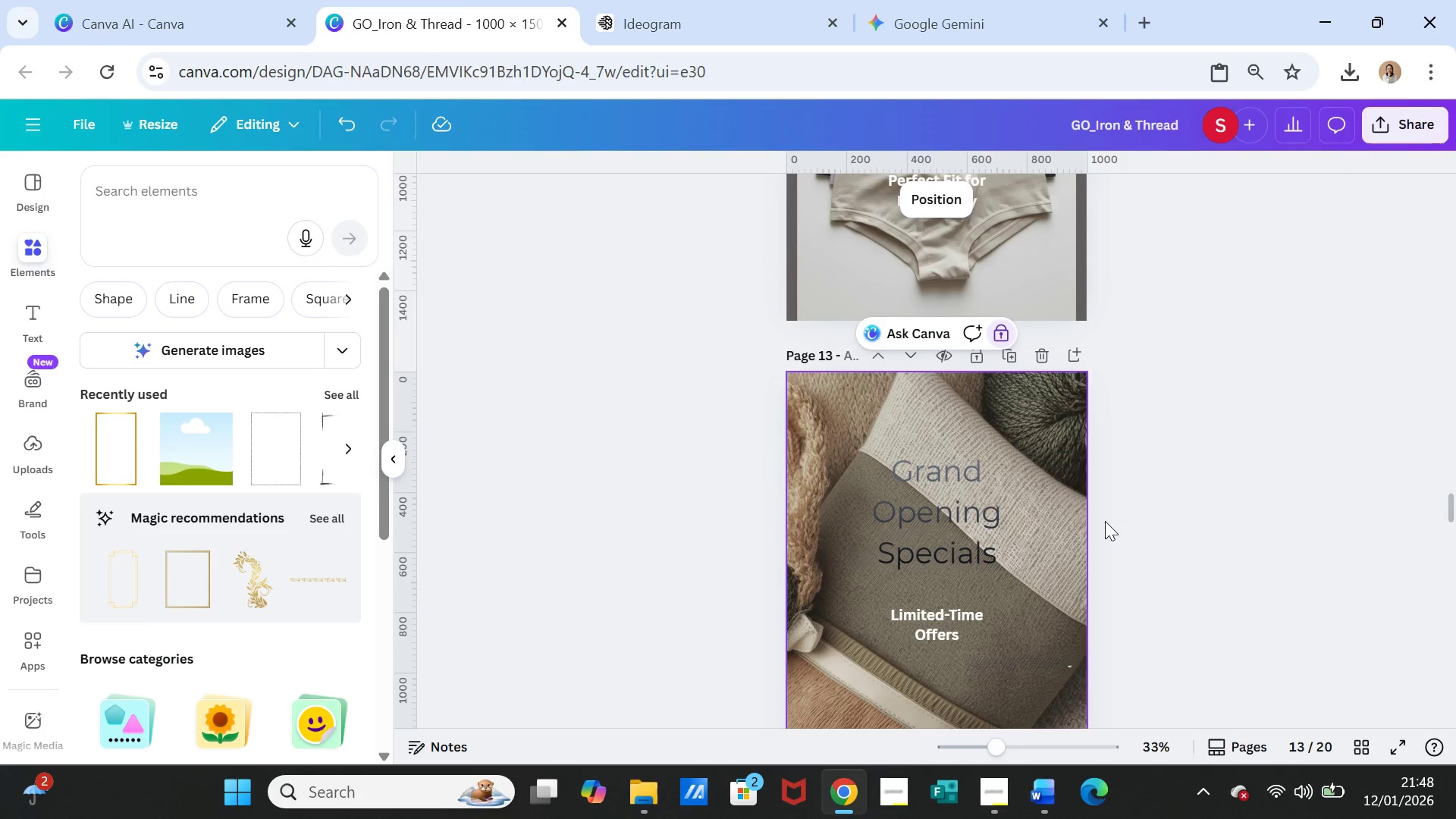 
scroll: coordinate [1132, 547], scroll_direction: up, amount: 2.0
 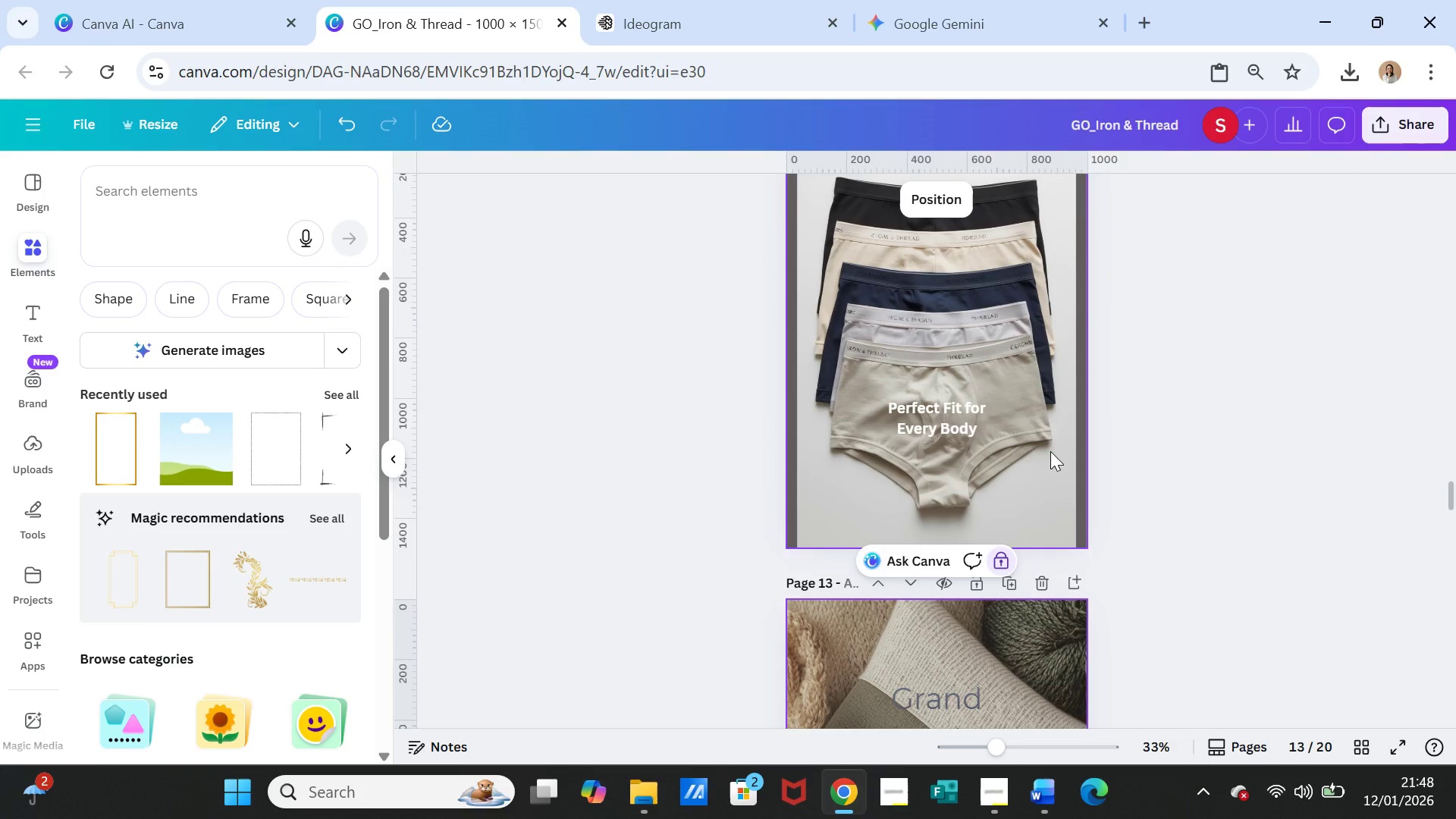 
left_click([1050, 451])
 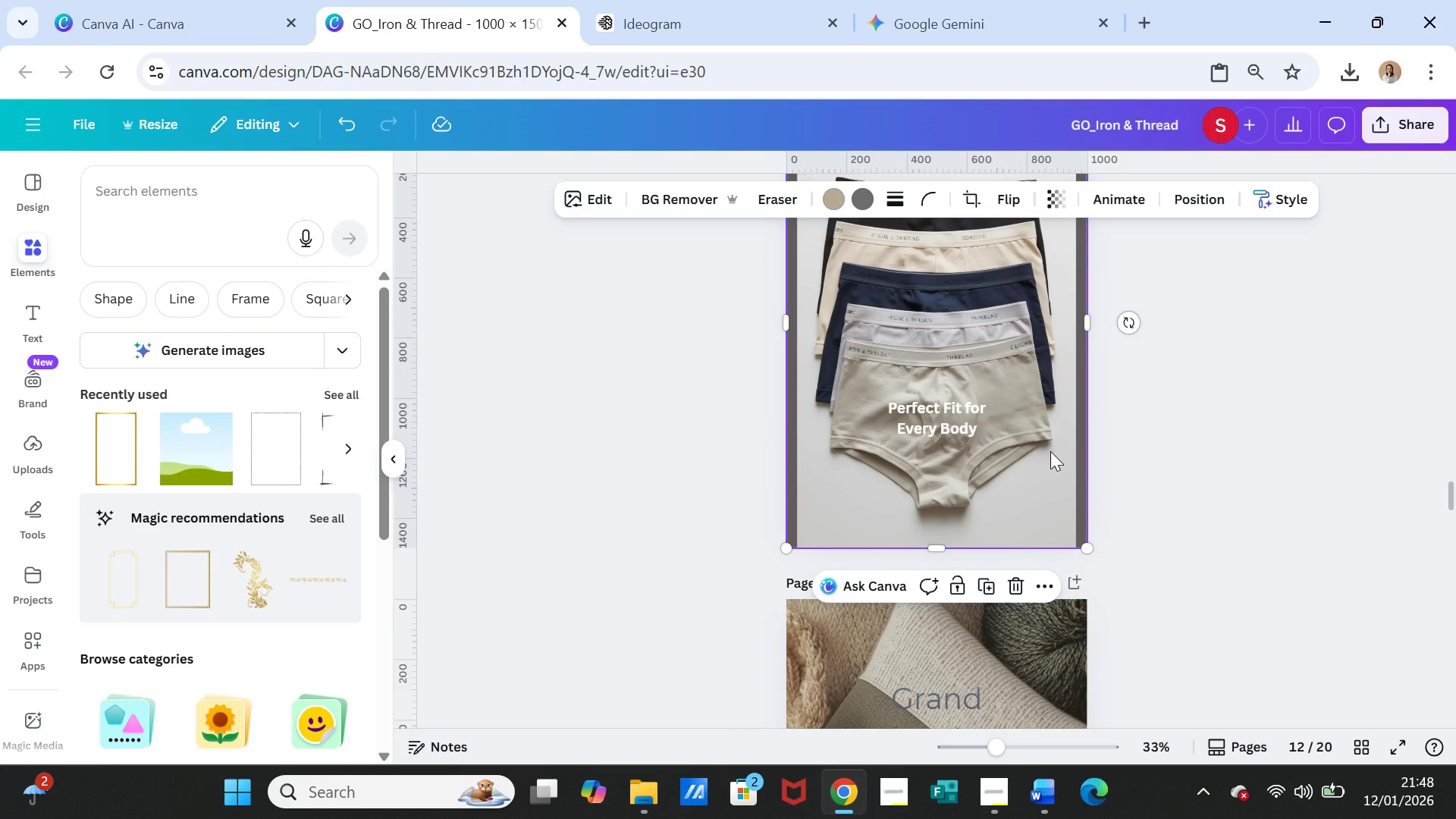 
key(Control+C)
 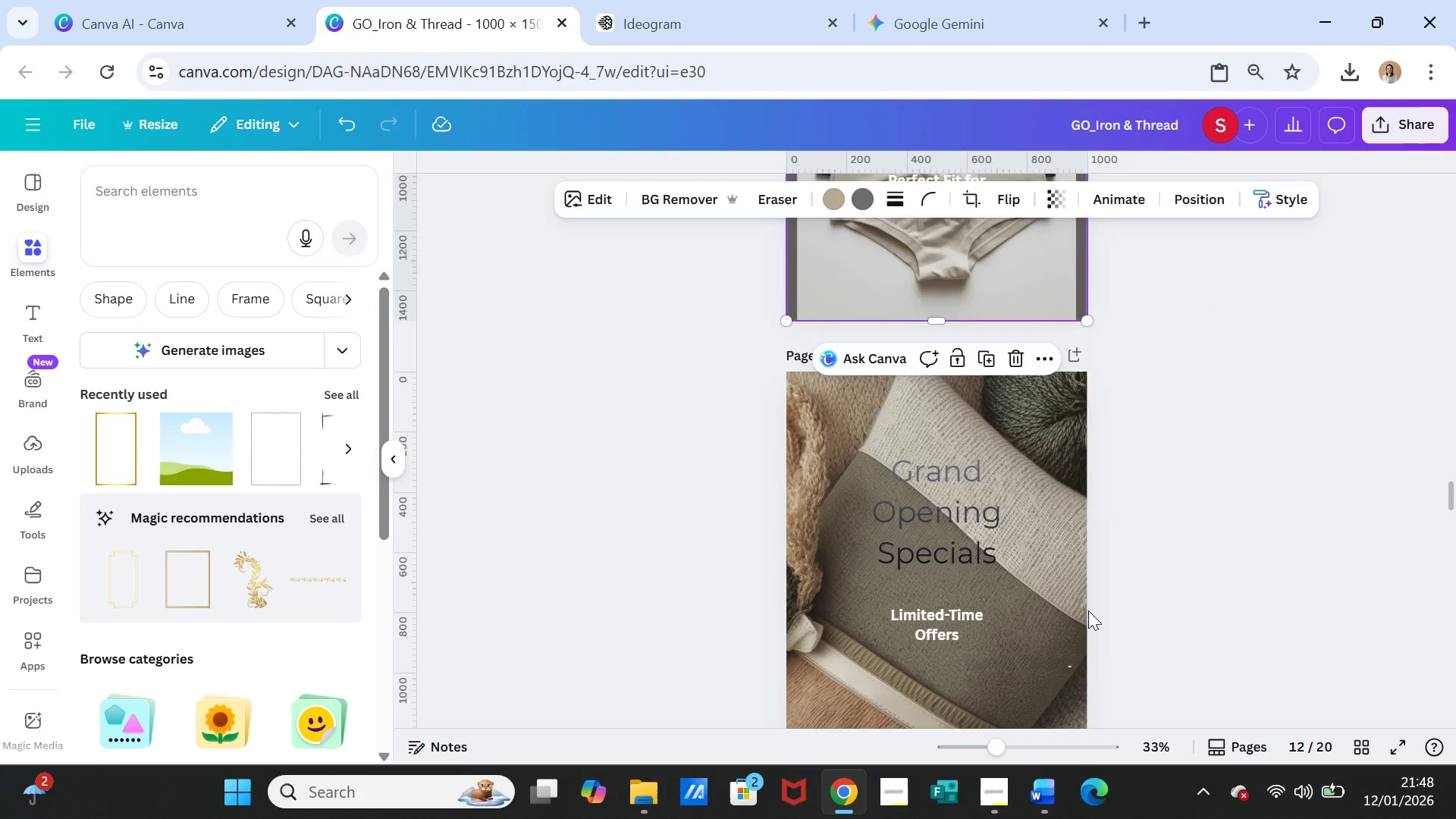 
left_click([1009, 575])
 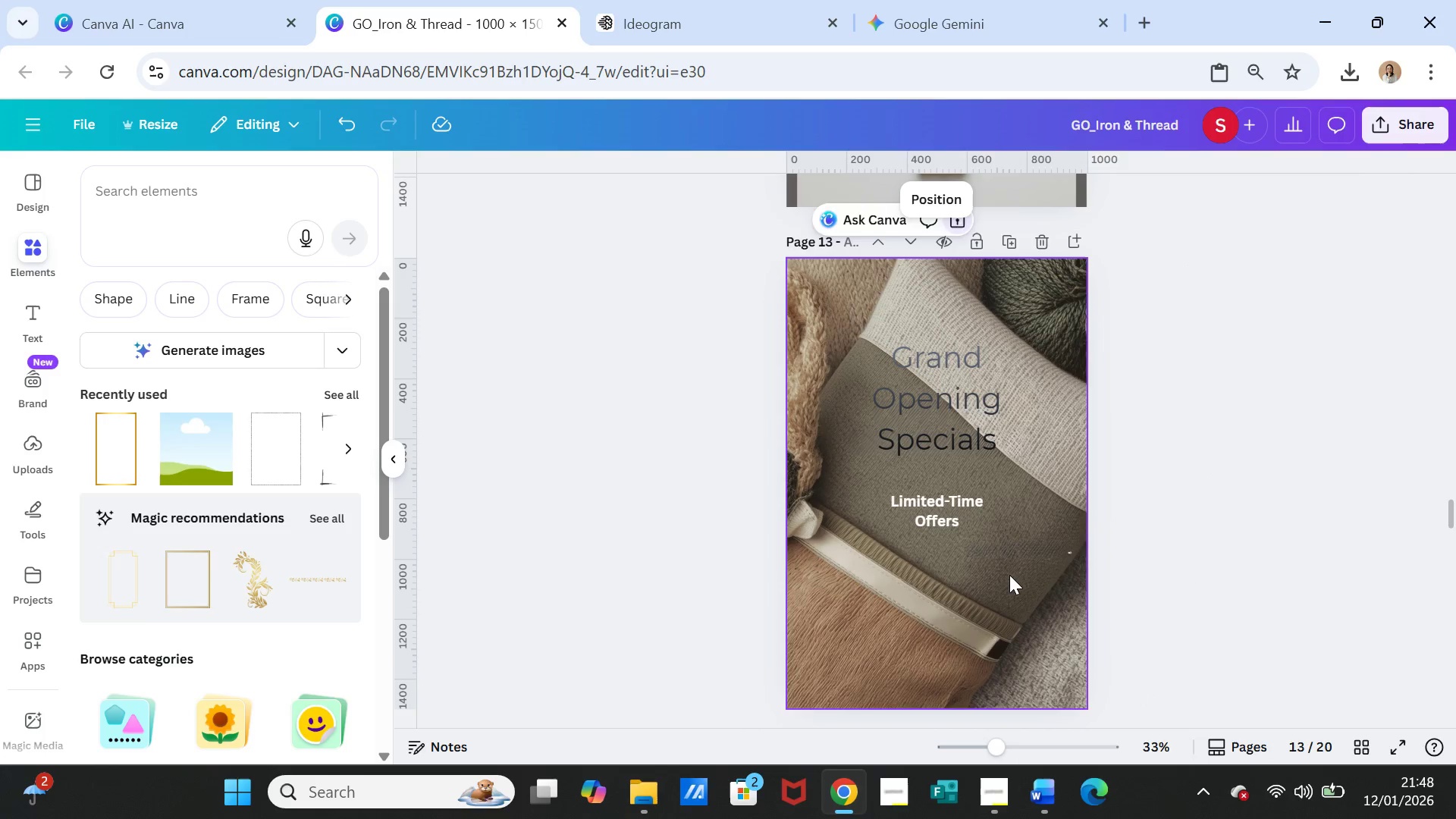 
scroll: coordinate [1088, 610], scroll_direction: down, amount: 3.0
 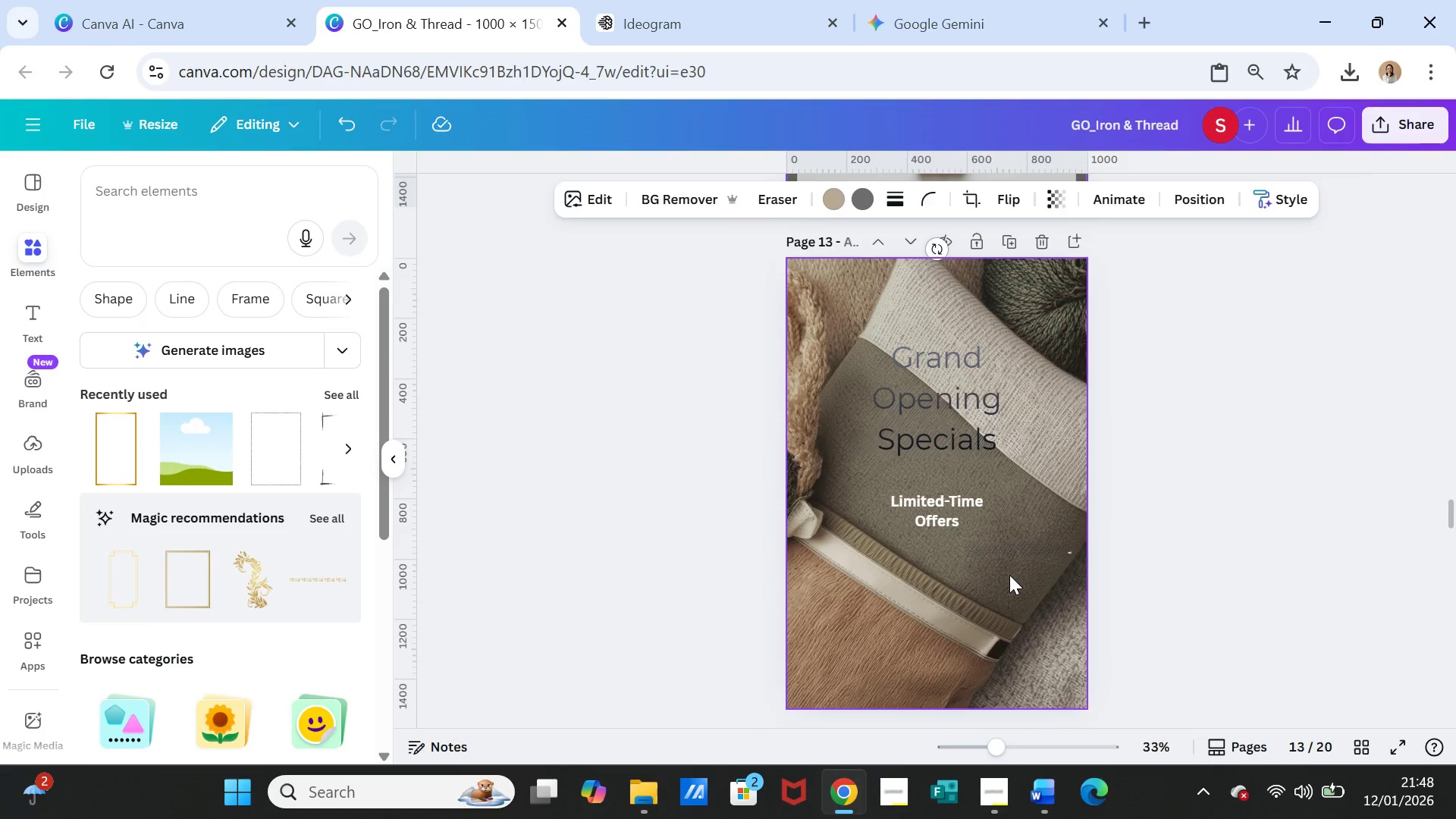 
key(Control+V)
 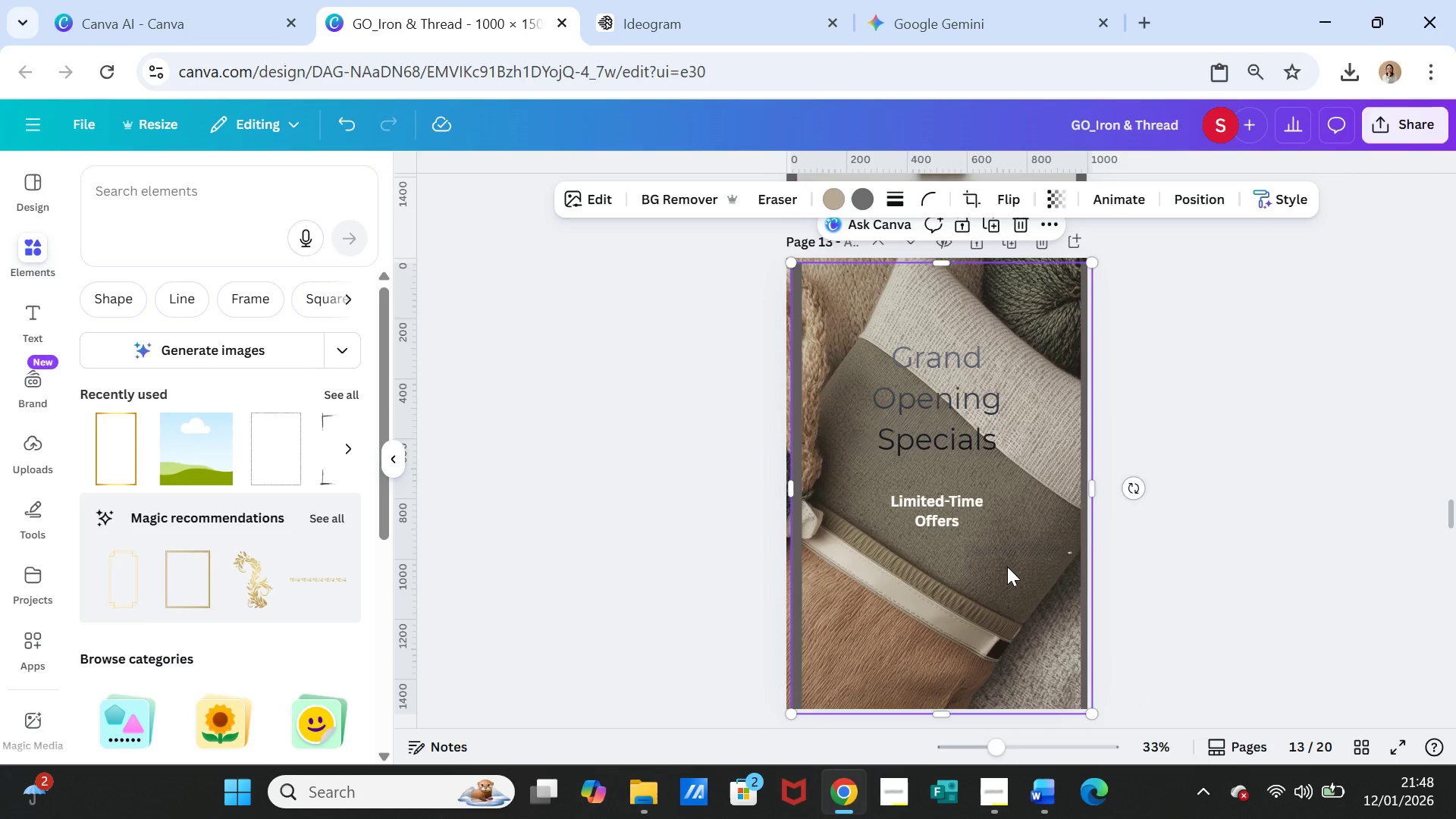 
left_click_drag(start_coordinate=[1007, 566], to_coordinate=[1007, 558])
 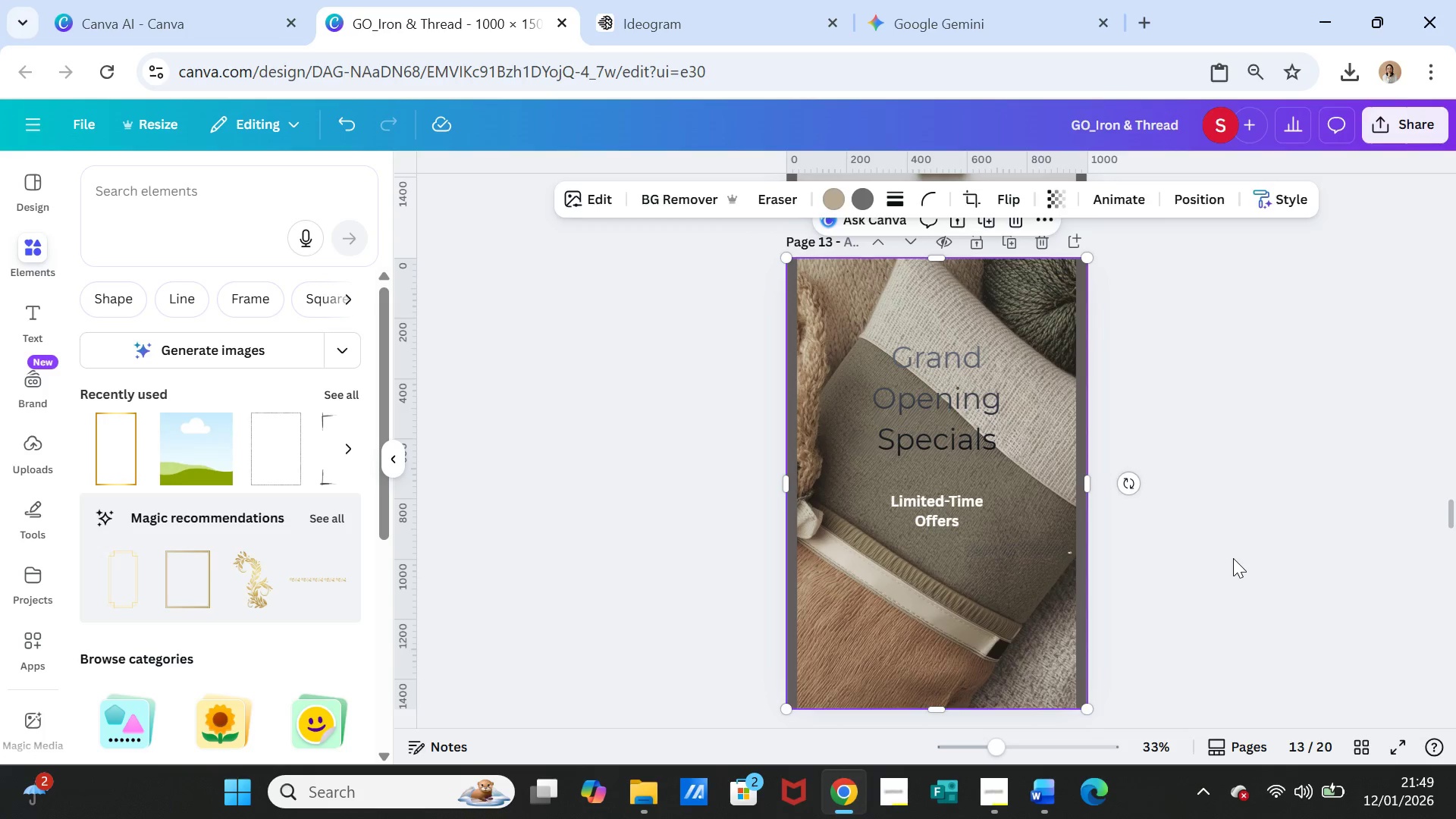 
left_click([1233, 558])
 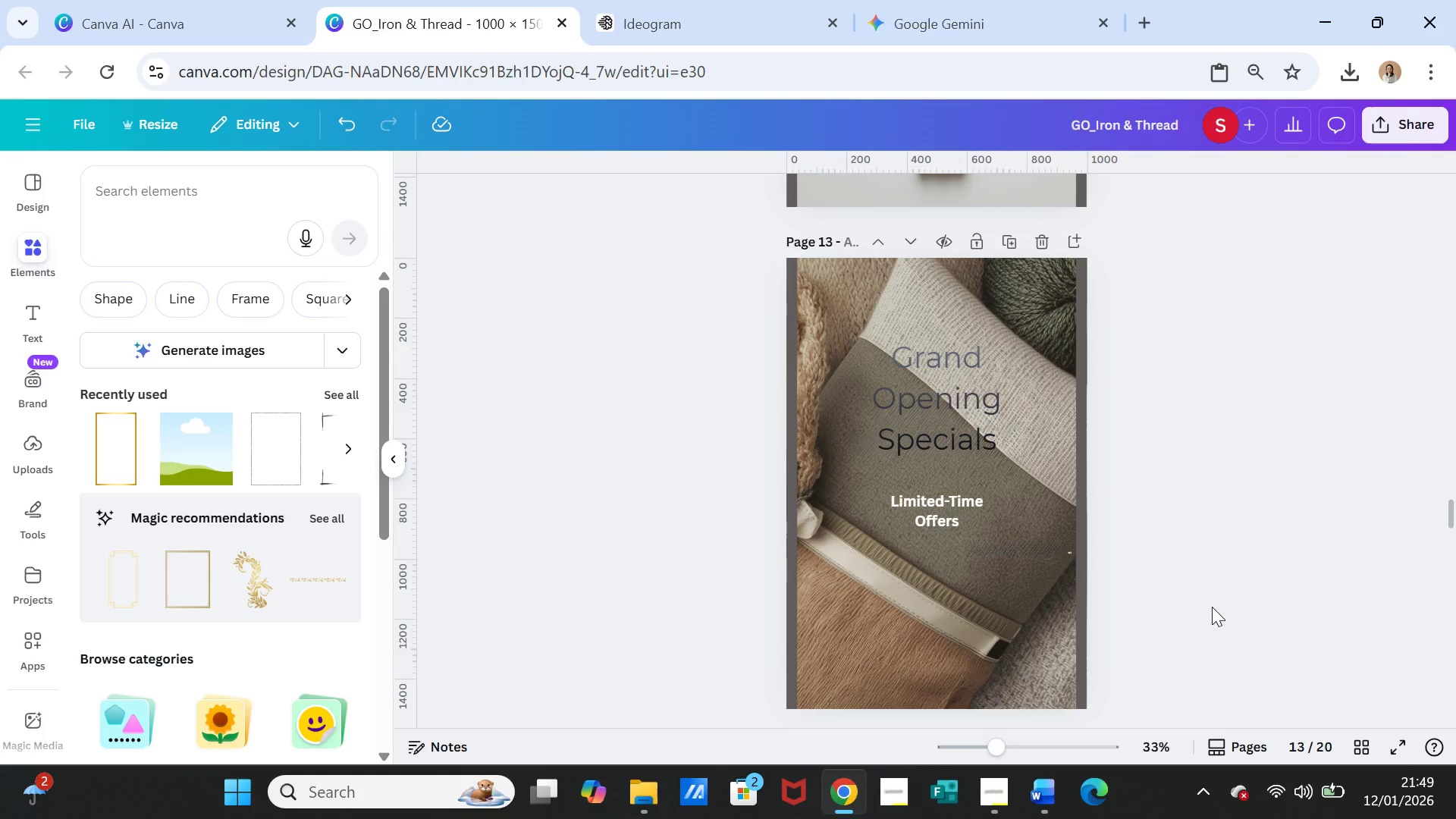 
scroll: coordinate [1213, 610], scroll_direction: down, amount: 5.0
 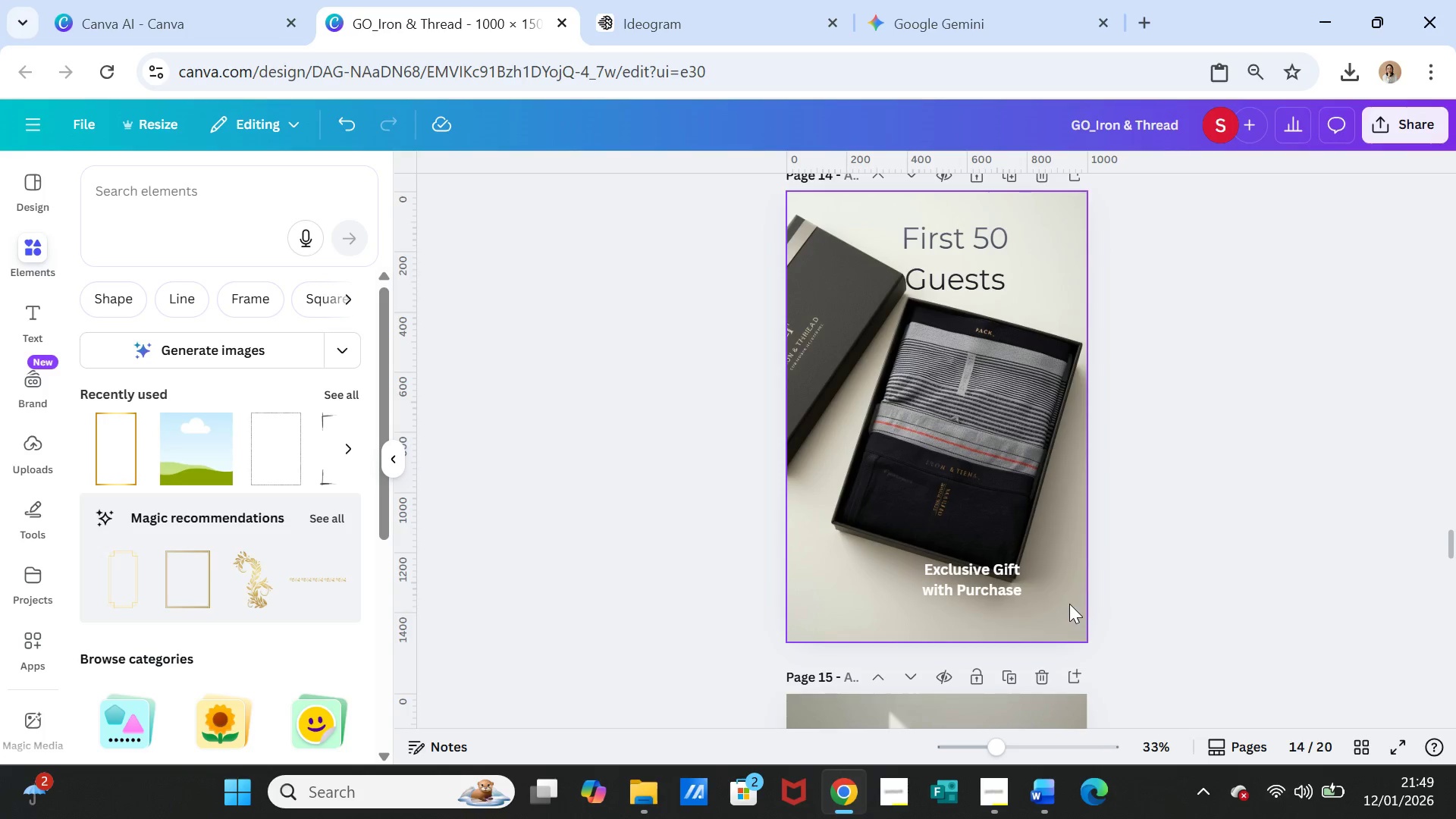 
left_click([1065, 604])
 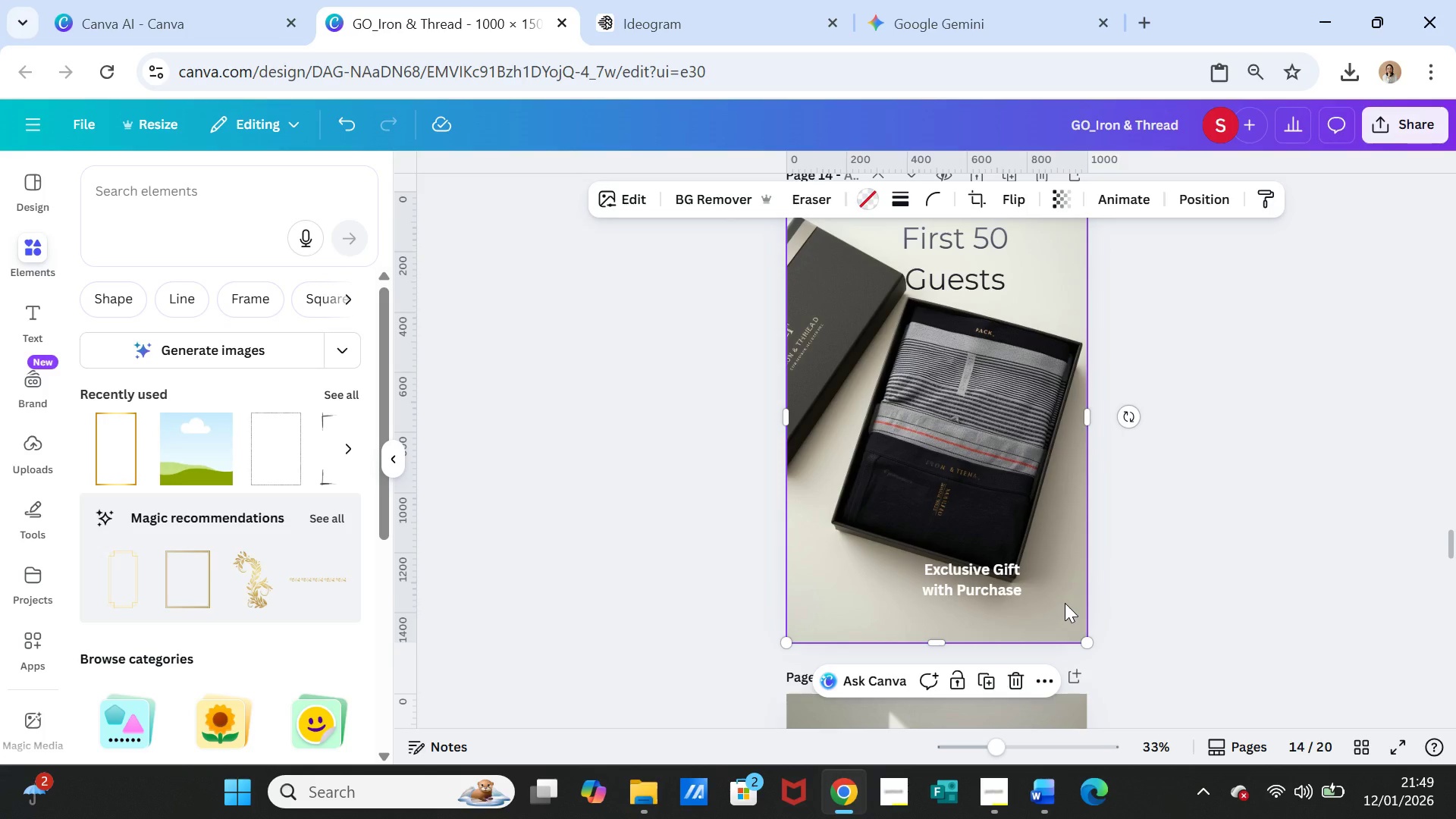 
right_click([1065, 603])
 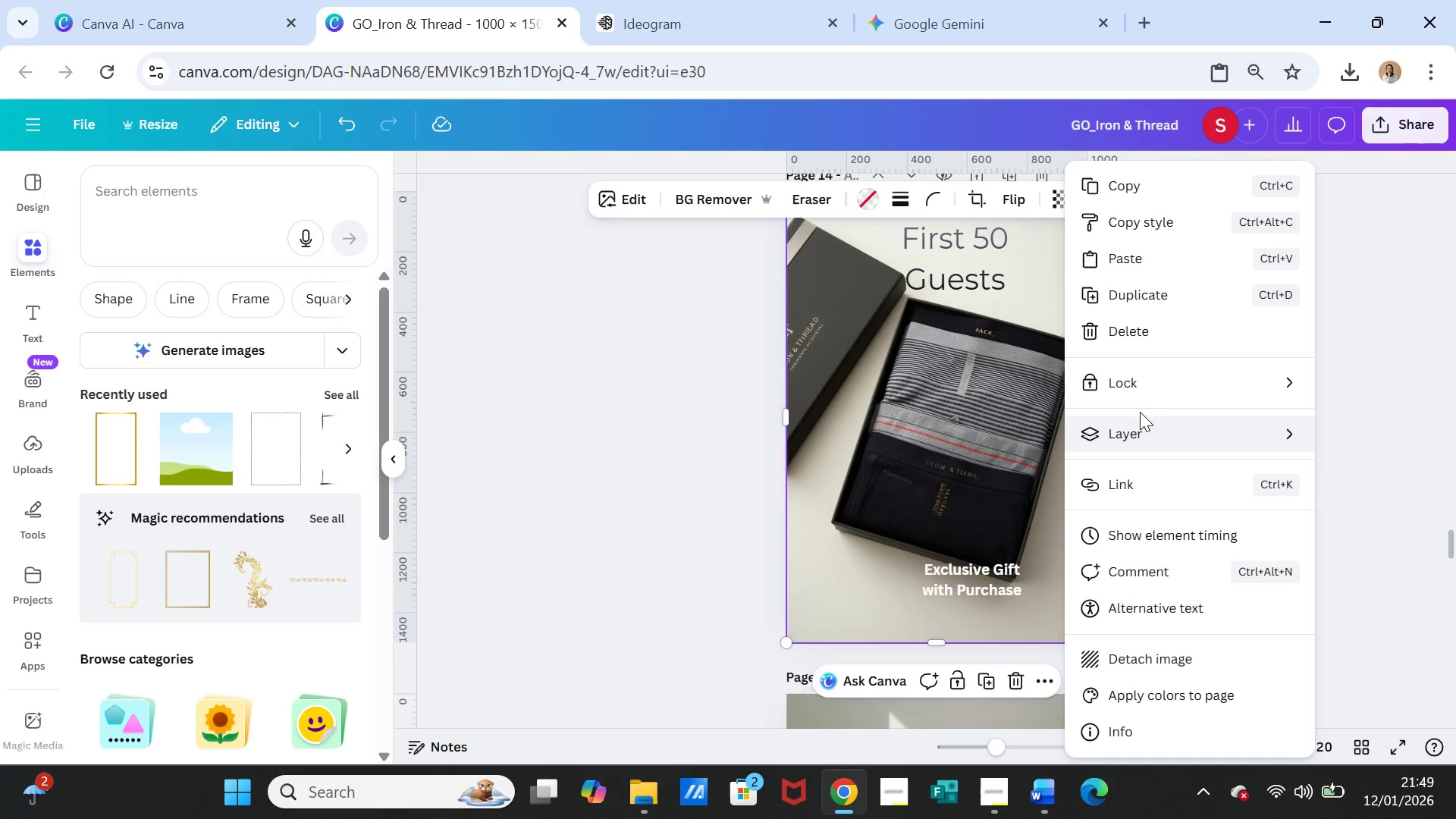 
left_click([1144, 383])
 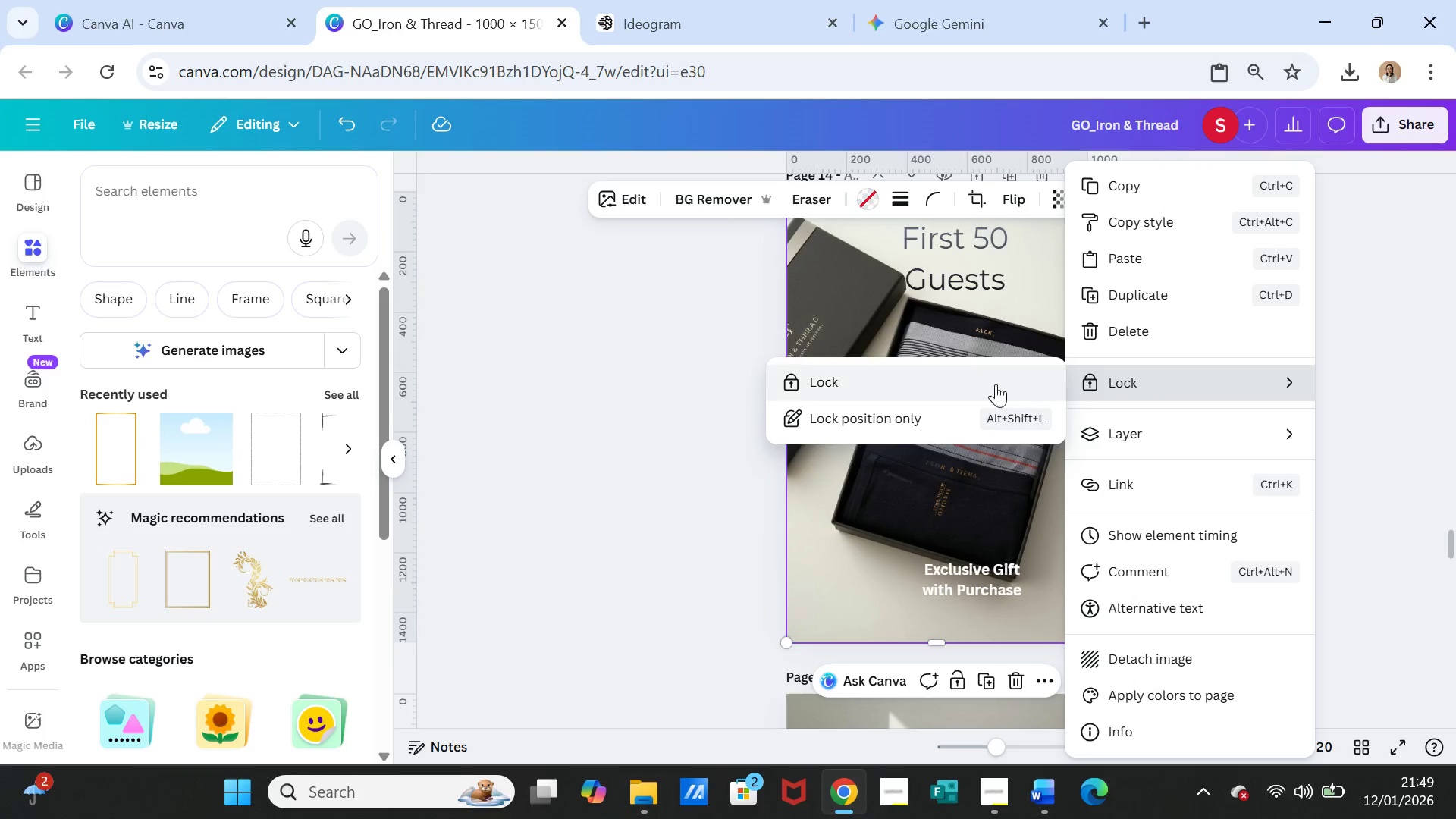 
left_click([988, 381])
 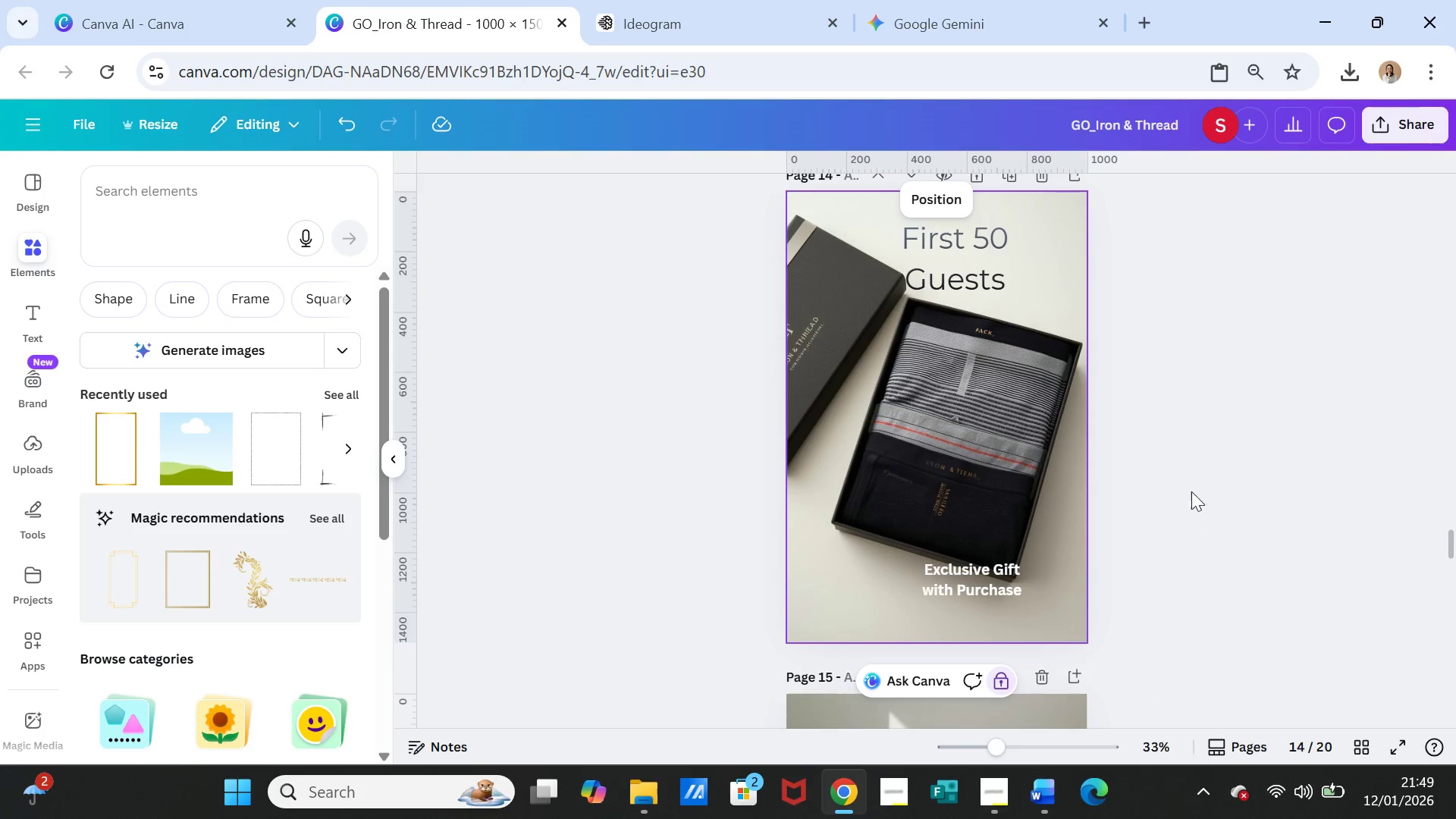 
scroll: coordinate [1203, 524], scroll_direction: up, amount: 3.0
 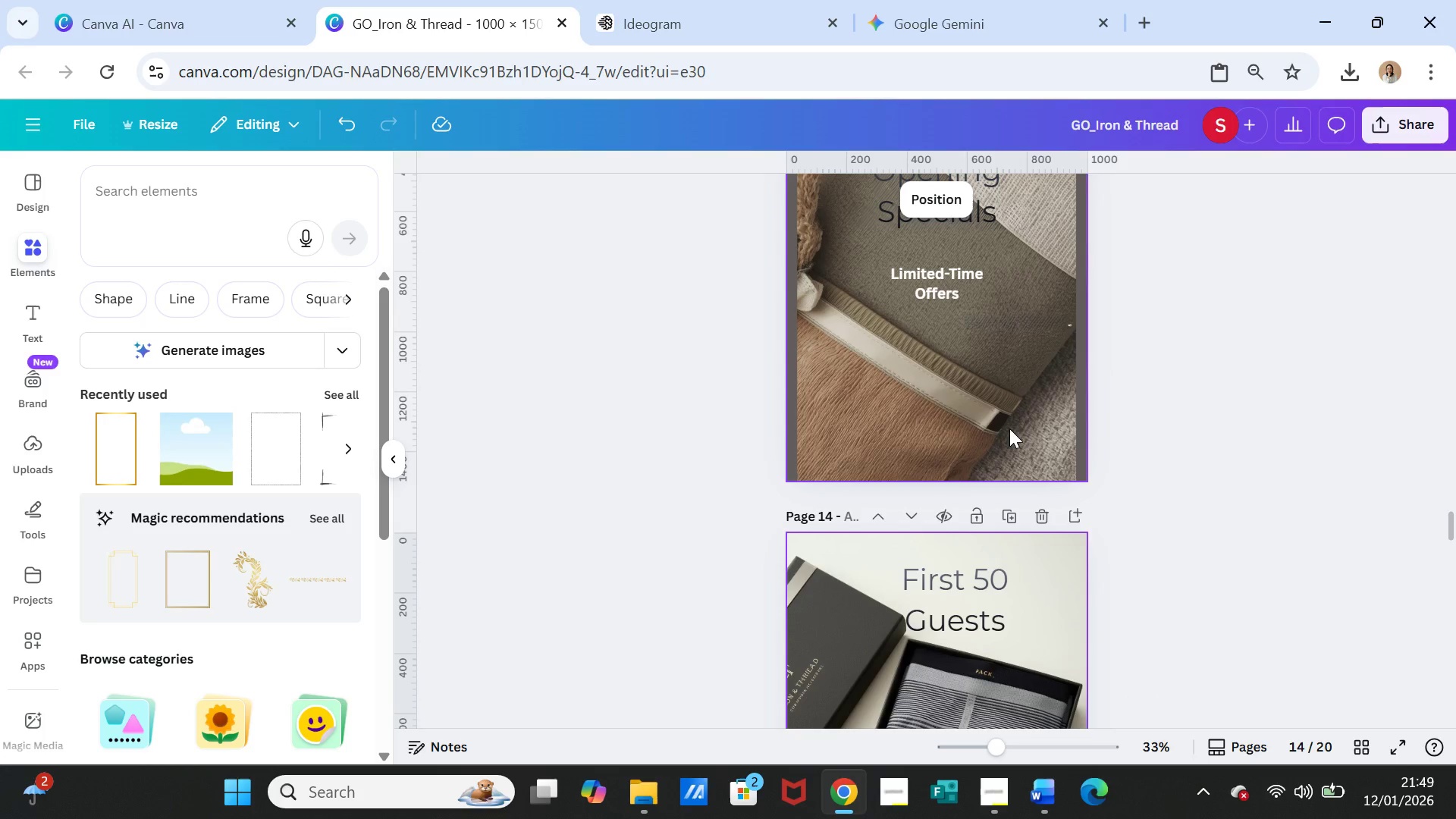 
left_click([1009, 428])
 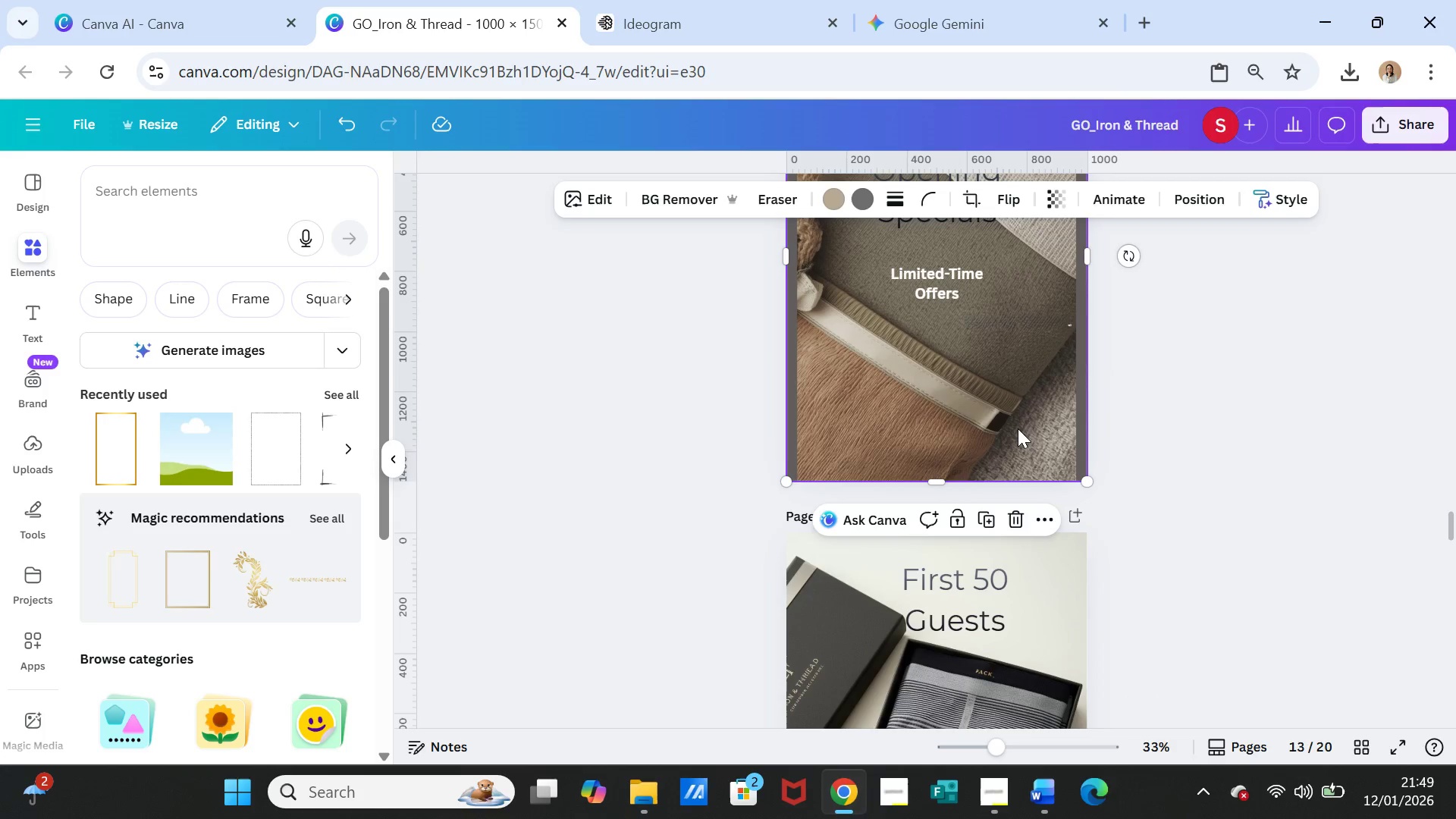 
key(Control+C)
 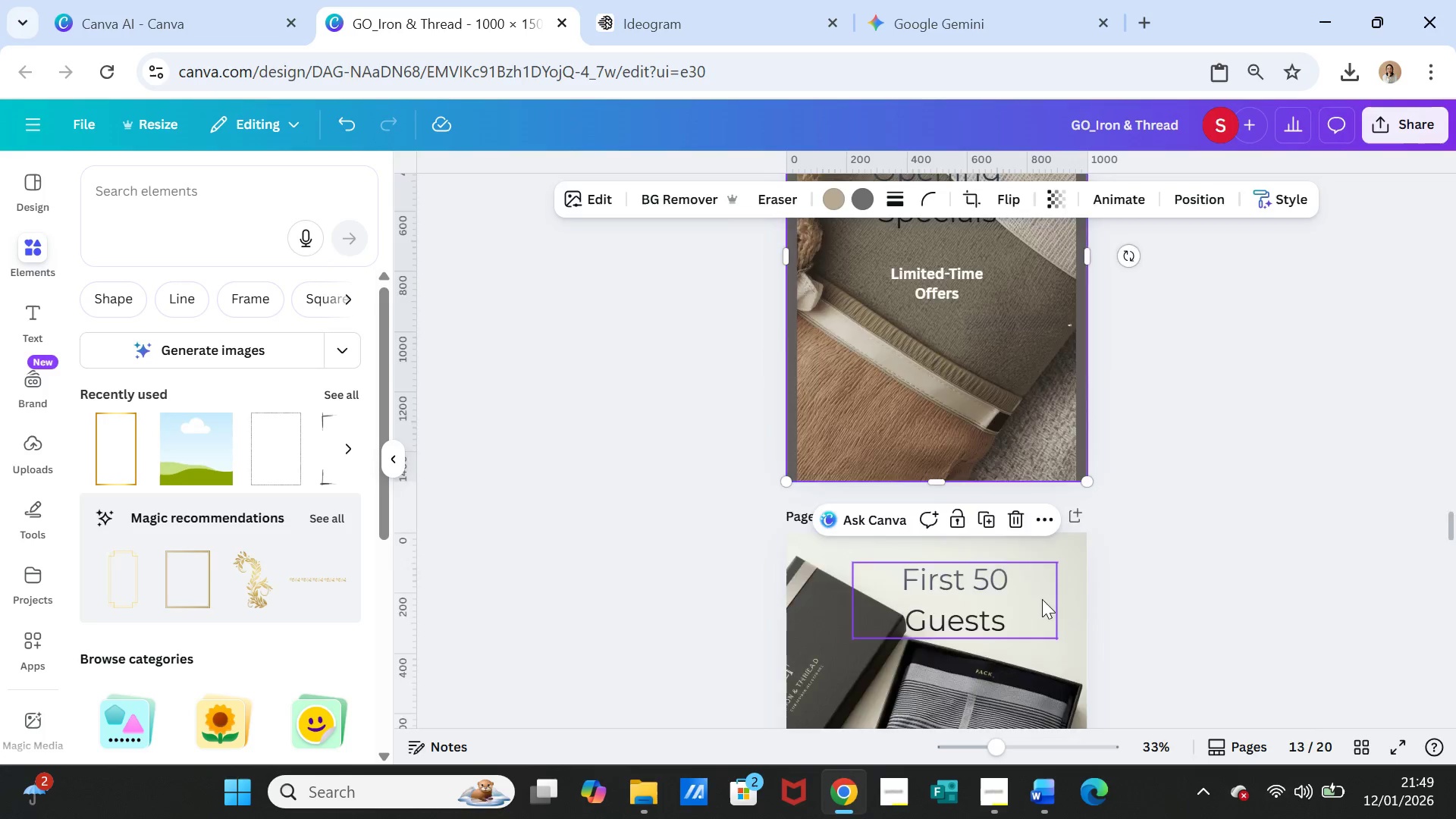 
scroll: coordinate [1042, 599], scroll_direction: down, amount: 3.0
 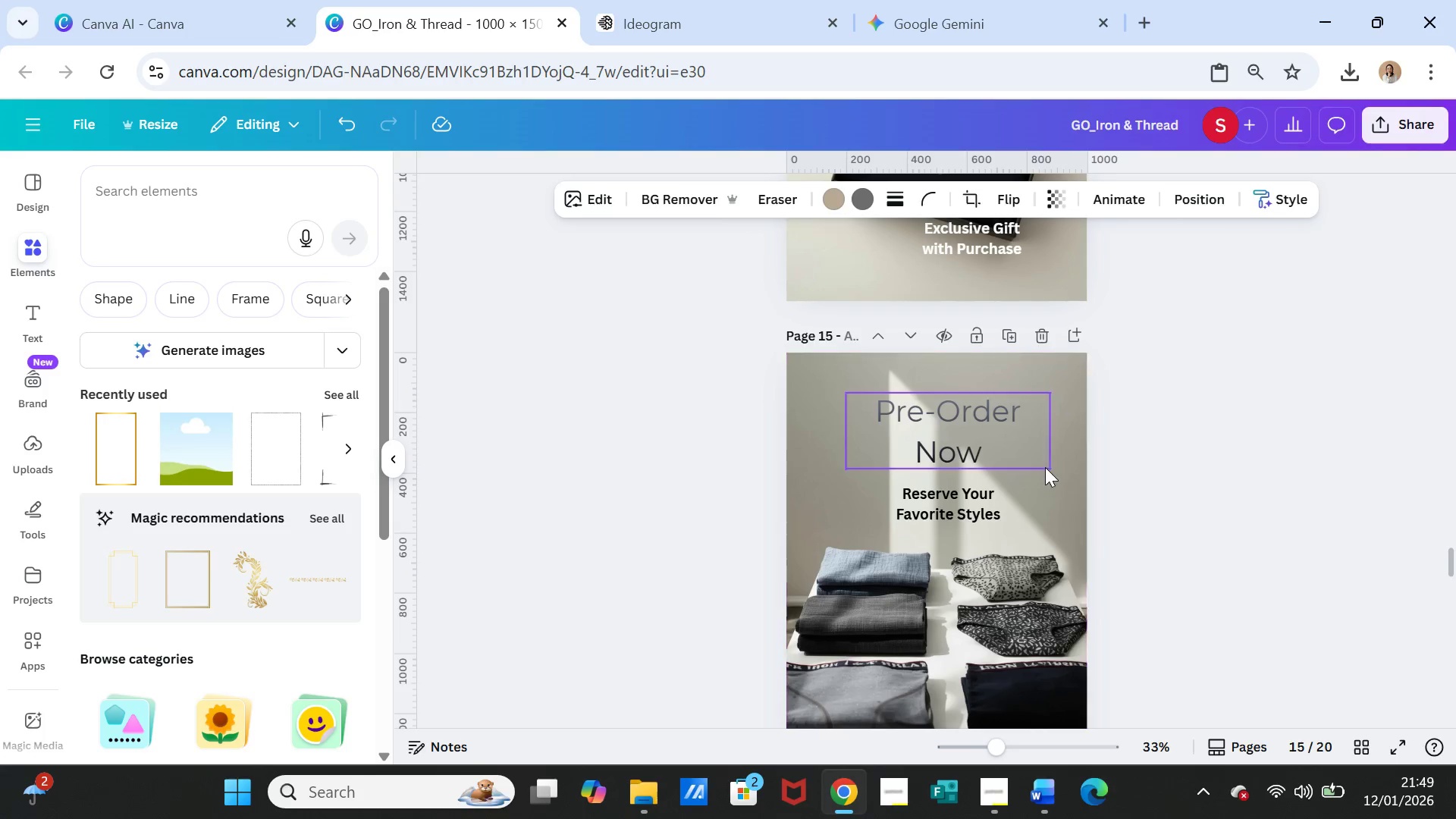 
scroll: coordinate [1059, 502], scroll_direction: up, amount: 3.0
 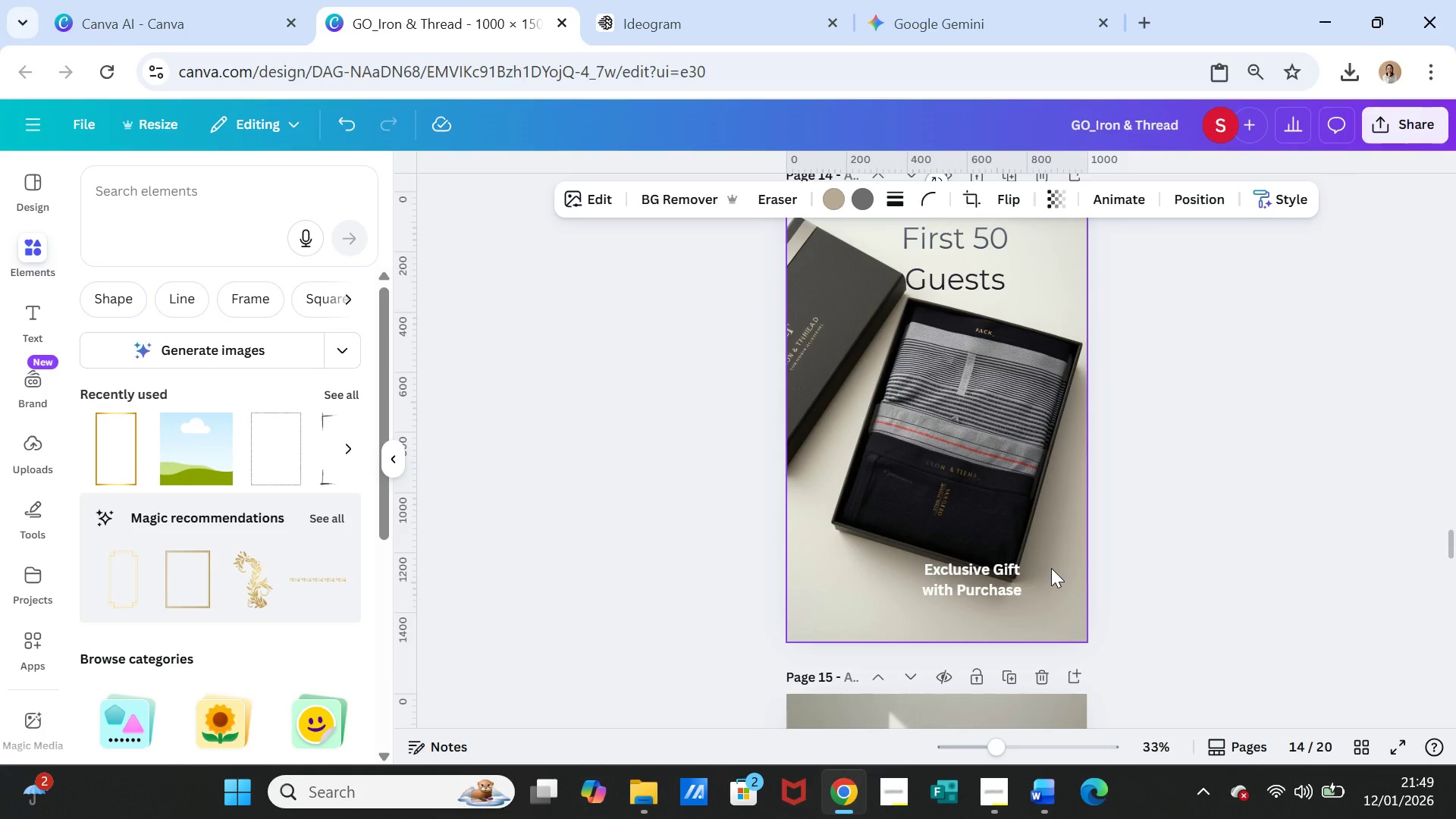 
scroll: coordinate [1030, 618], scroll_direction: down, amount: 4.0
 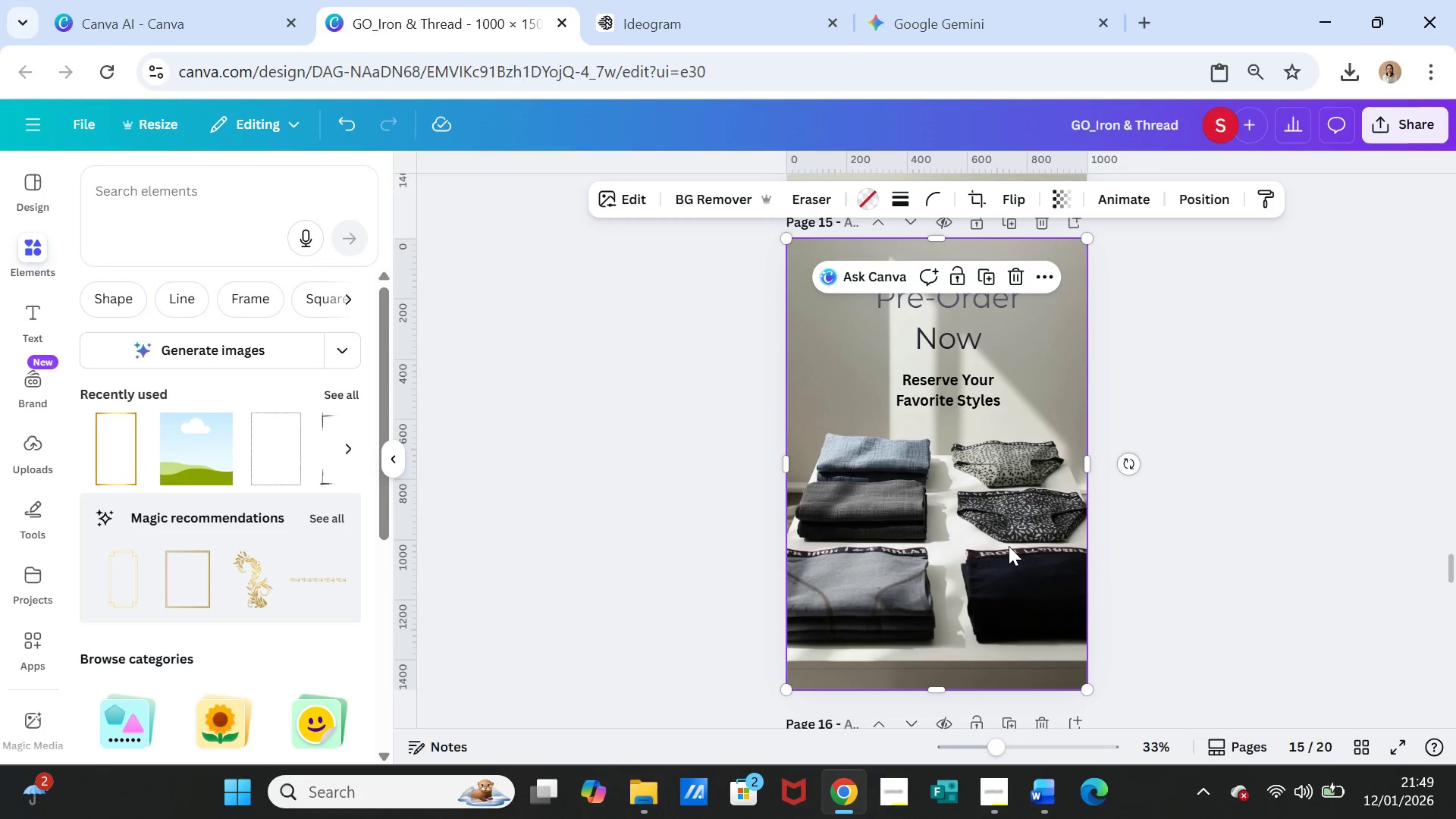 
key(Control+V)
 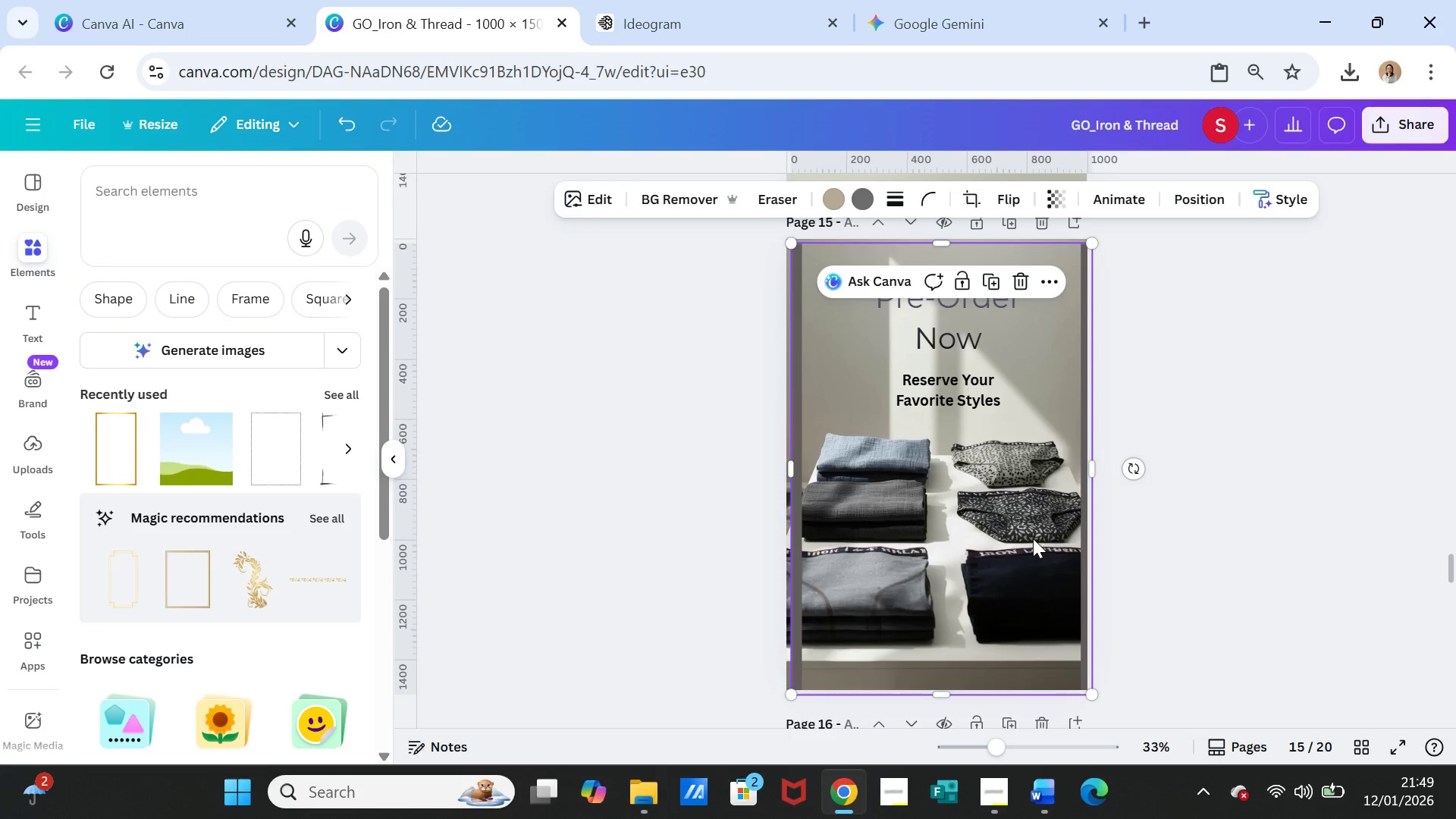 
left_click_drag(start_coordinate=[1031, 538], to_coordinate=[1021, 532])
 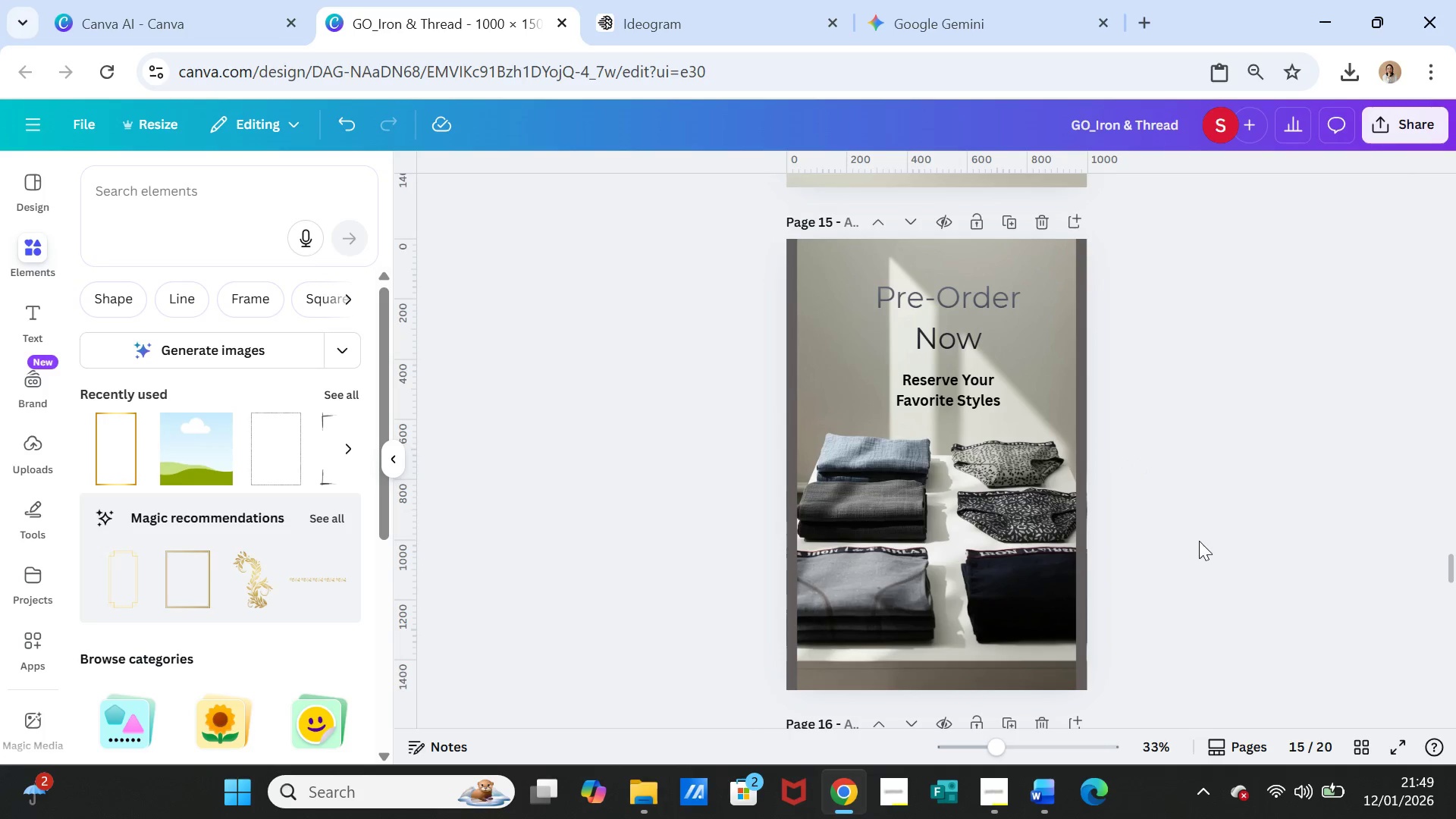 
scroll: coordinate [1199, 543], scroll_direction: up, amount: 5.0
 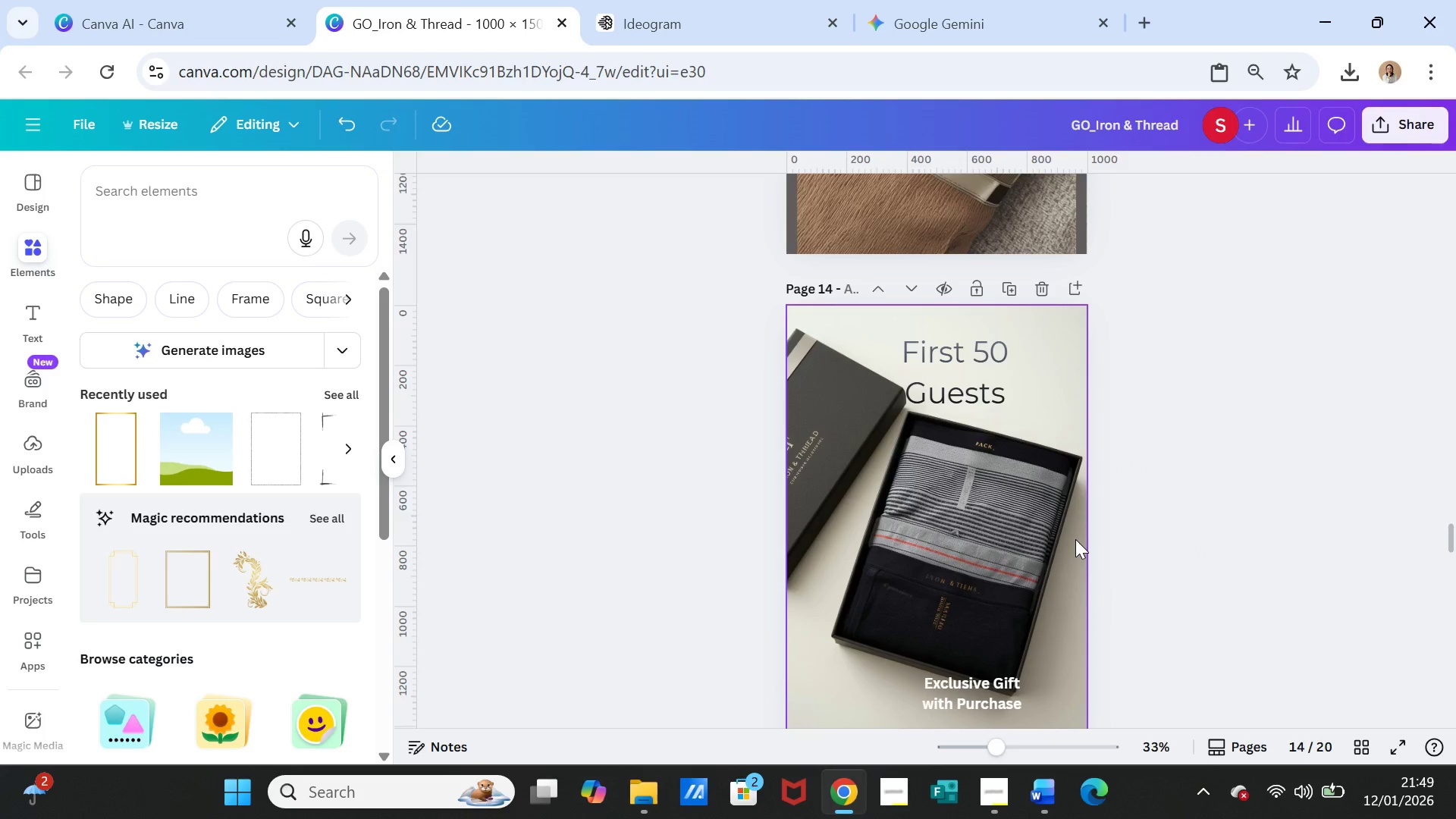 
left_click([1075, 539])
 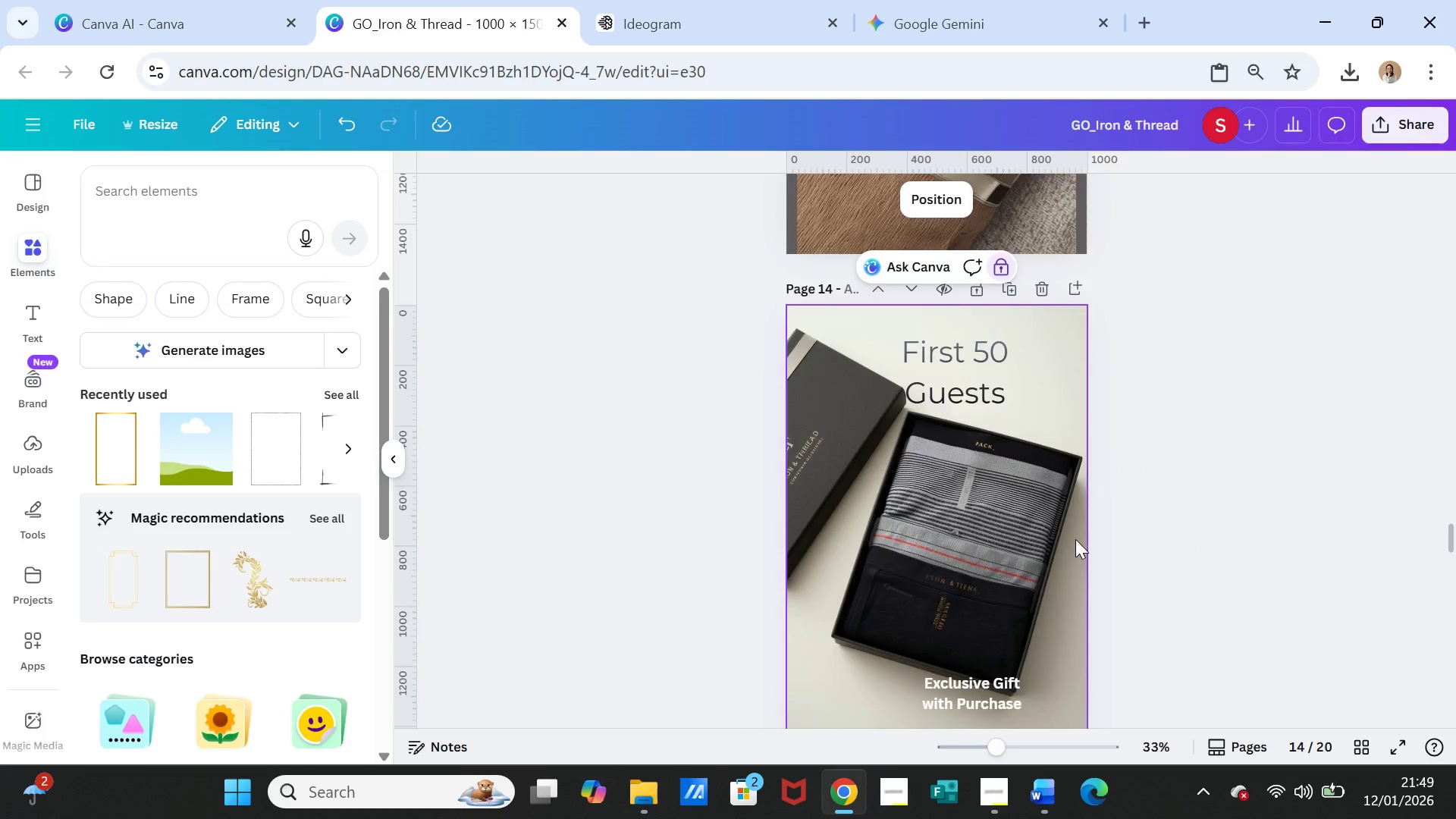 
left_click([1043, 487])
 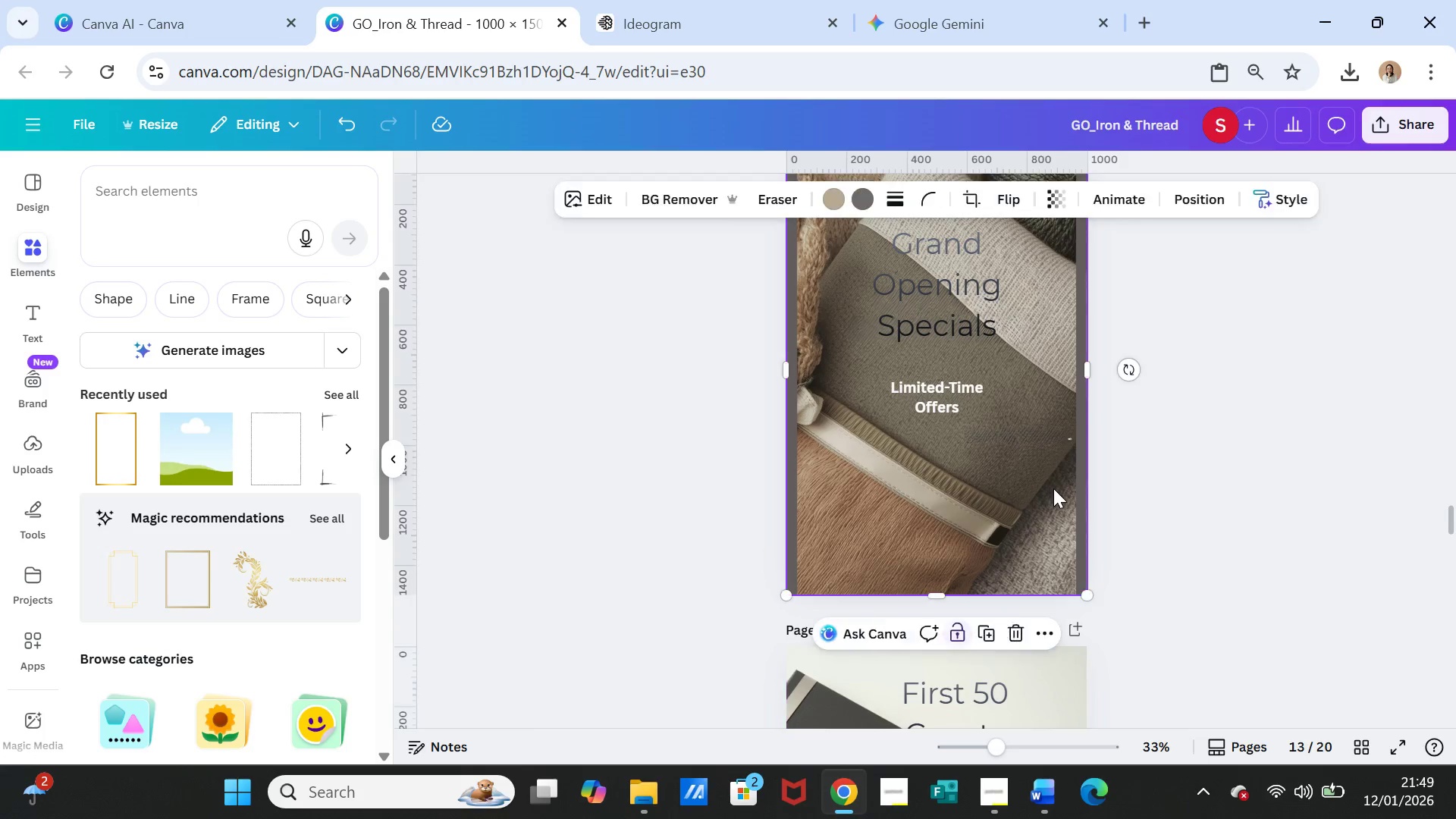 
scroll: coordinate [1075, 539], scroll_direction: up, amount: 3.0
 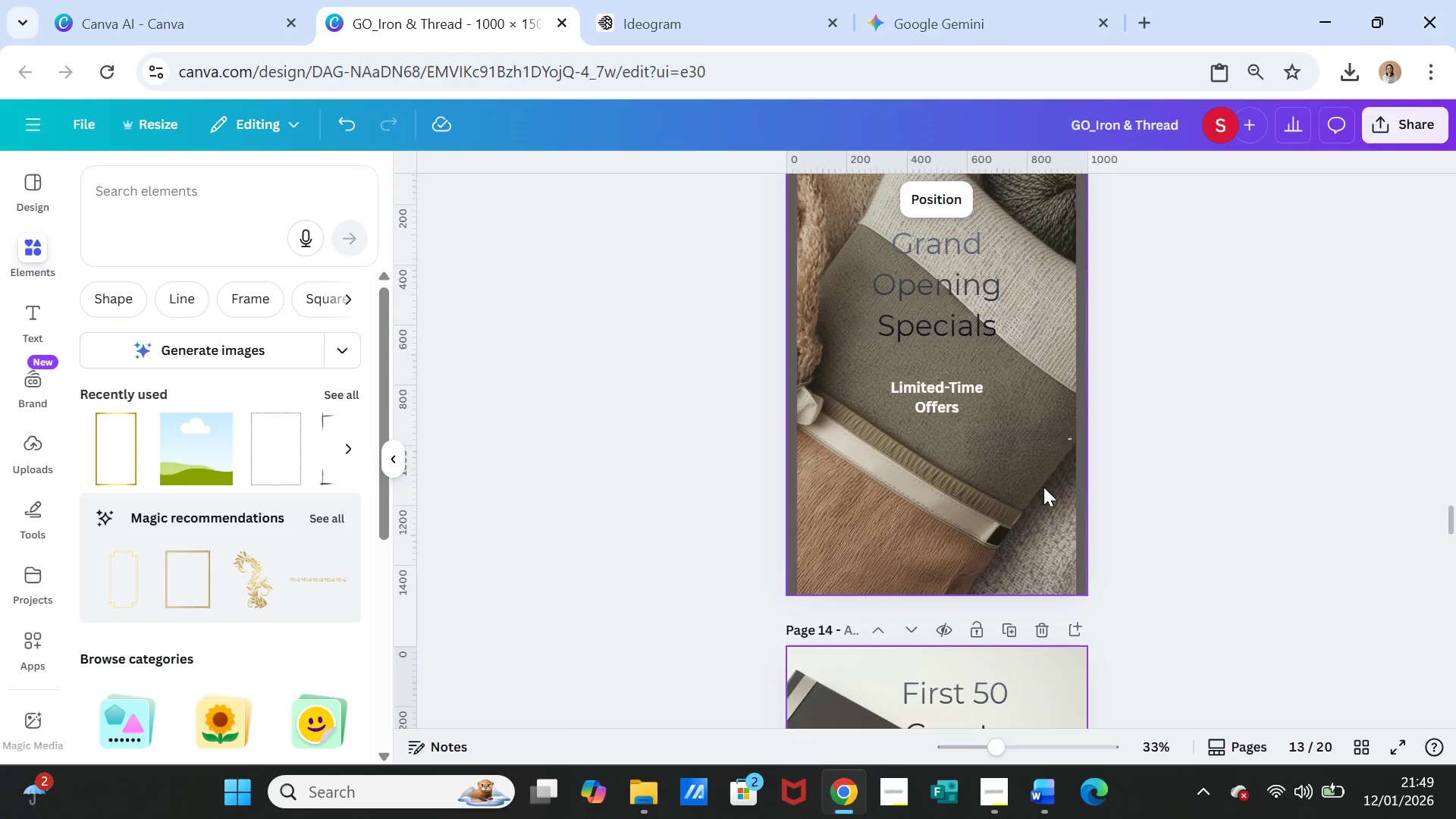 
key(Control+C)
 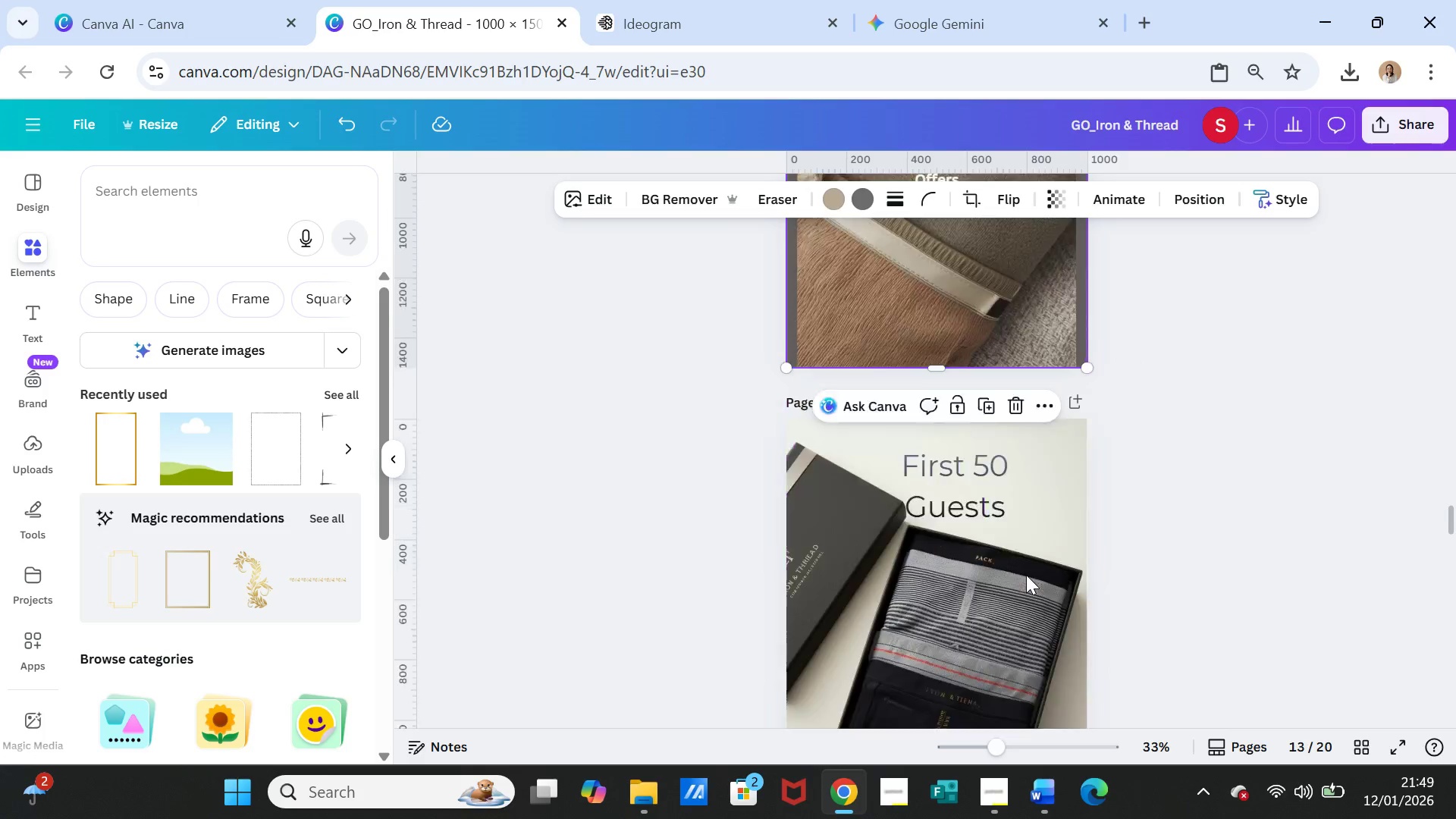 
left_click([1013, 550])
 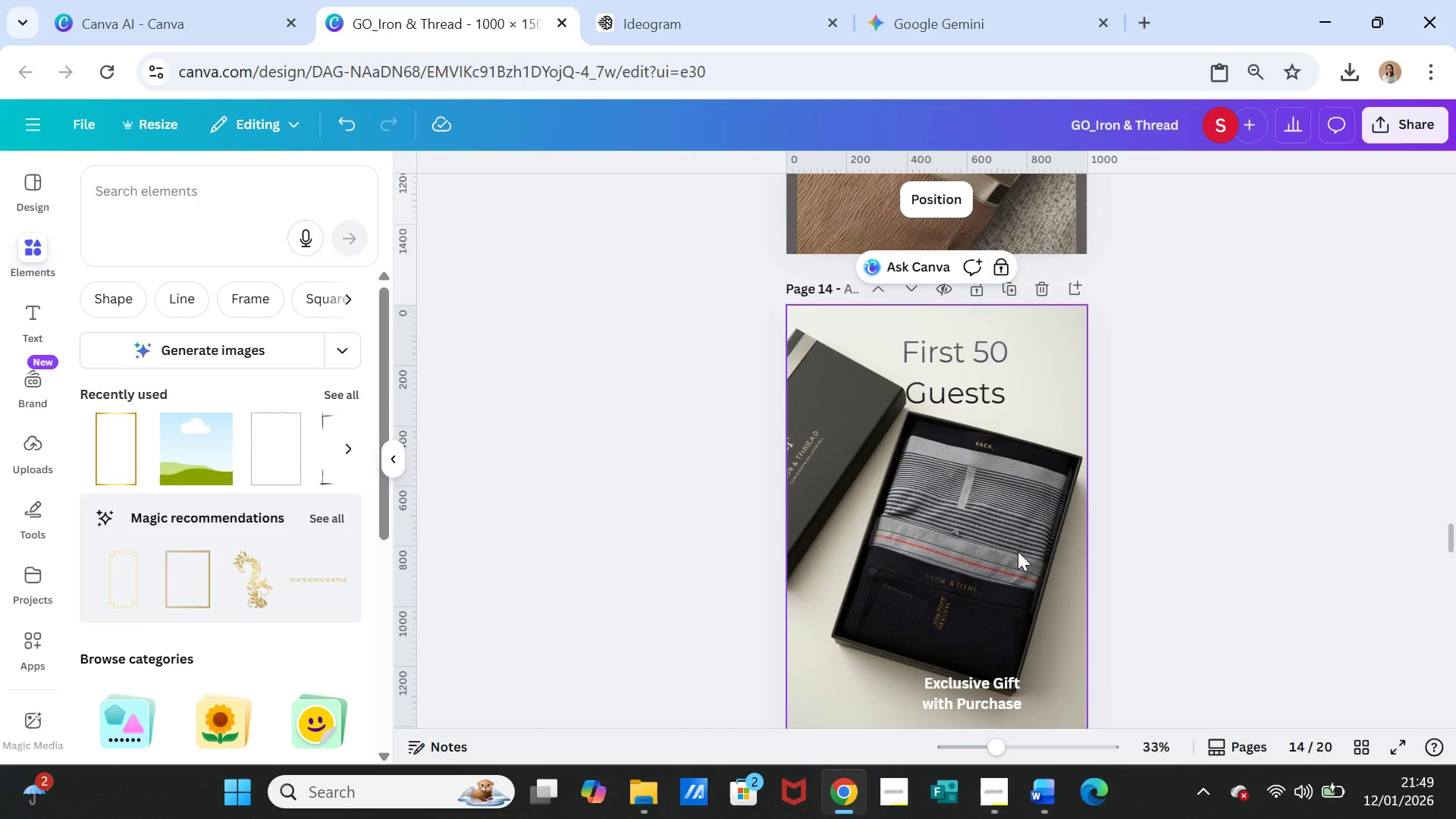 
scroll: coordinate [1026, 575], scroll_direction: down, amount: 3.0
 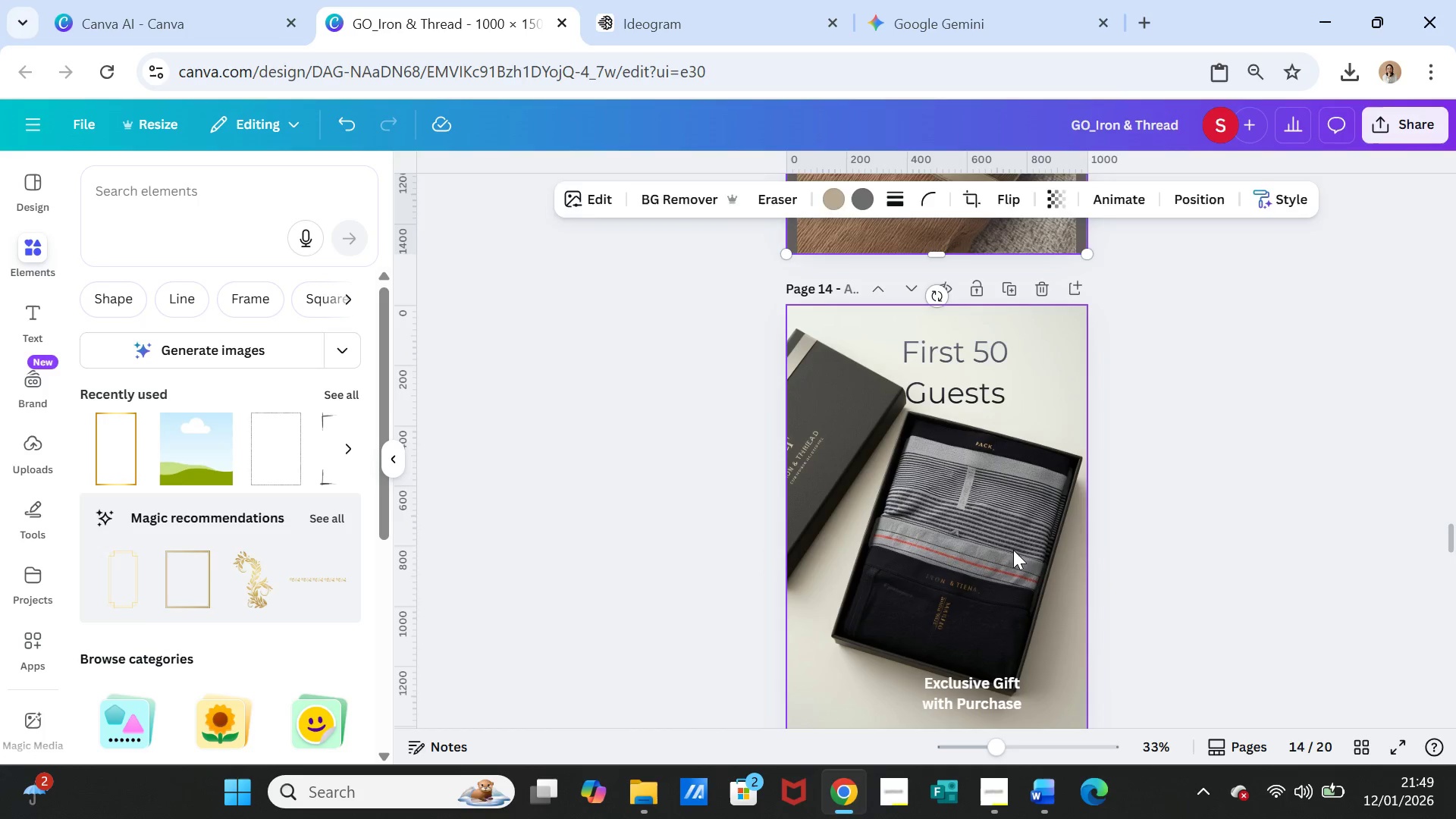 
key(Control+ControlLeft)
 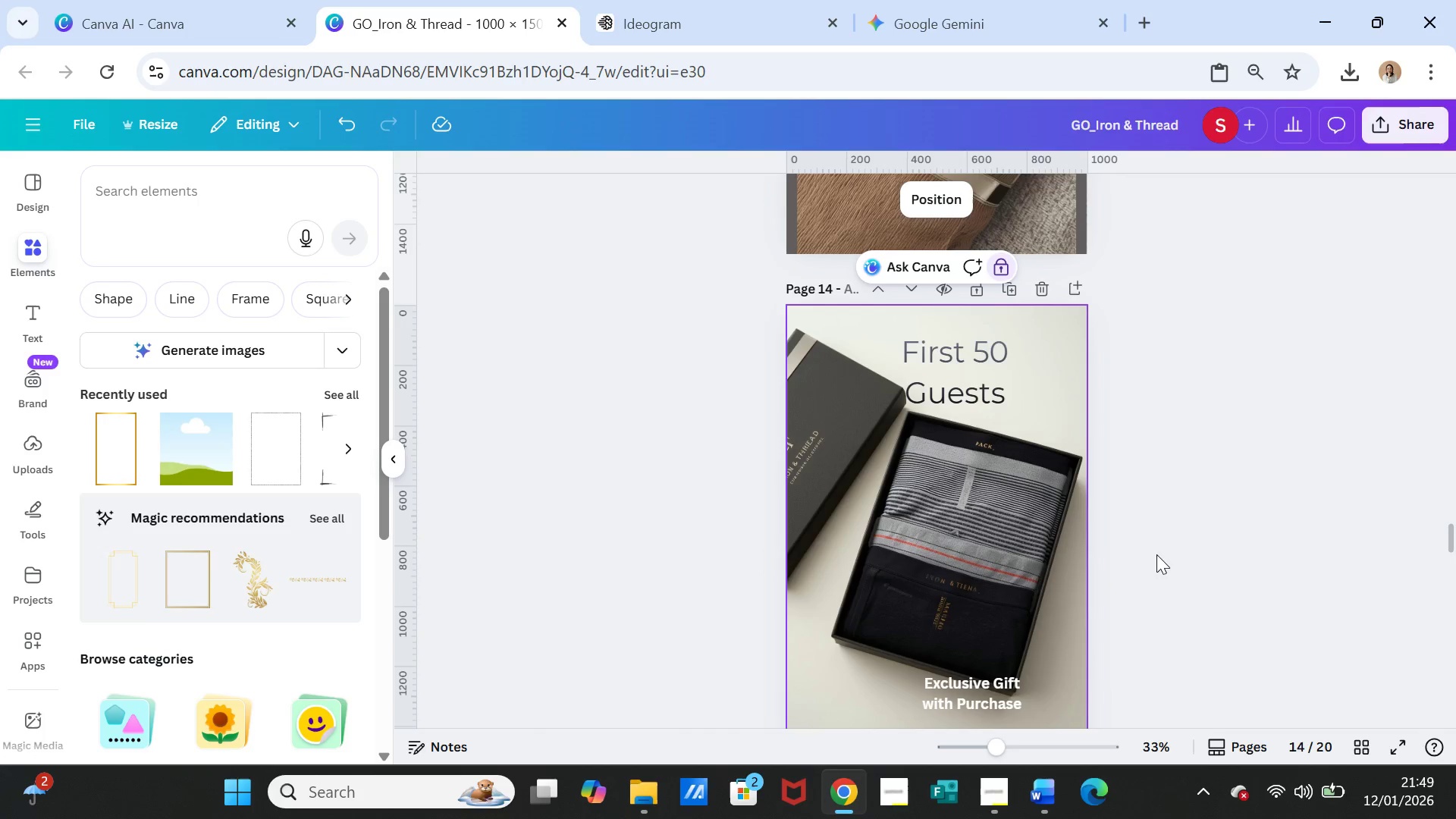 
key(Control+V)
 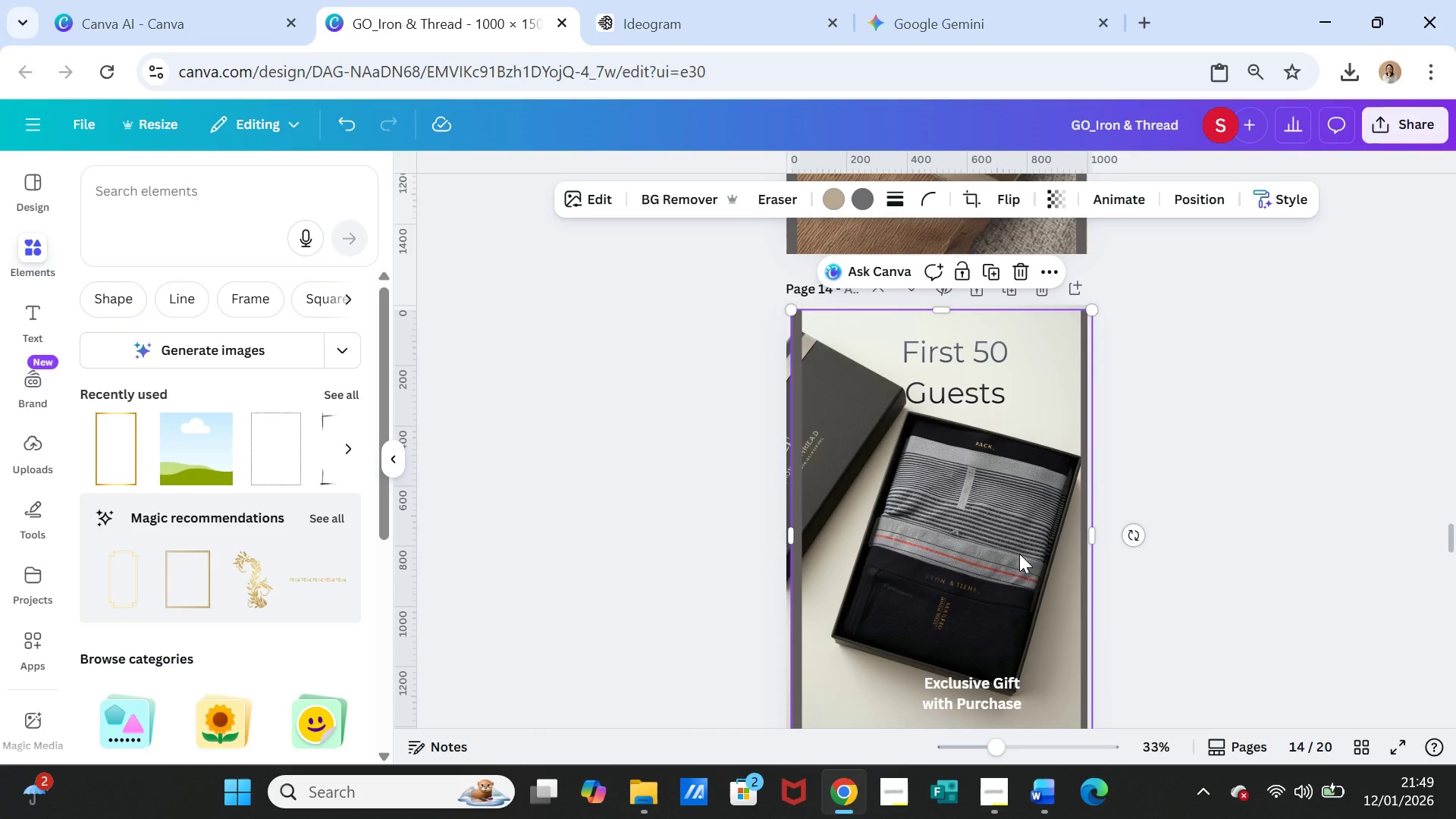 
left_click_drag(start_coordinate=[1019, 554], to_coordinate=[1015, 552])
 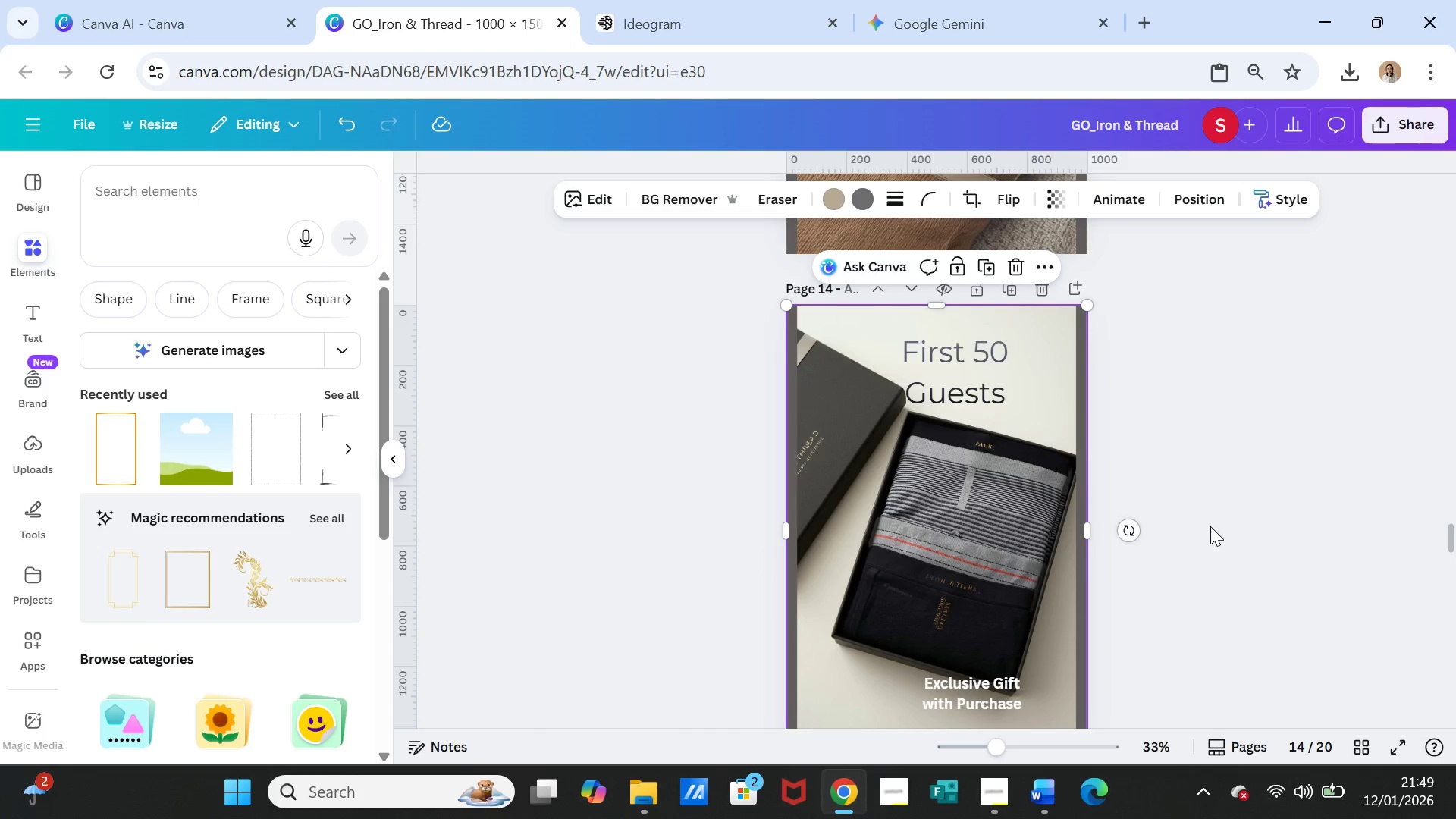 
left_click([1210, 526])
 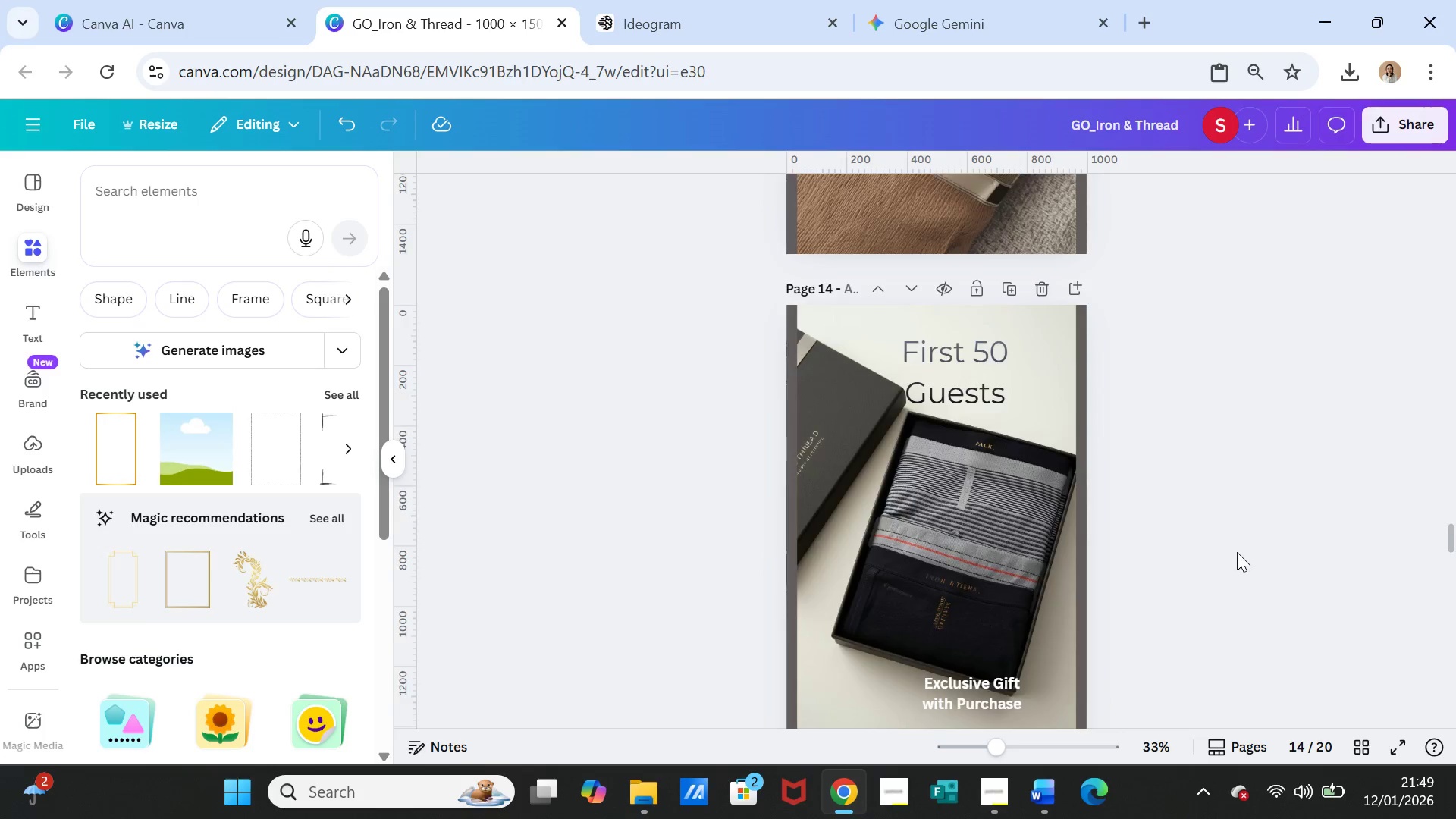 
scroll: coordinate [1237, 552], scroll_direction: down, amount: 2.0
 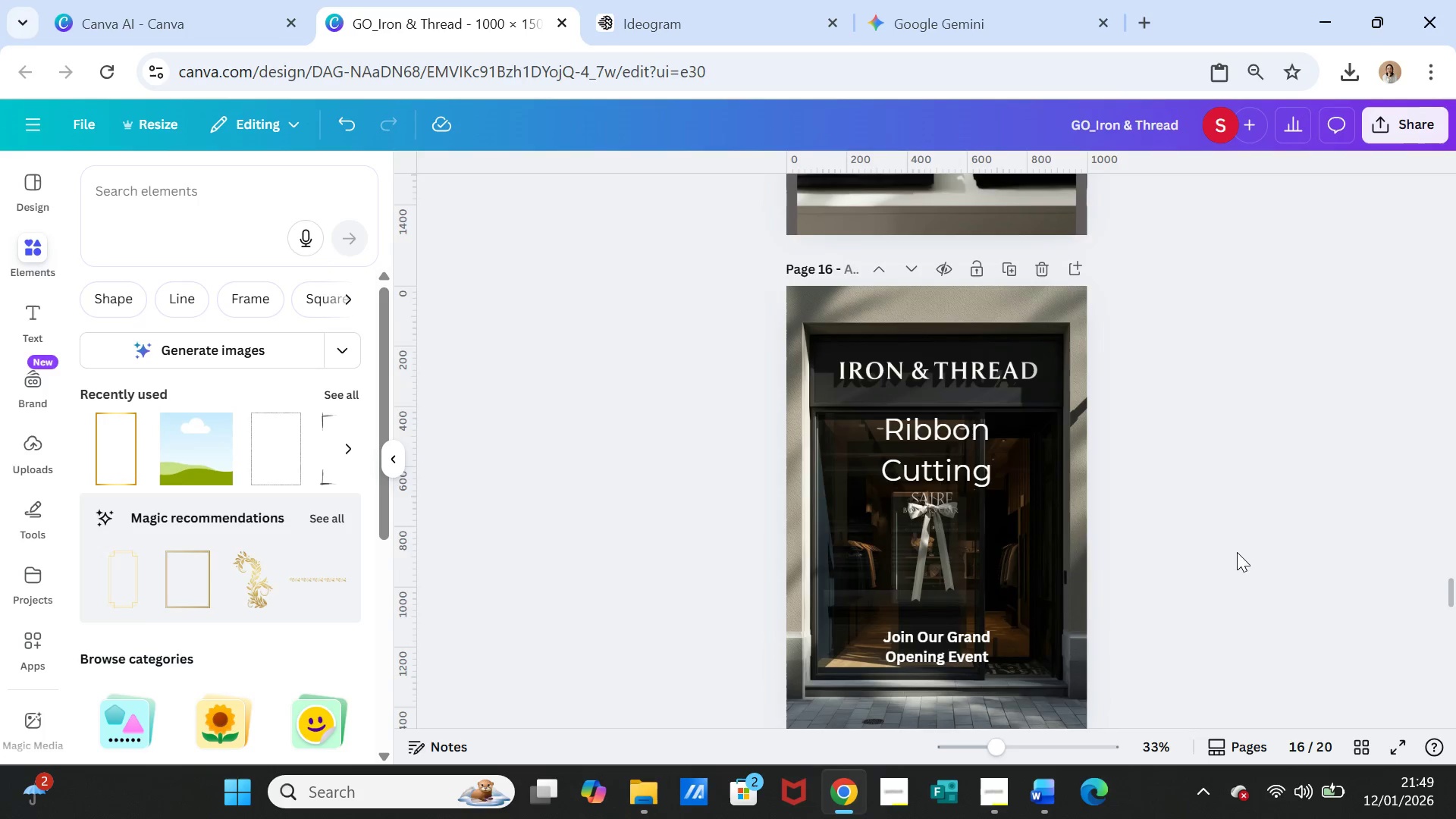 
left_click([1025, 553])
 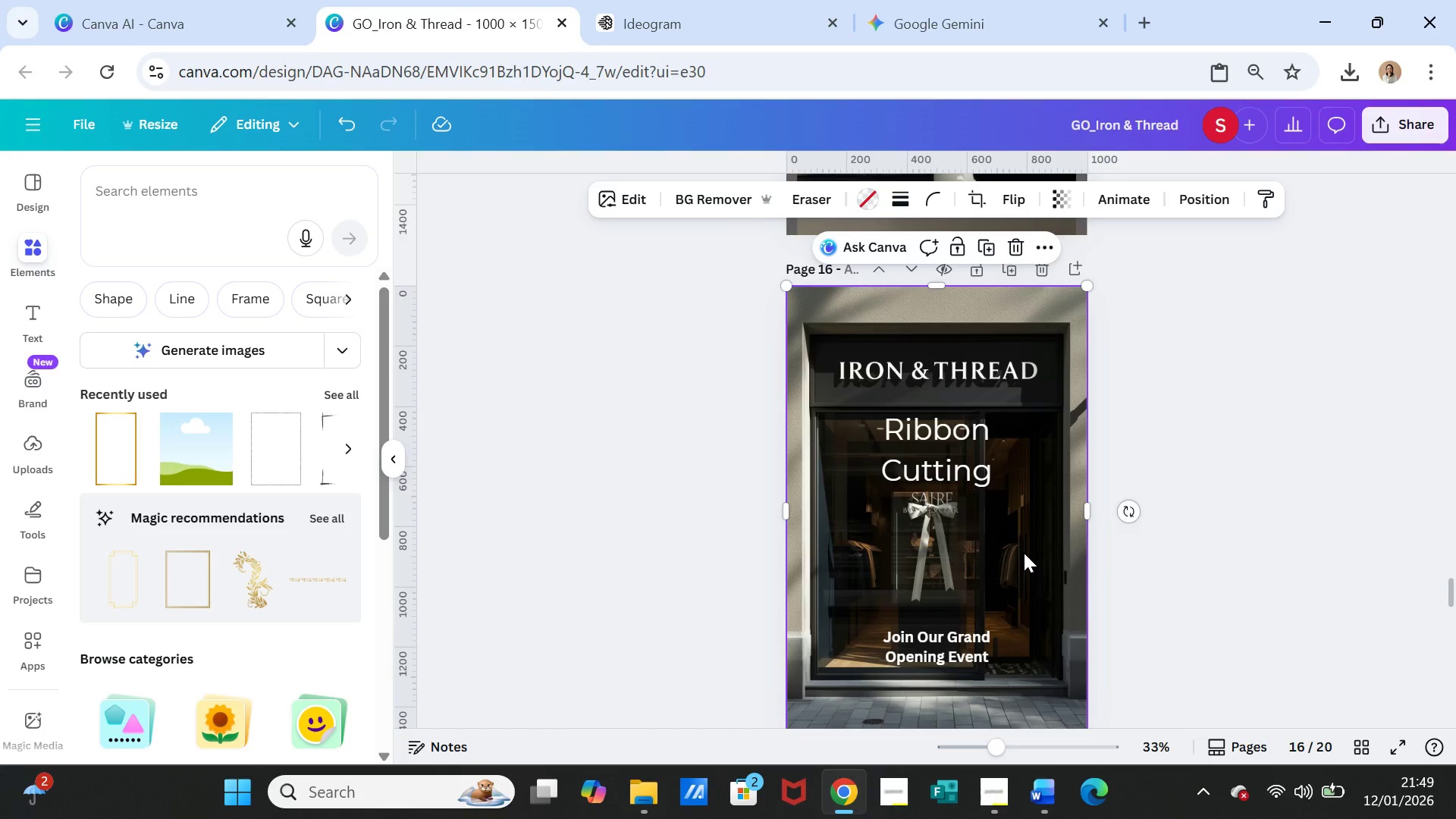 
right_click([1024, 553])
 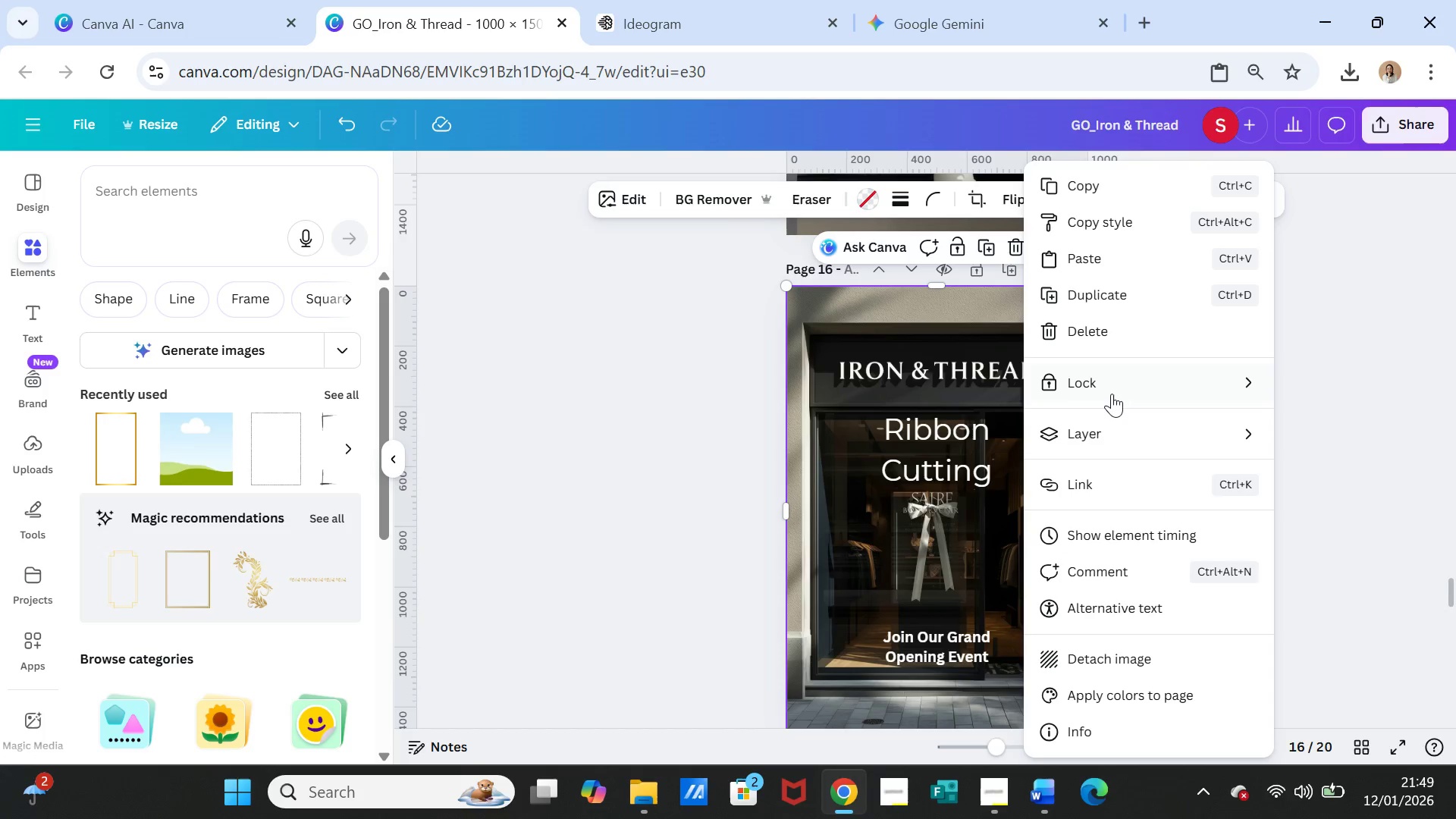 
left_click([1113, 390])
 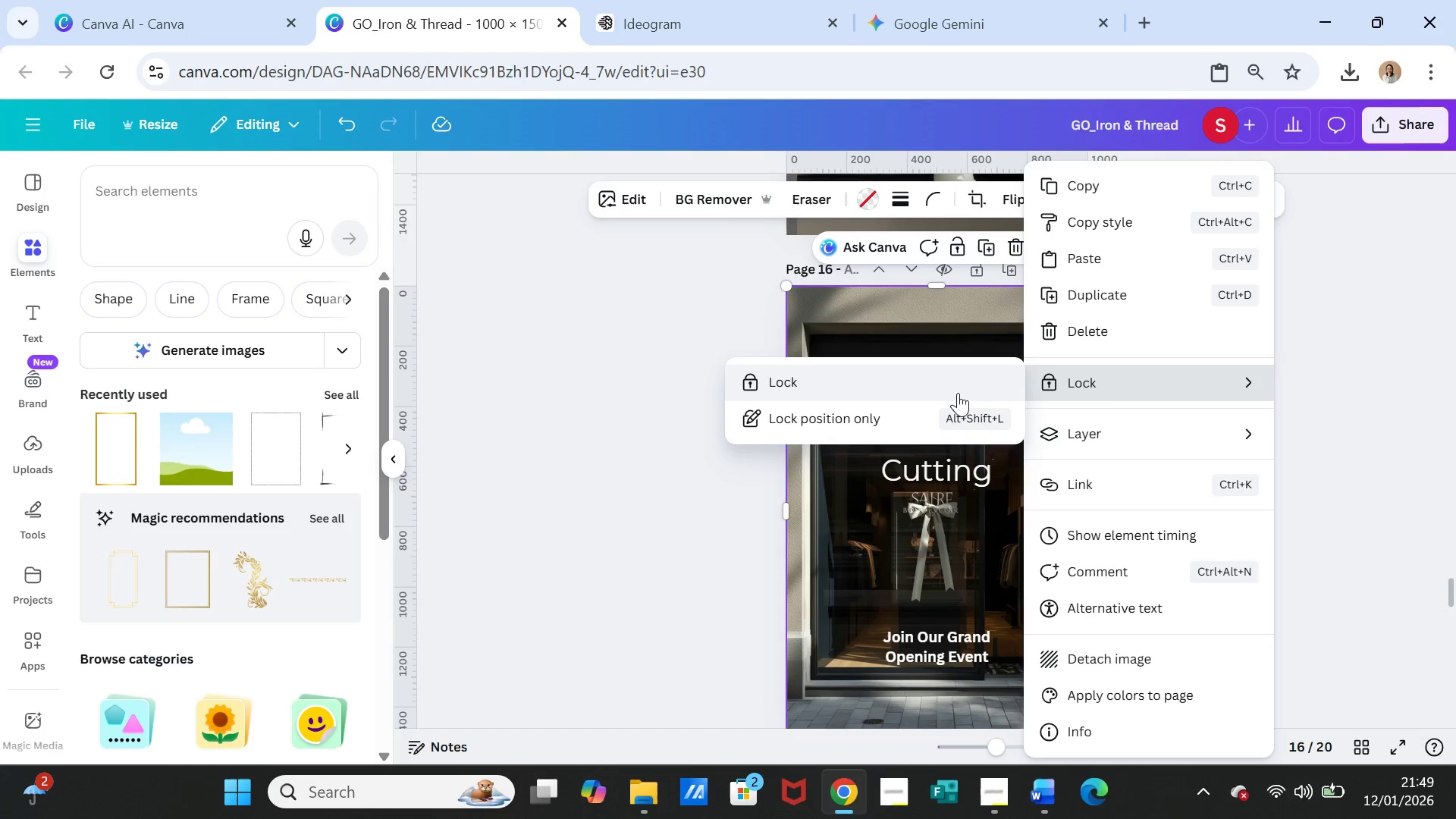 
left_click([958, 393])
 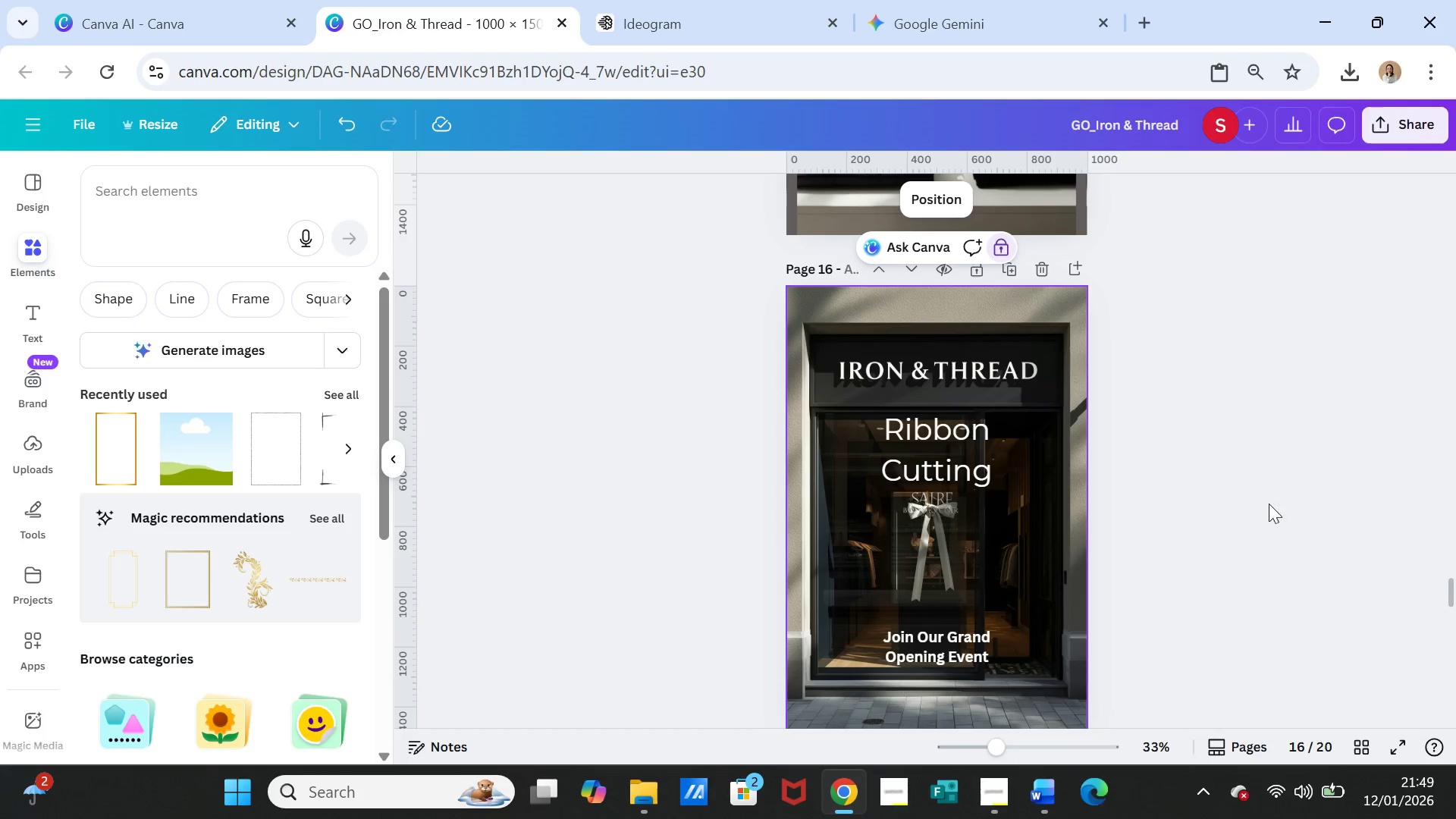 
scroll: coordinate [1262, 554], scroll_direction: up, amount: 3.0
 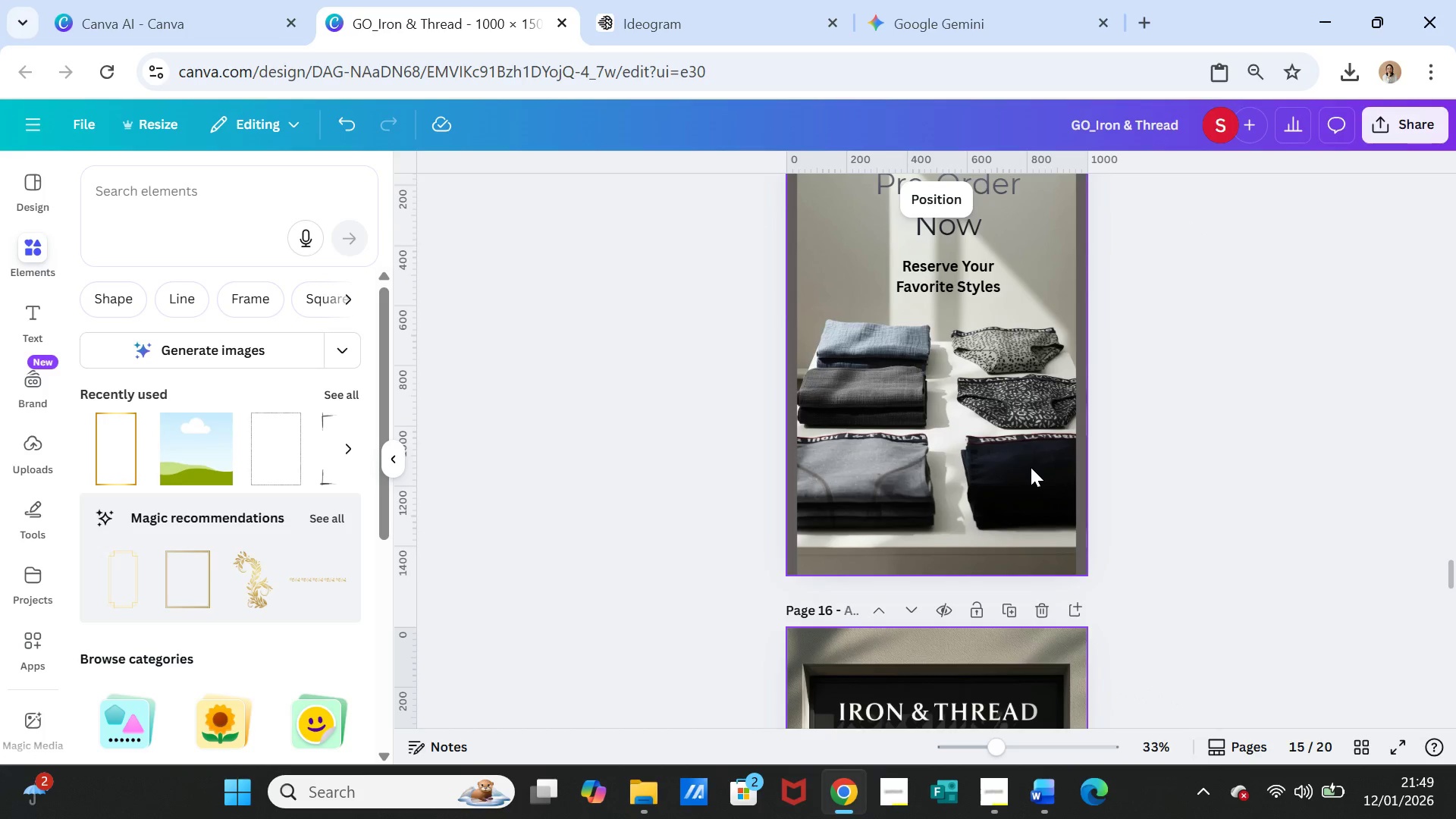 
left_click([1031, 467])
 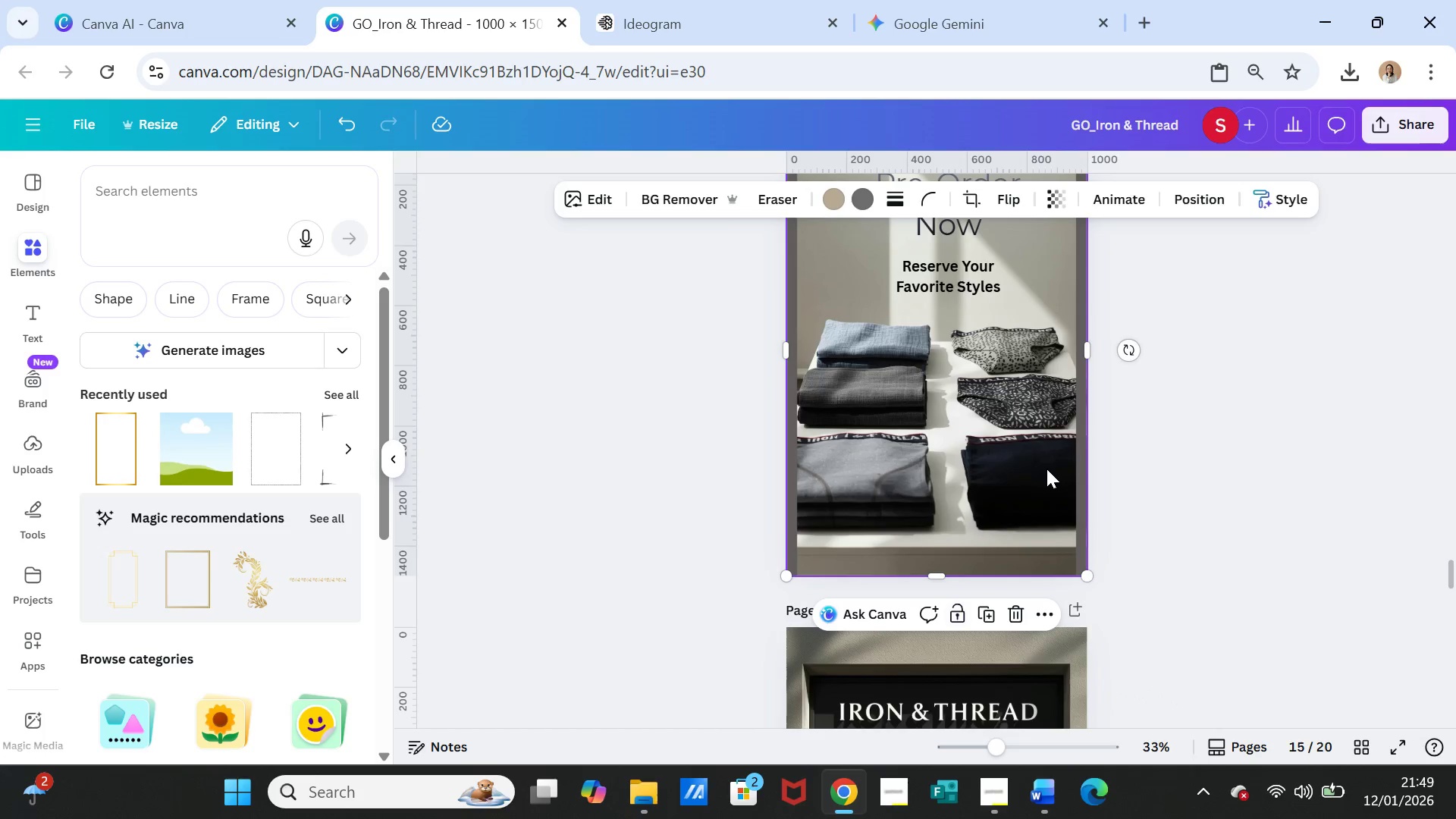 
key(Control+C)
 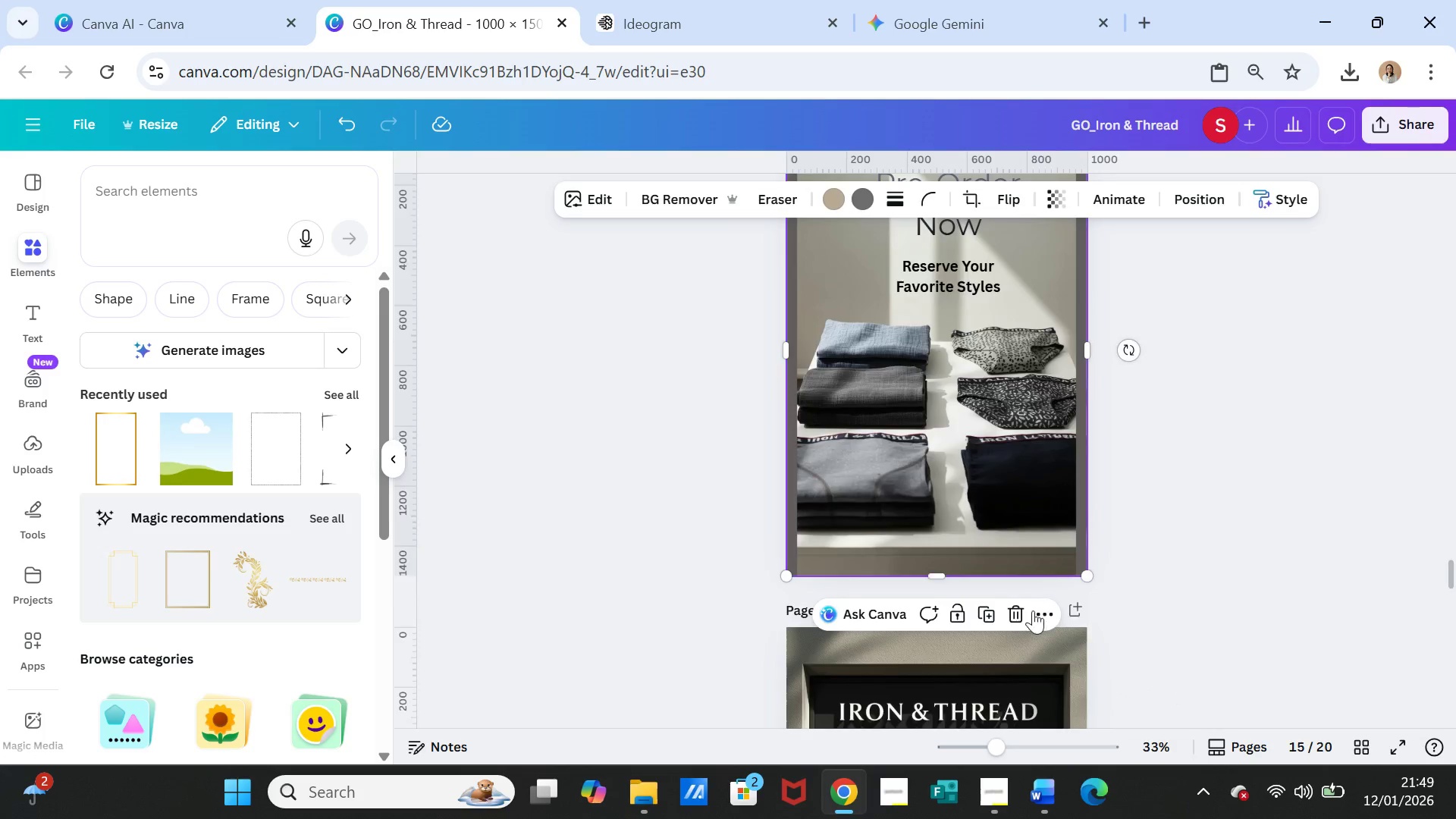 
left_click([1028, 520])
 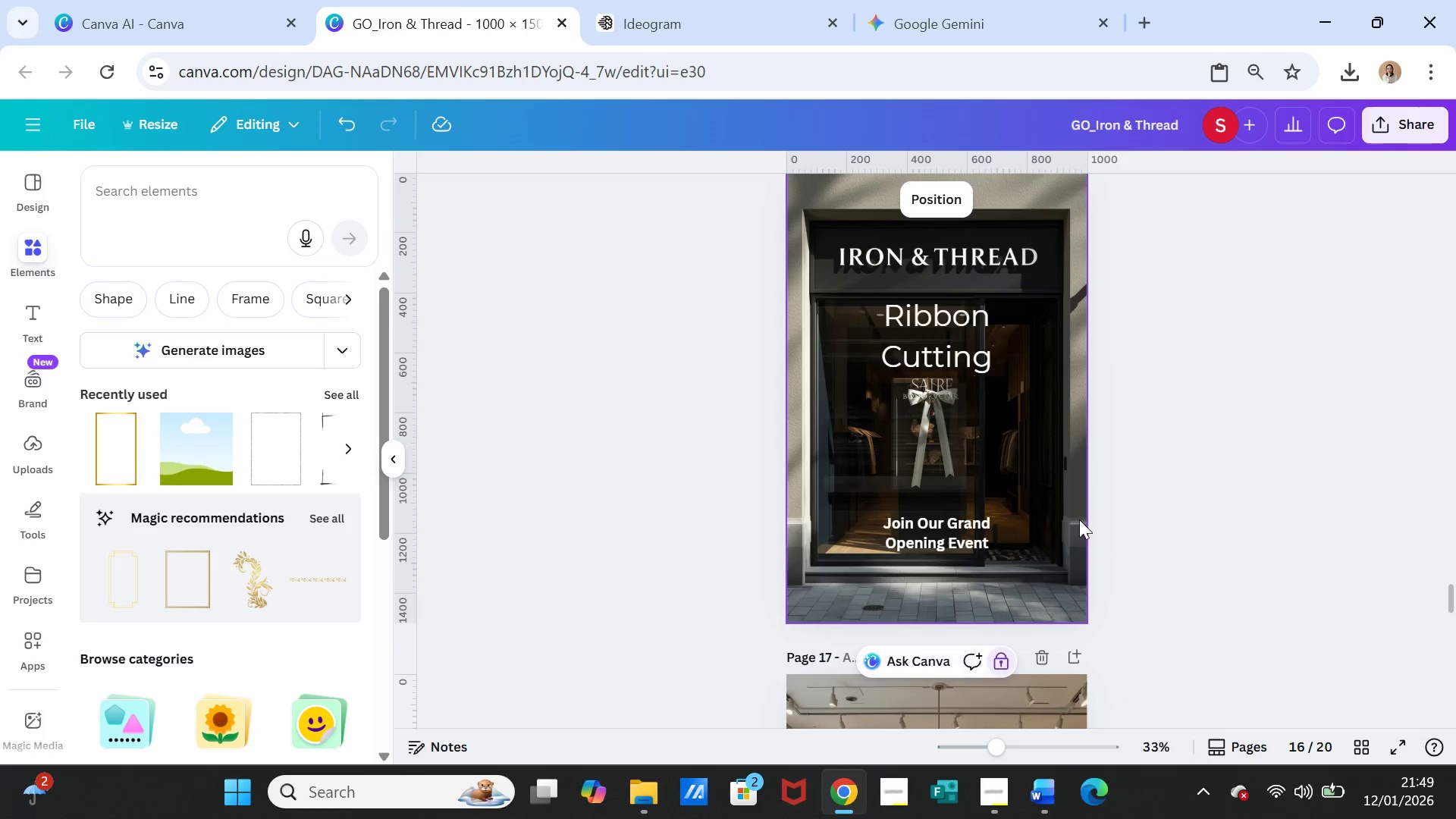 
scroll: coordinate [1033, 610], scroll_direction: down, amount: 4.0
 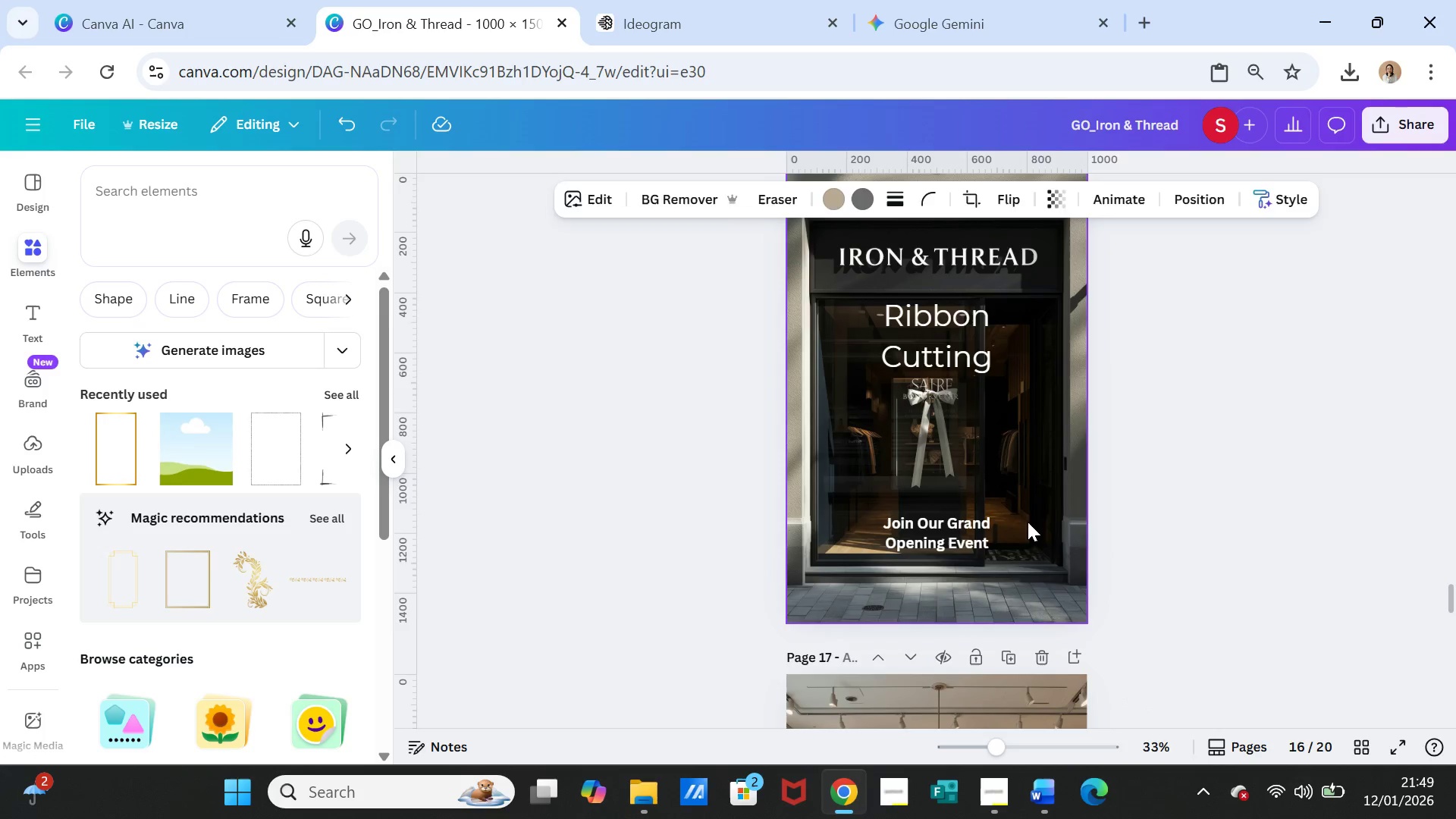 
key(Control+V)
 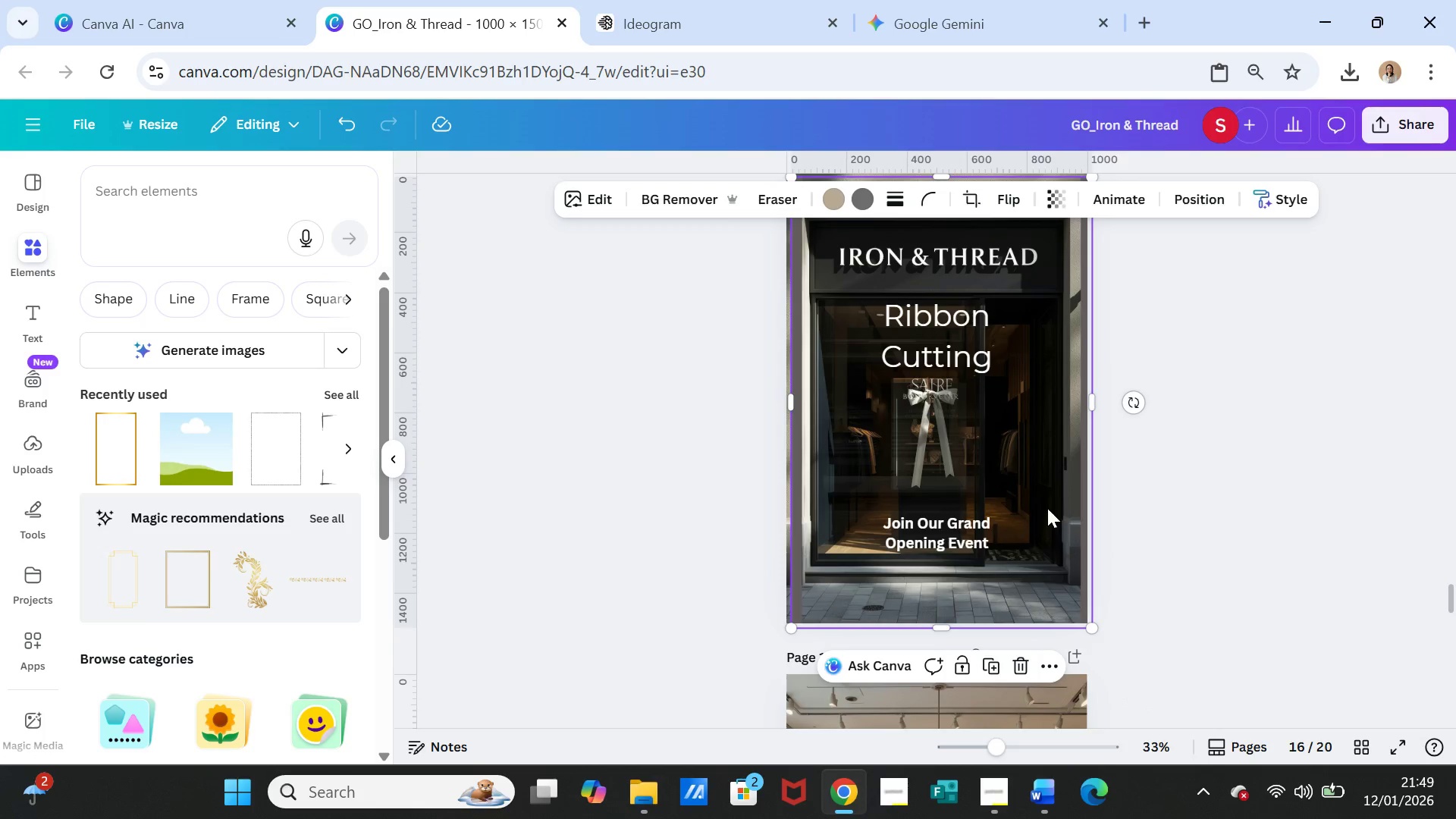 
left_click_drag(start_coordinate=[1047, 508], to_coordinate=[1044, 503])
 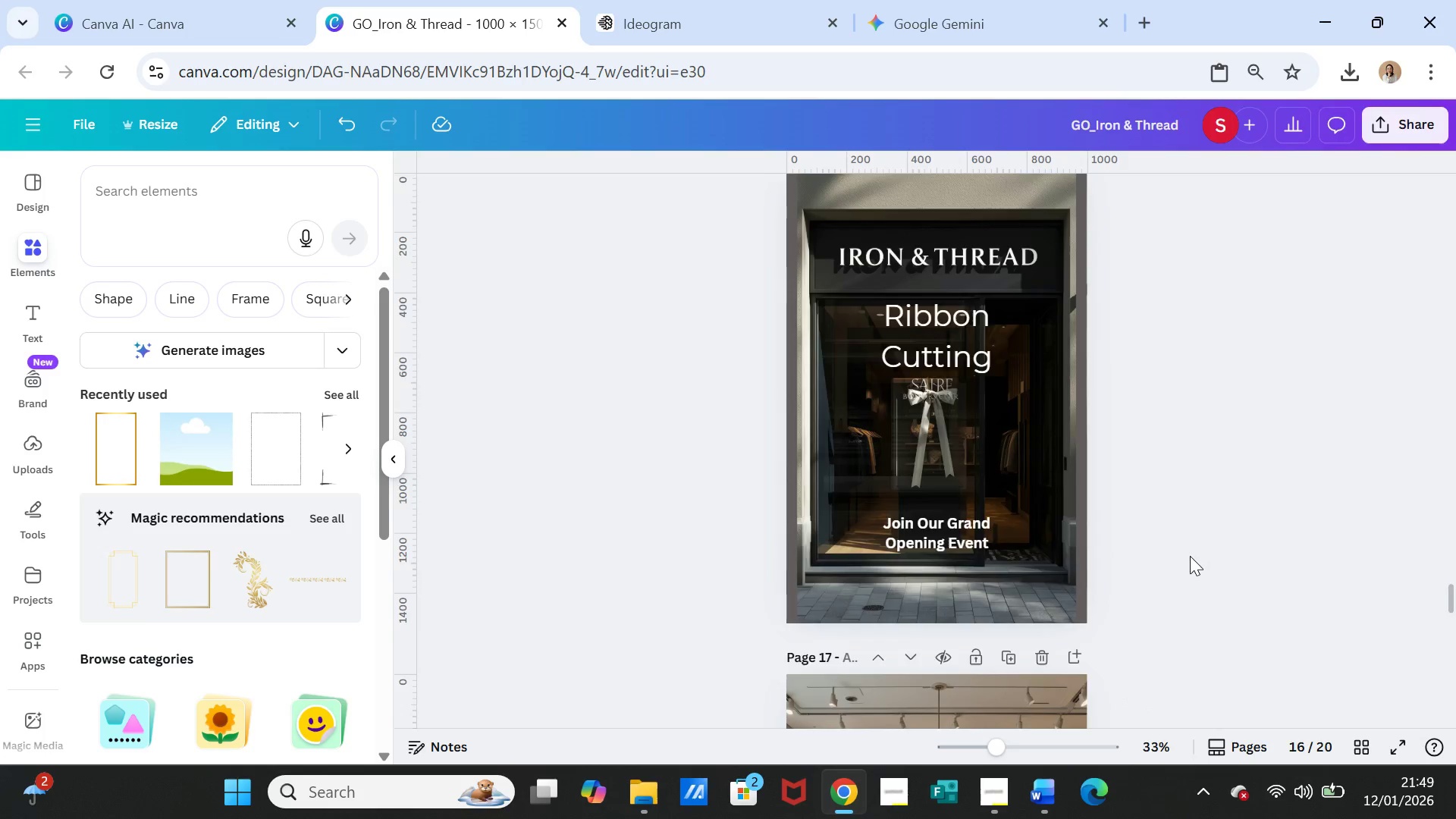 
scroll: coordinate [1190, 556], scroll_direction: up, amount: 3.0
 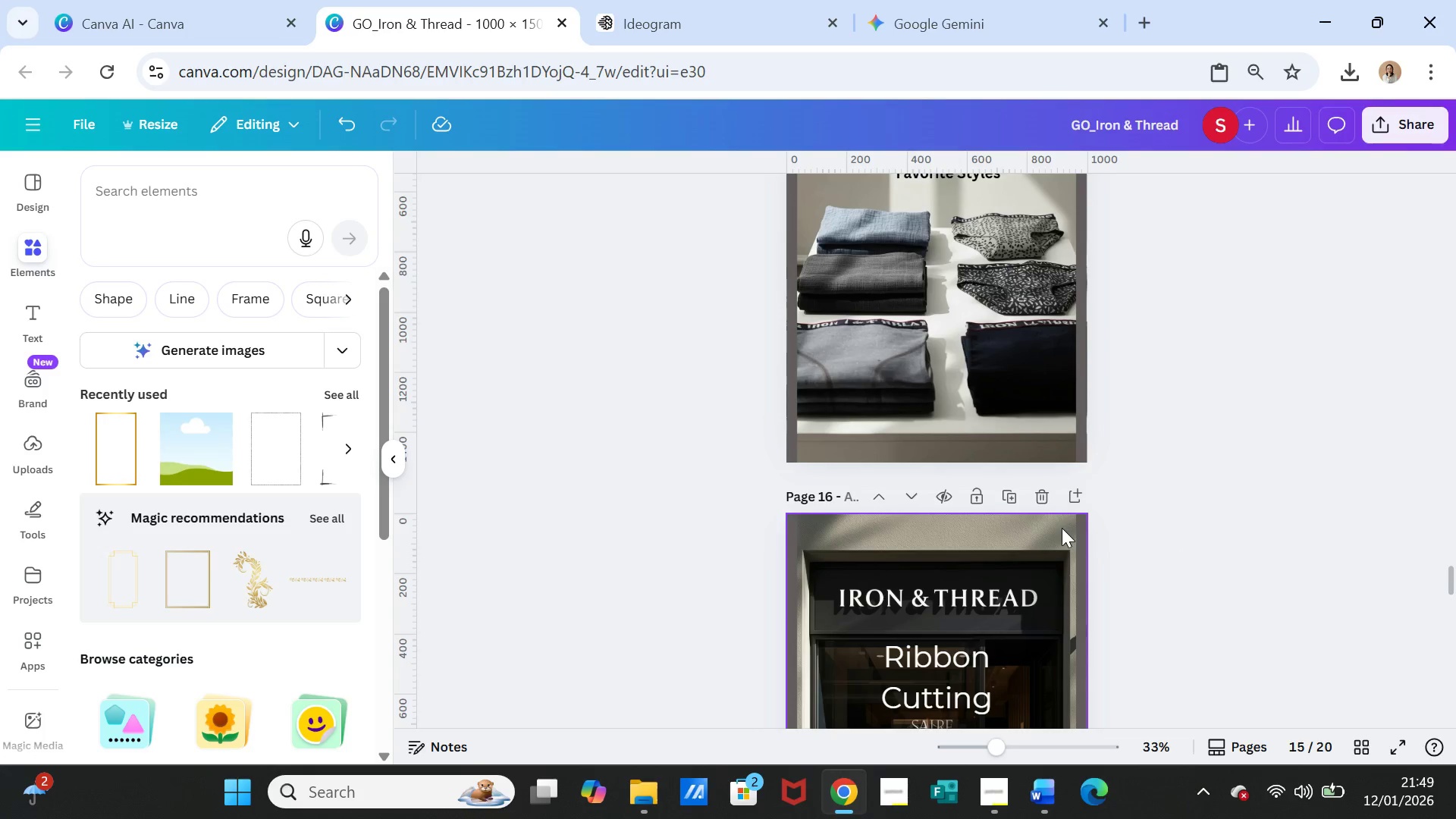 
scroll: coordinate [1130, 635], scroll_direction: down, amount: 6.0
 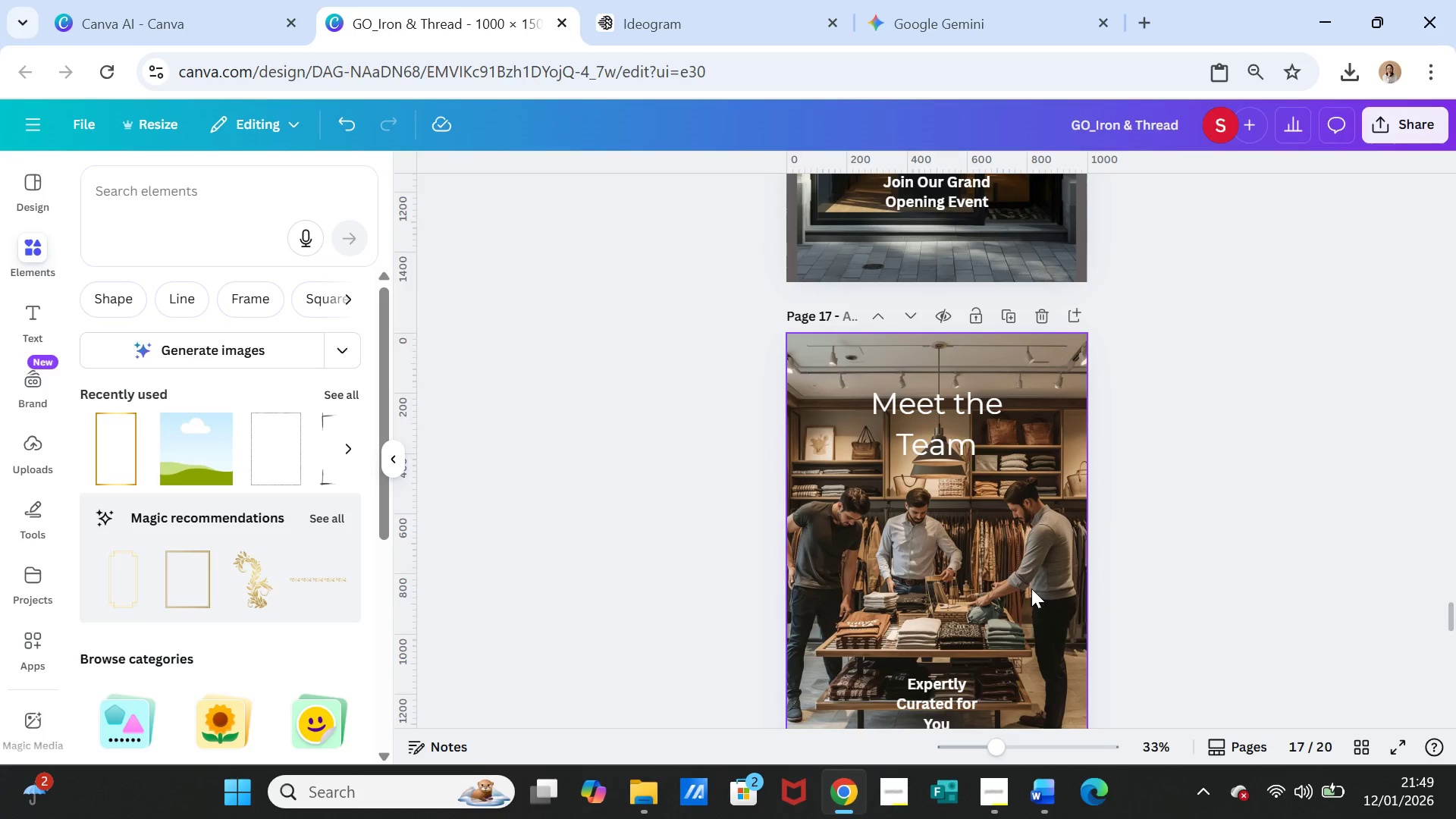 
left_click([1031, 588])
 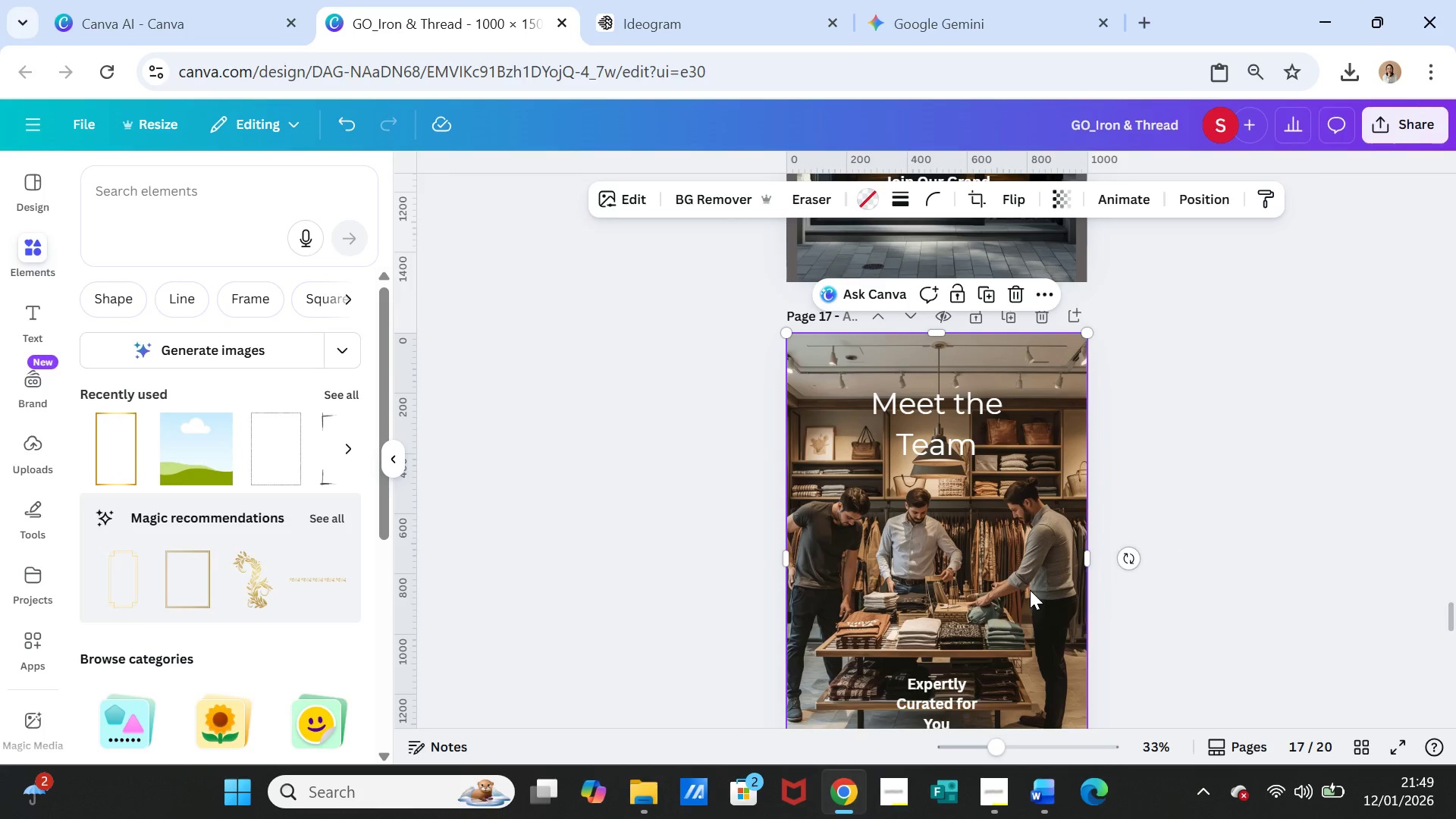 
right_click([1030, 590])
 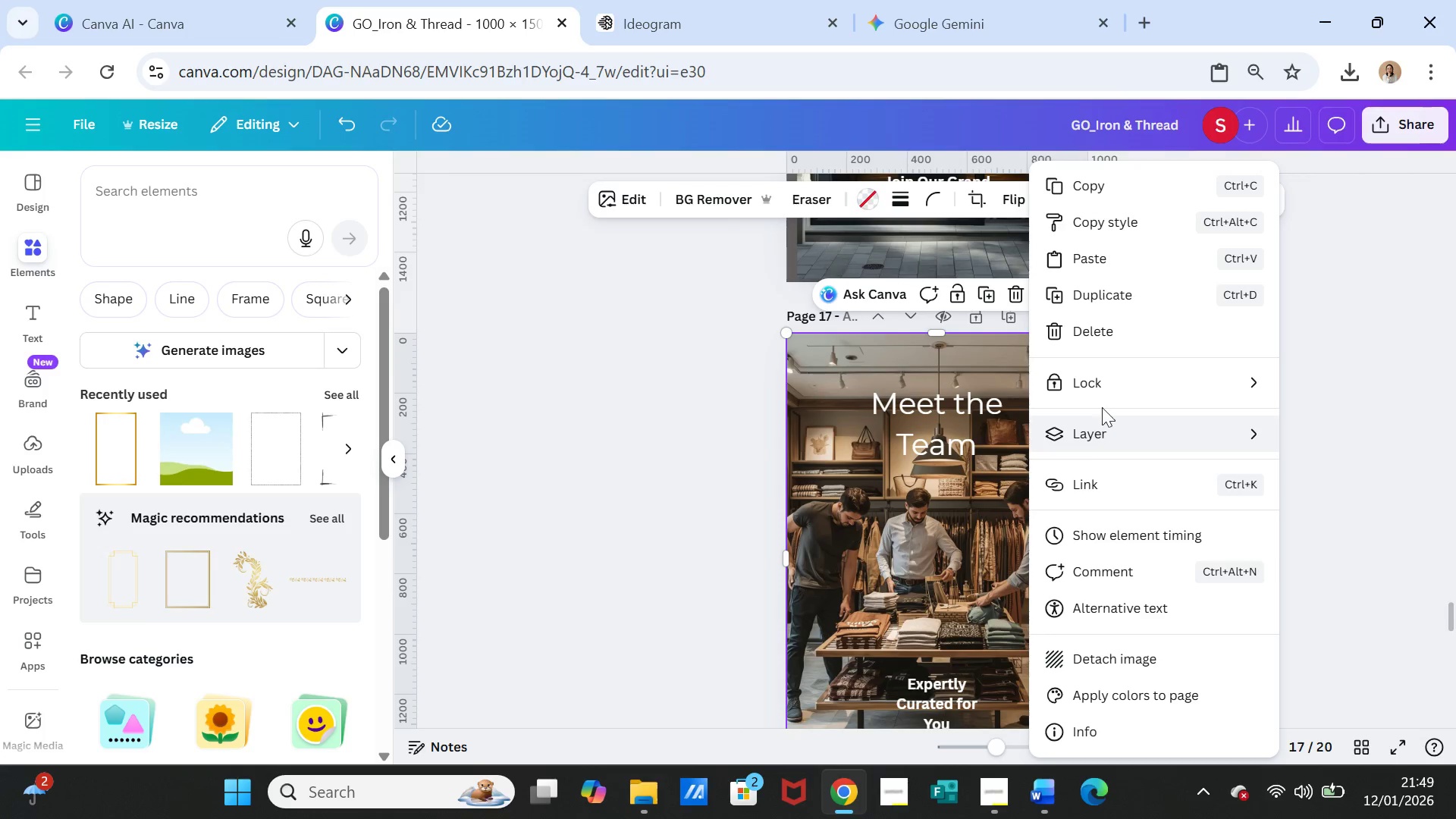 
left_click([1105, 384])
 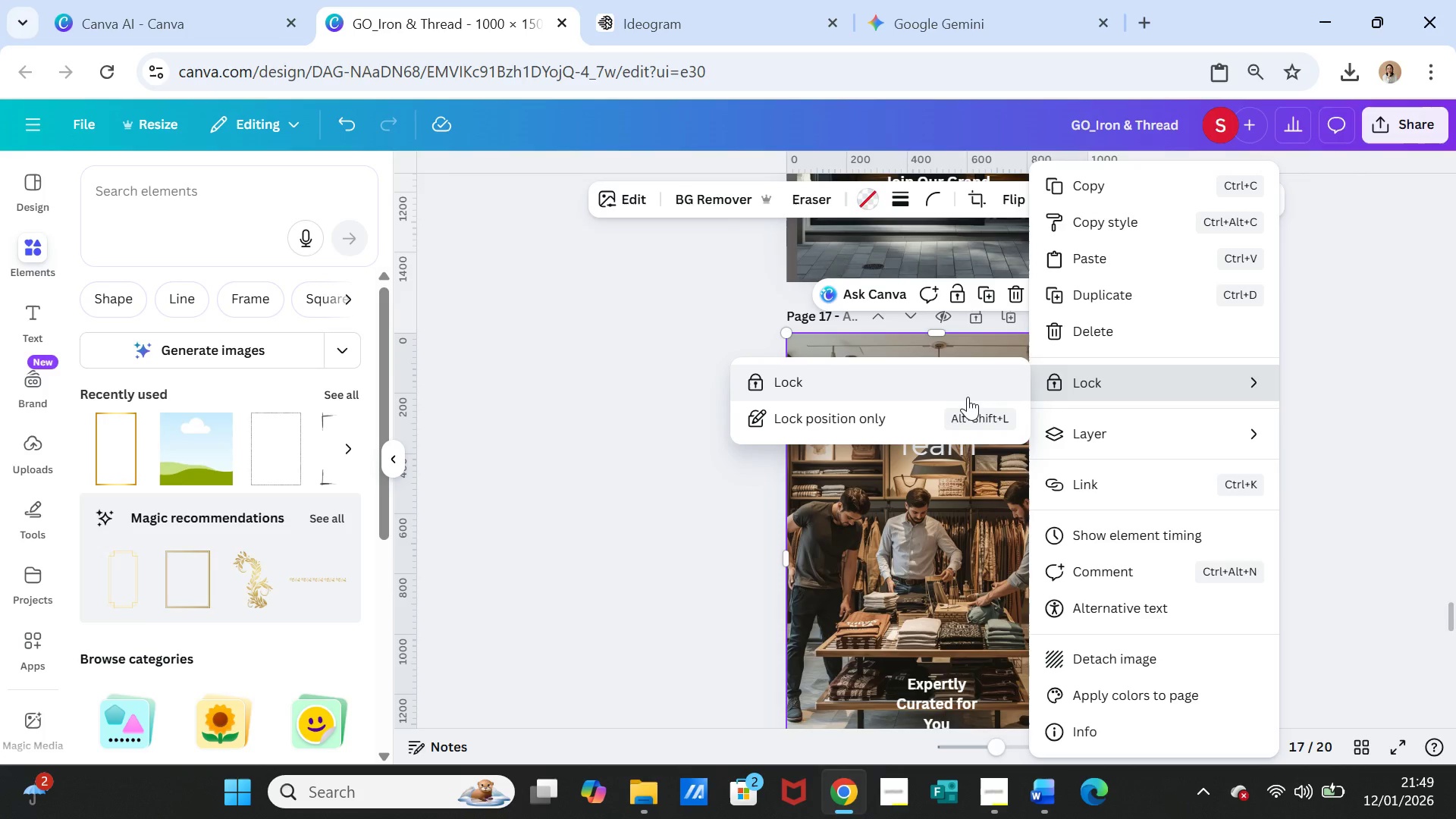 
left_click([968, 397])
 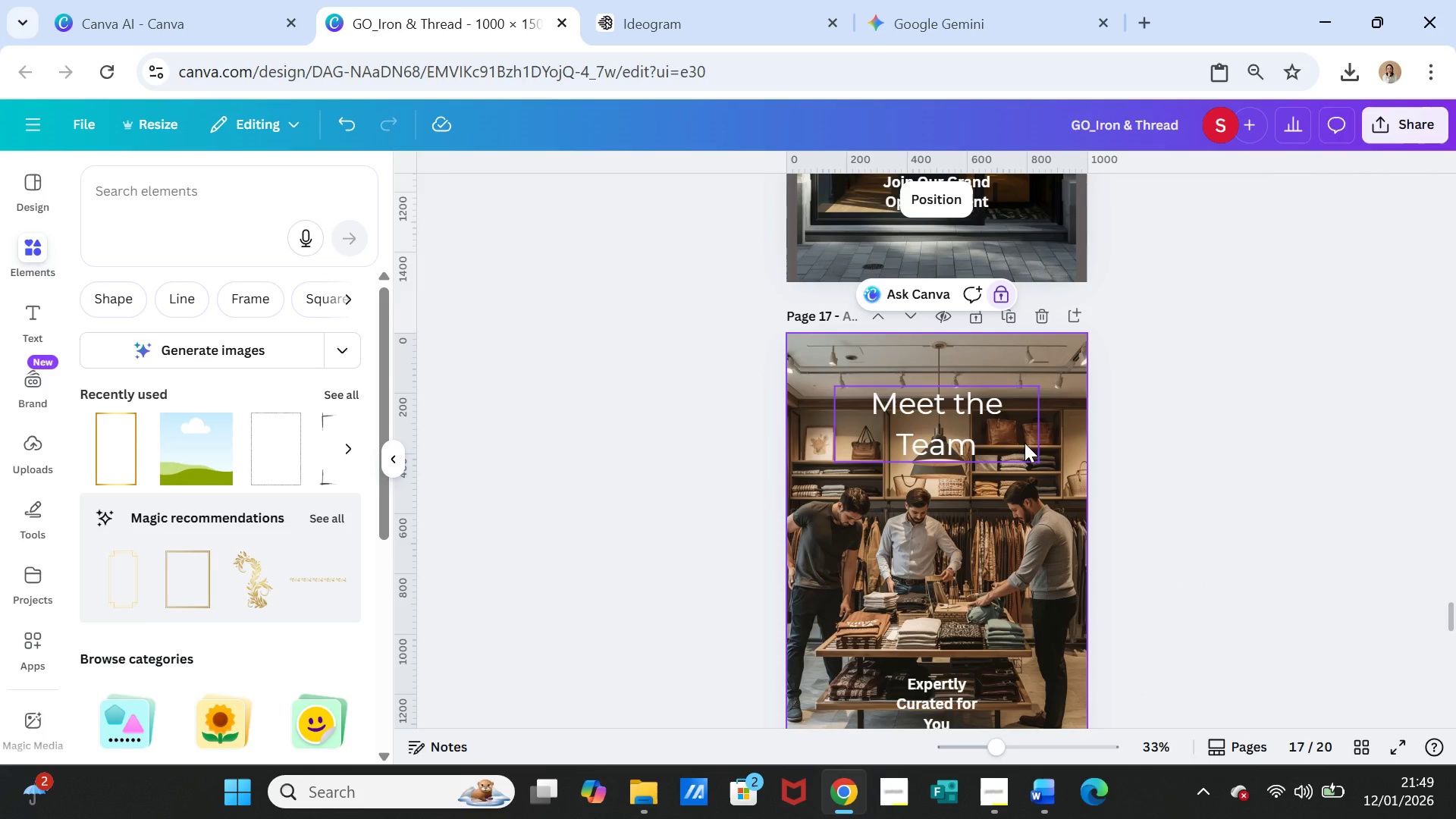 
scroll: coordinate [1090, 422], scroll_direction: up, amount: 3.0
 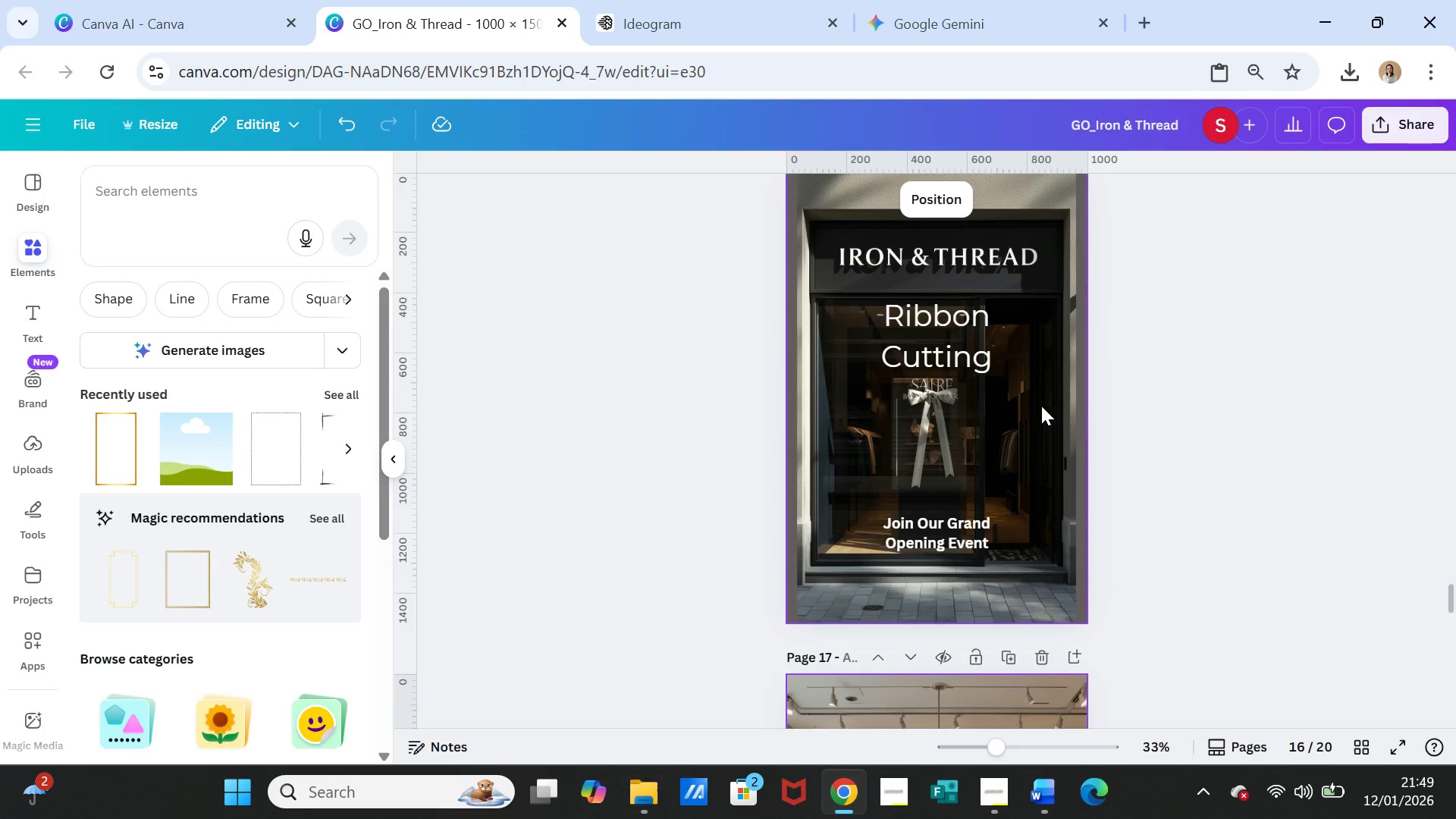 
left_click([1041, 406])
 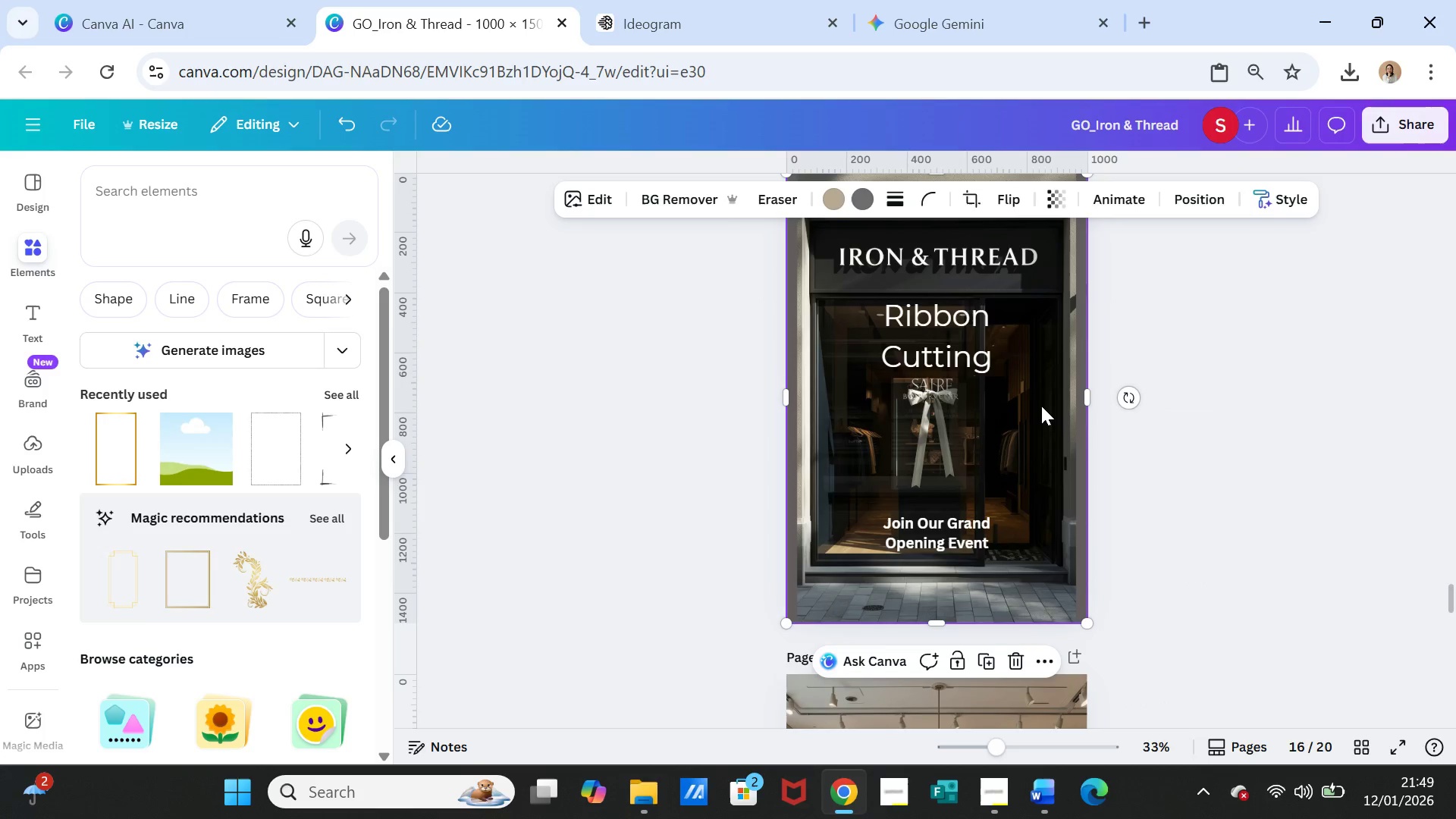 
key(Control+C)
 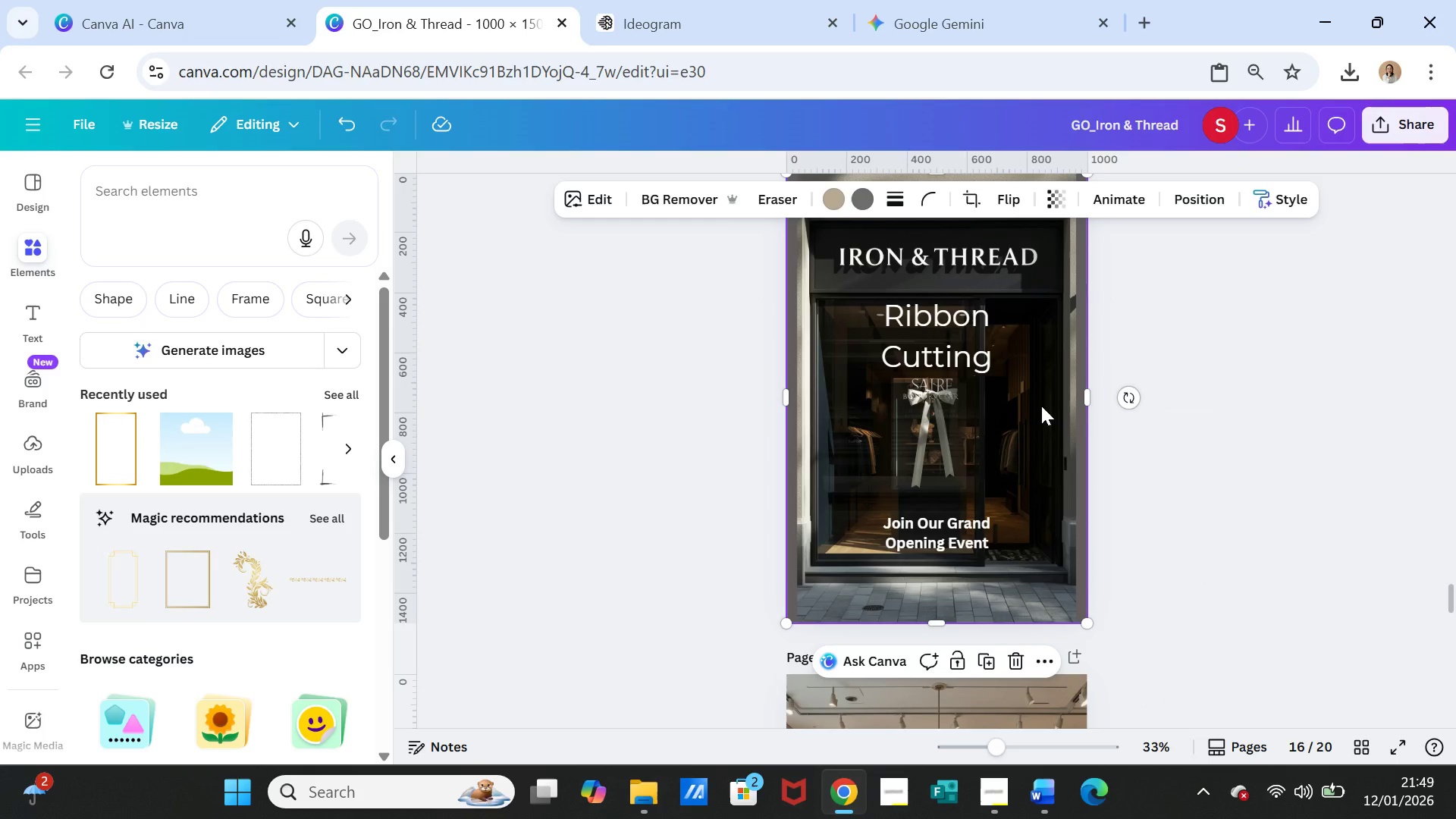 
wait(10.19)
 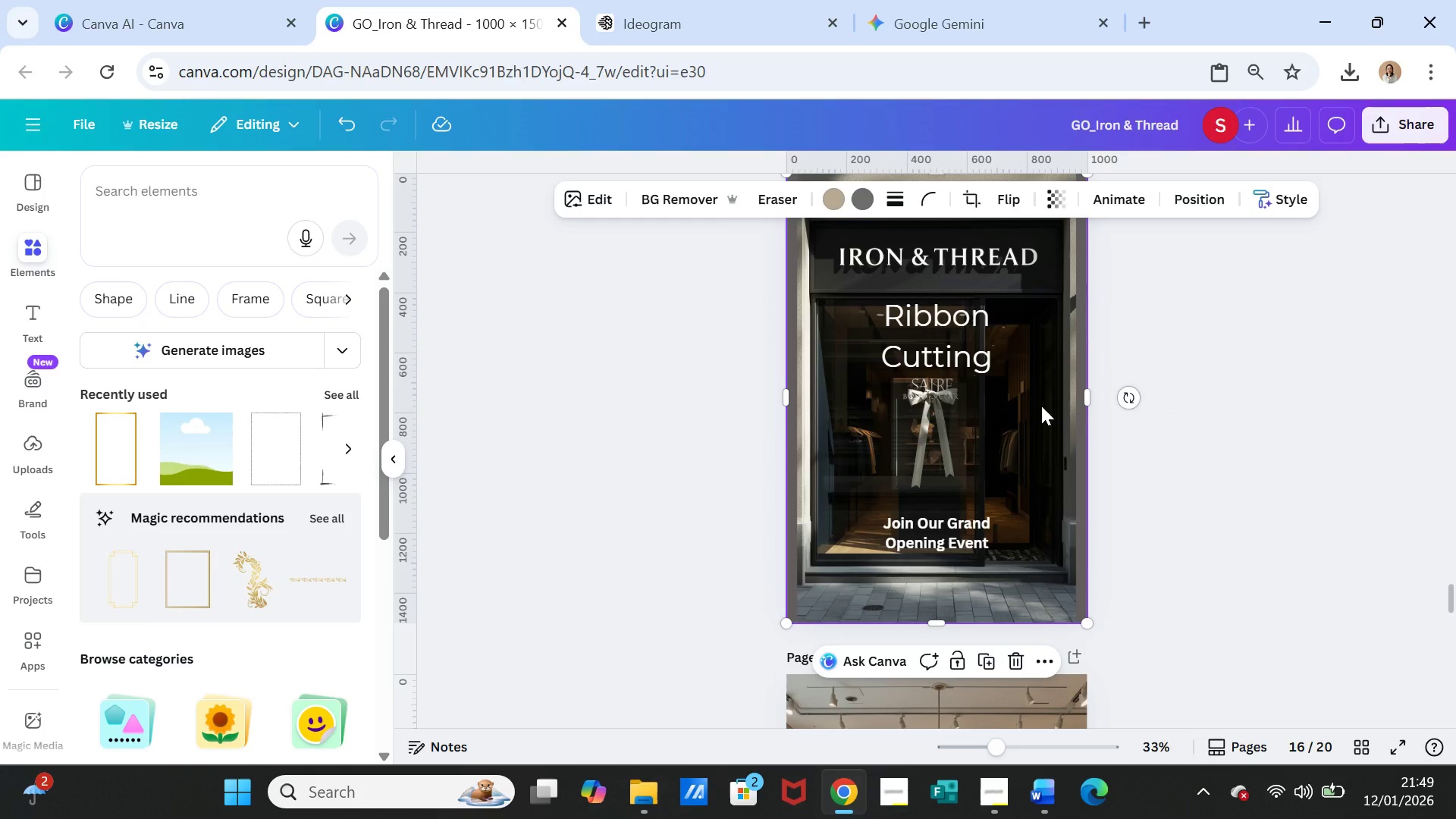 
scroll: coordinate [986, 547], scroll_direction: down, amount: 3.0
 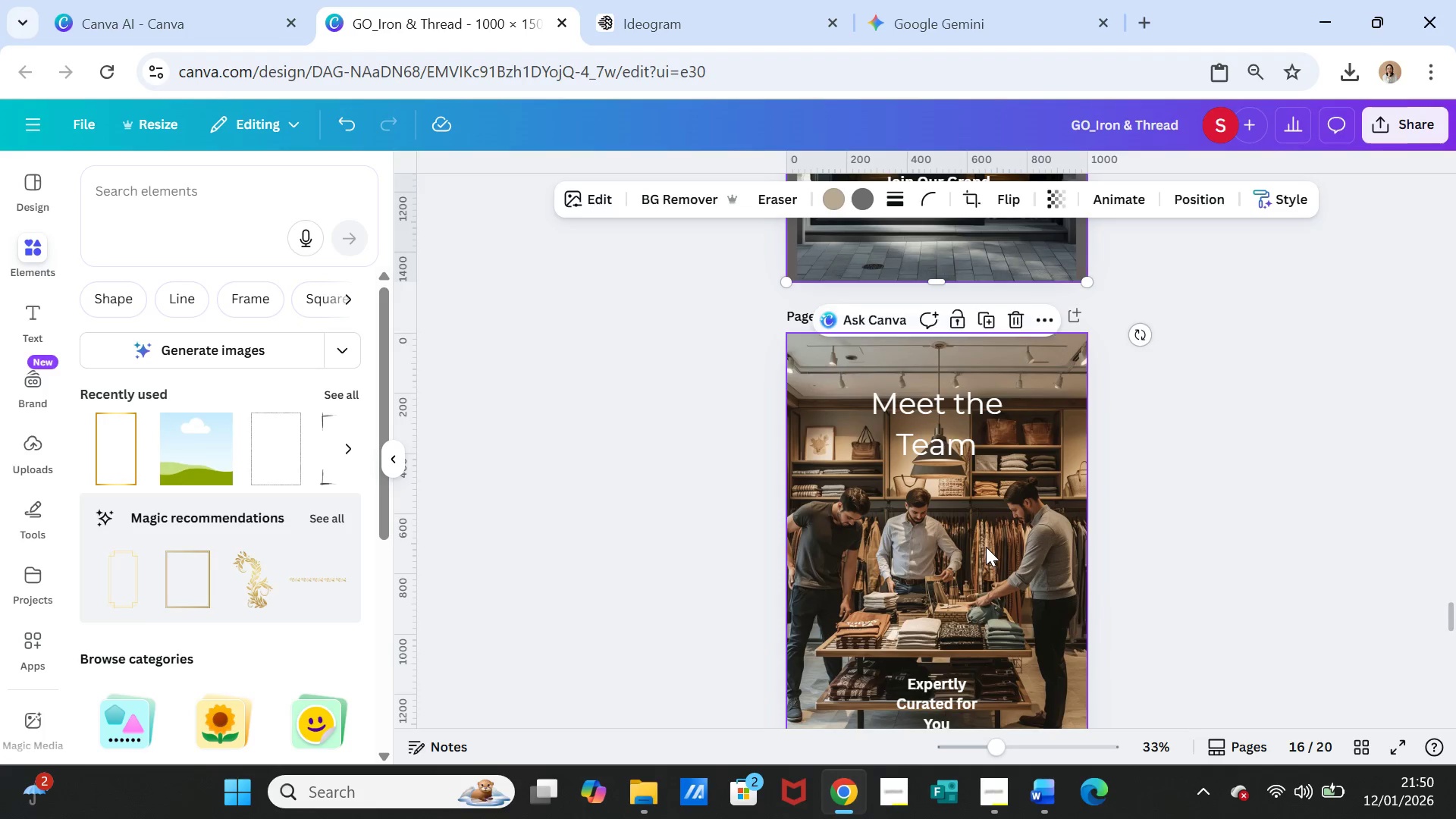 
left_click([989, 529])
 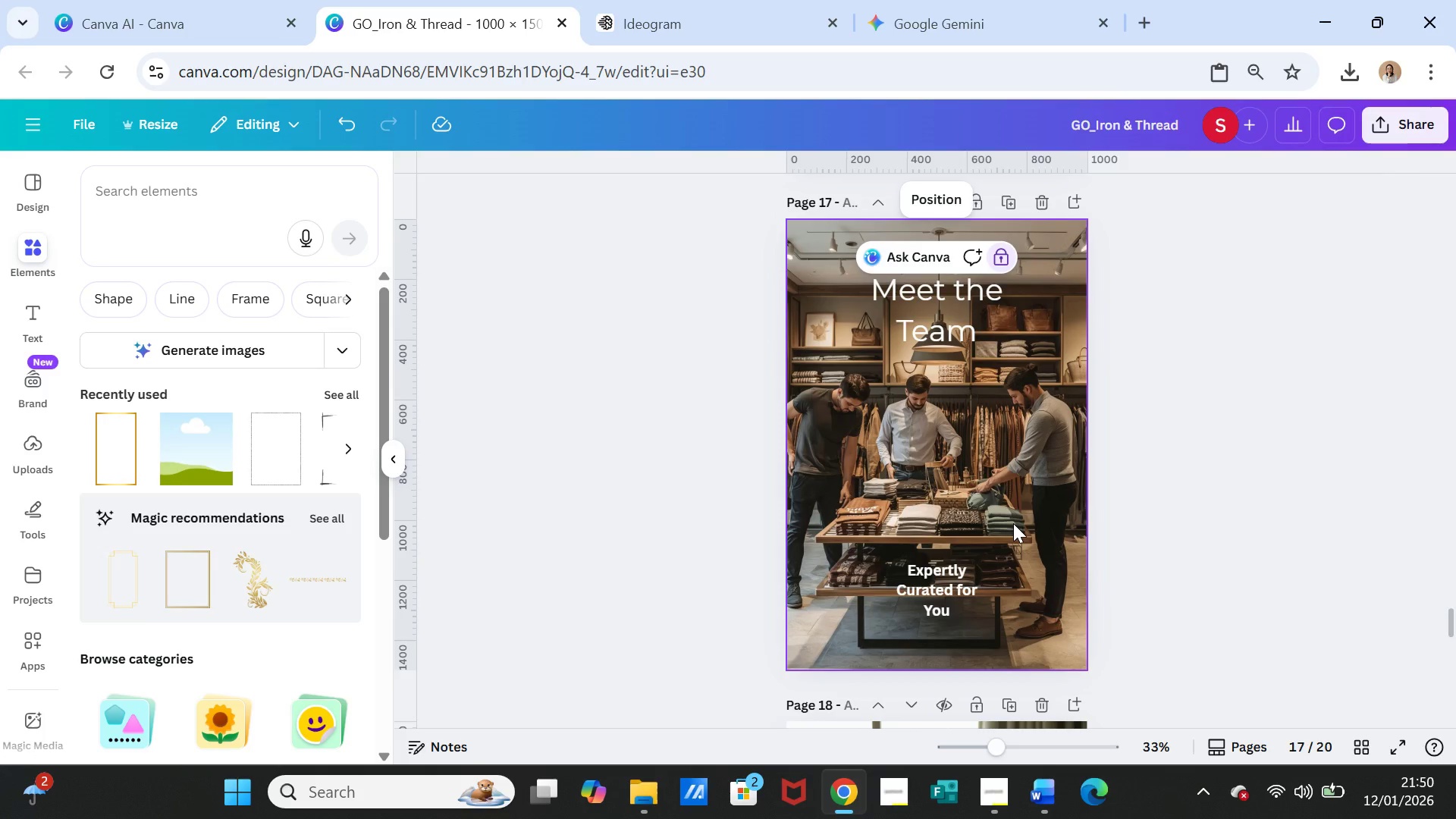 
scroll: coordinate [987, 548], scroll_direction: down, amount: 1.0
 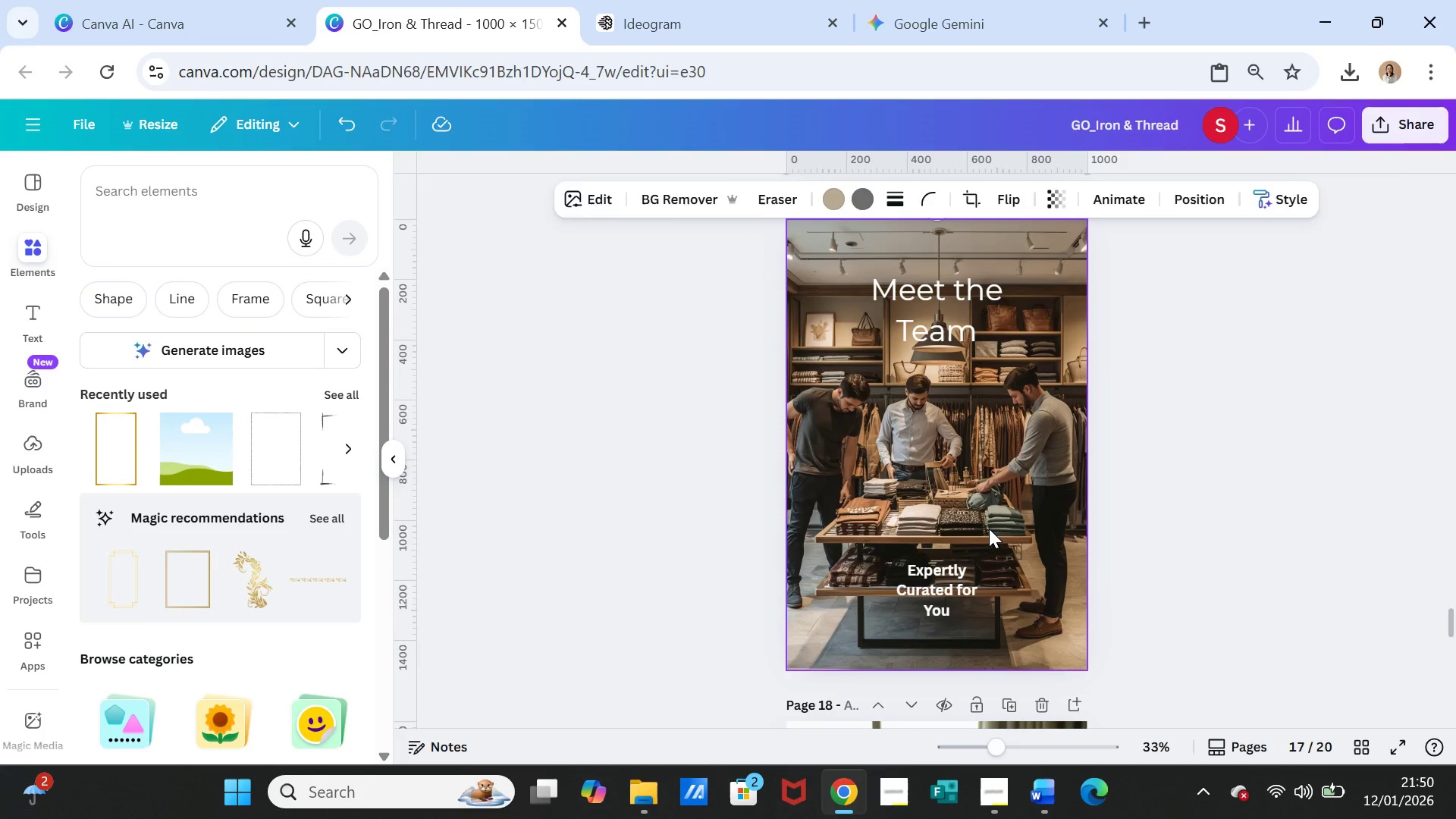 
key(Control+V)
 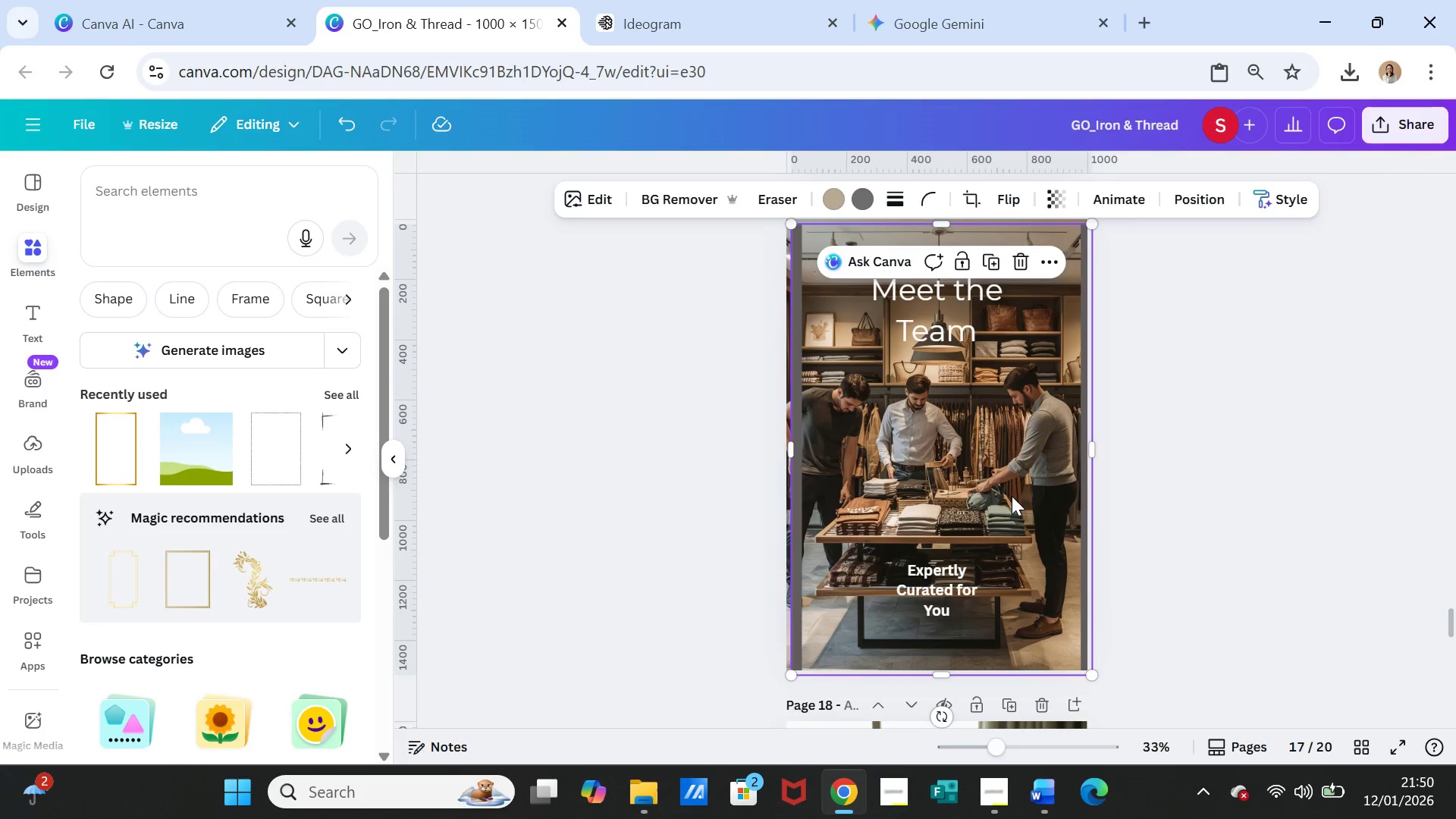 
left_click_drag(start_coordinate=[1012, 496], to_coordinate=[1009, 488])
 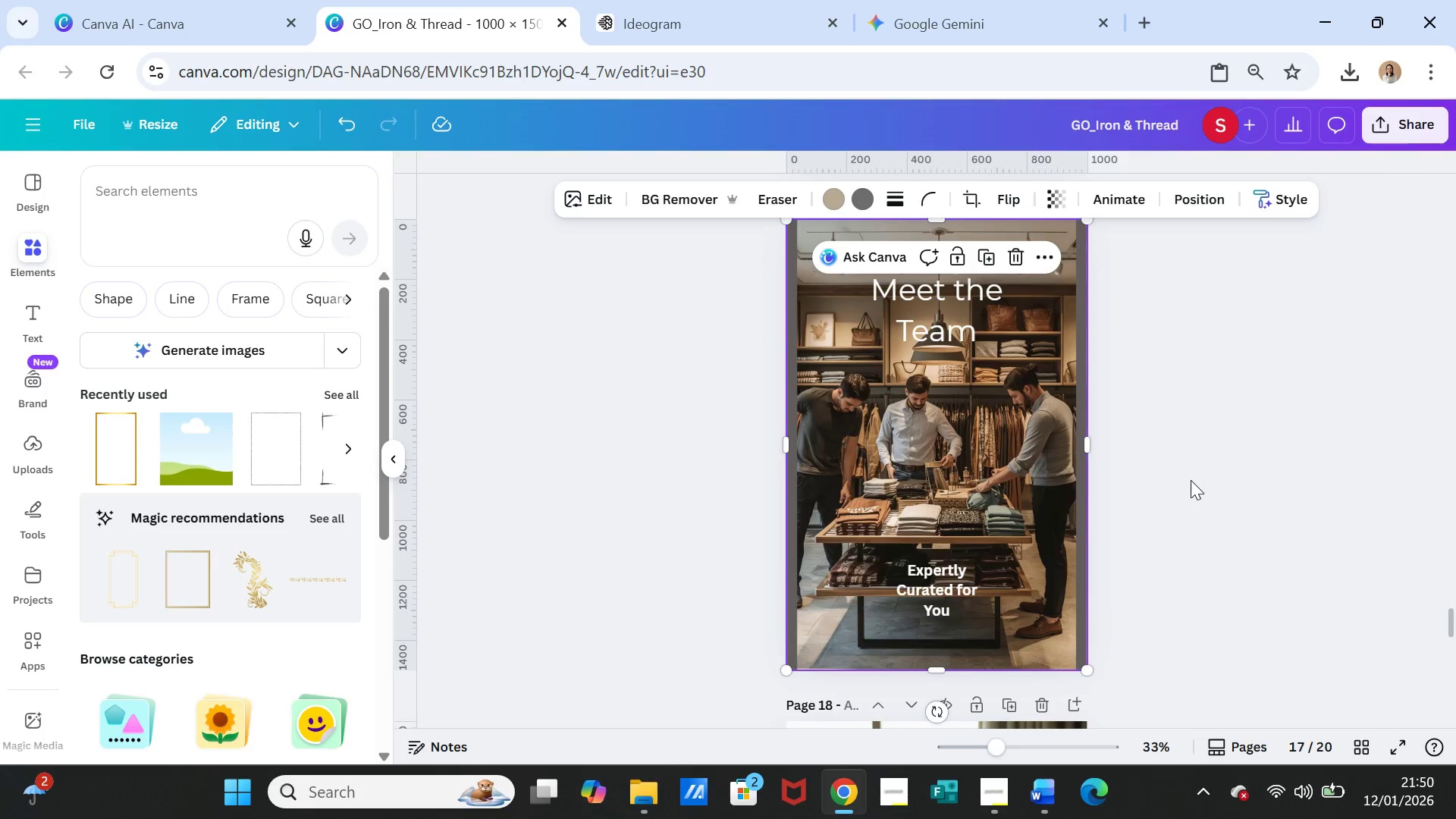 
scroll: coordinate [1191, 480], scroll_direction: up, amount: 1.0
 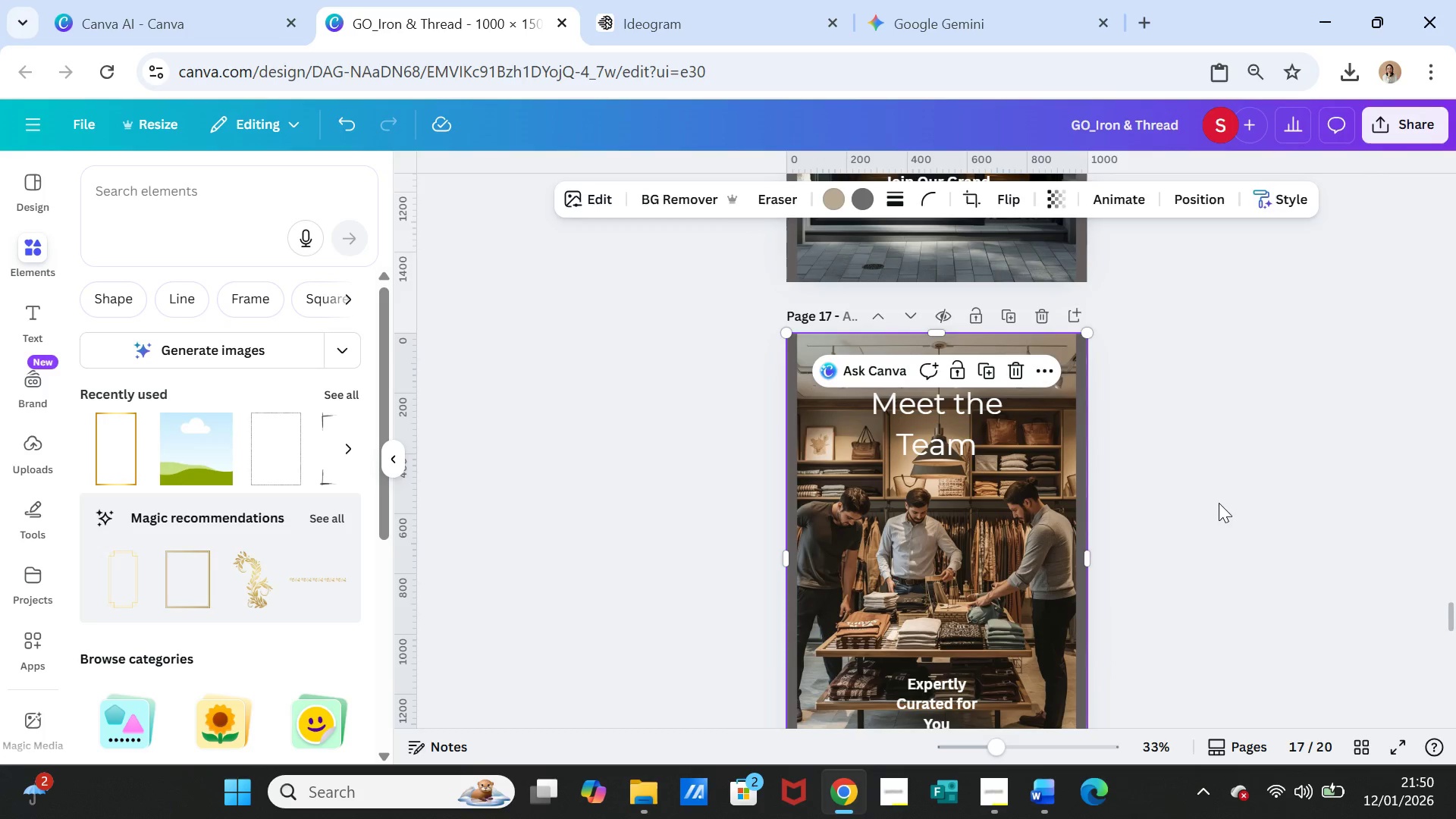 
left_click([1219, 504])
 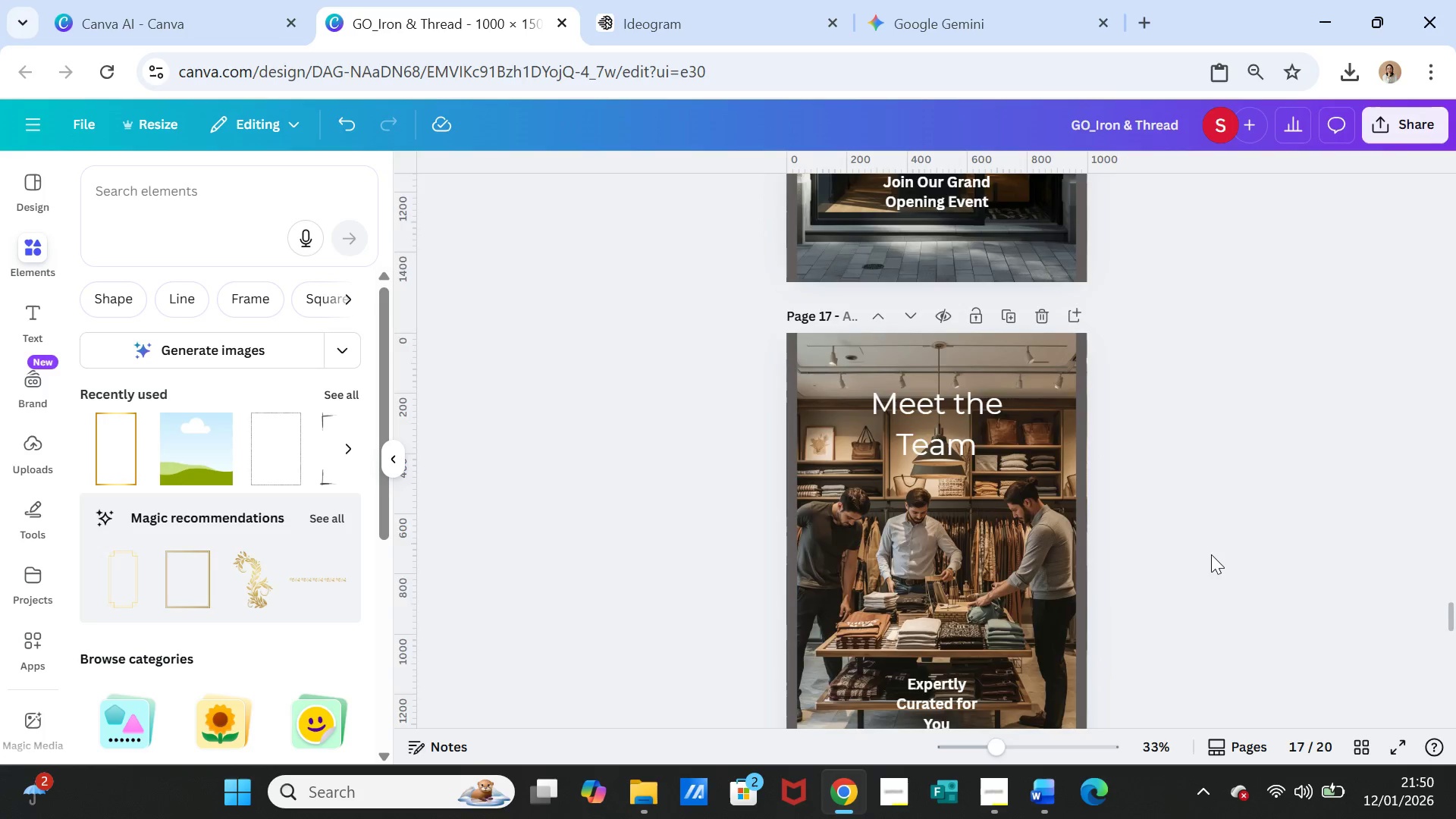 
scroll: coordinate [1211, 563], scroll_direction: down, amount: 3.0
 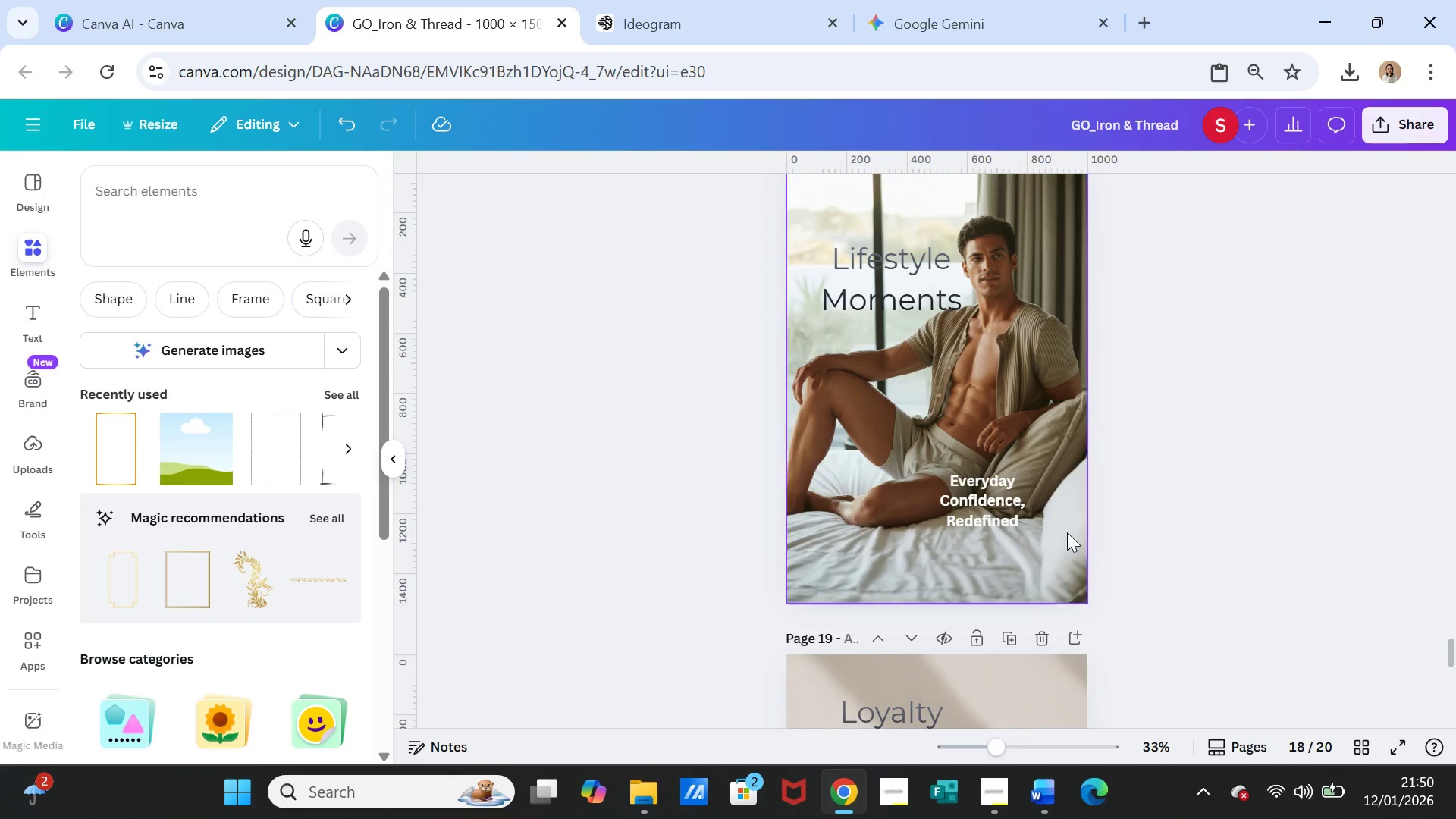 
left_click([1040, 521])
 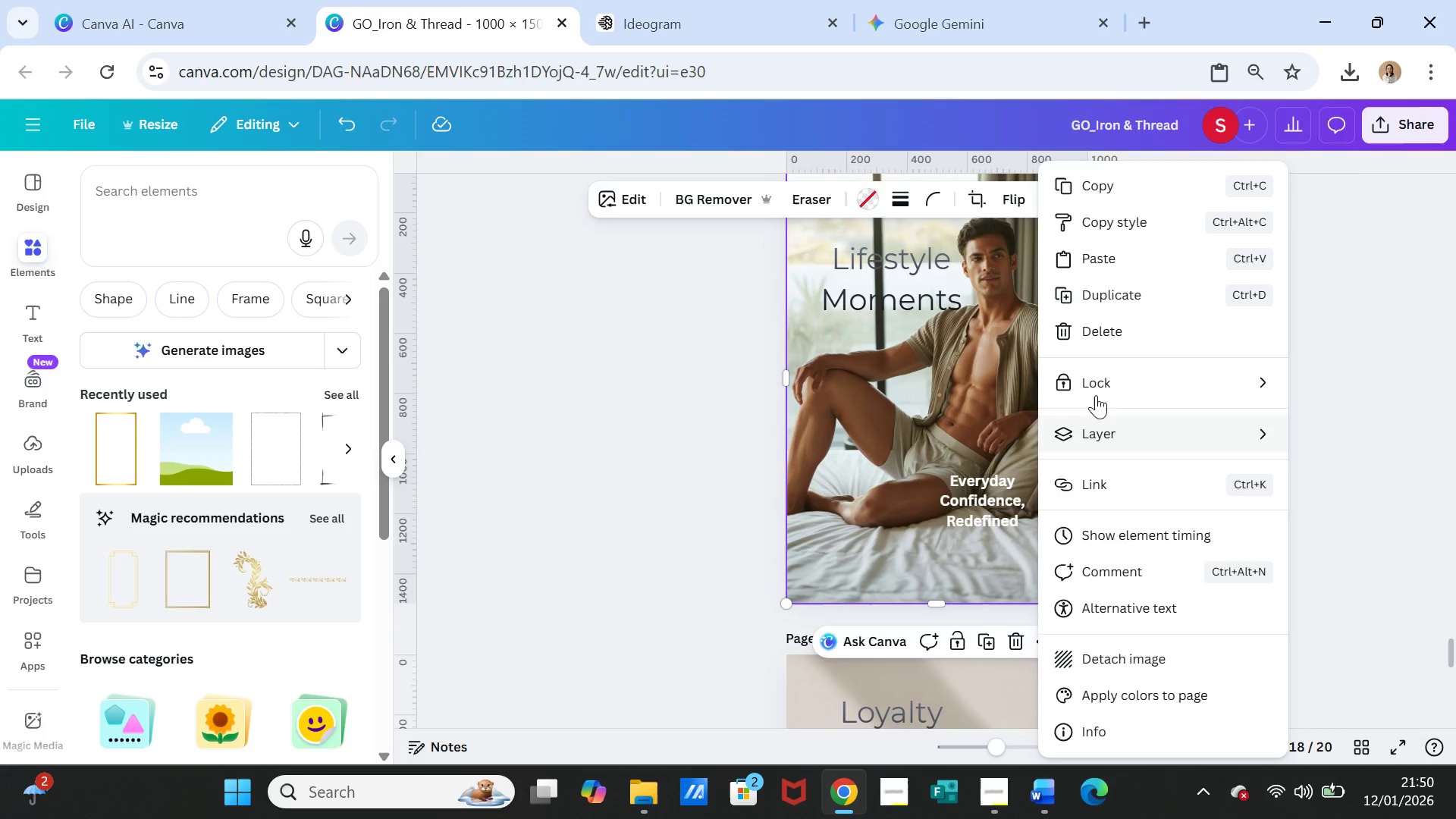 
left_click([1098, 384])
 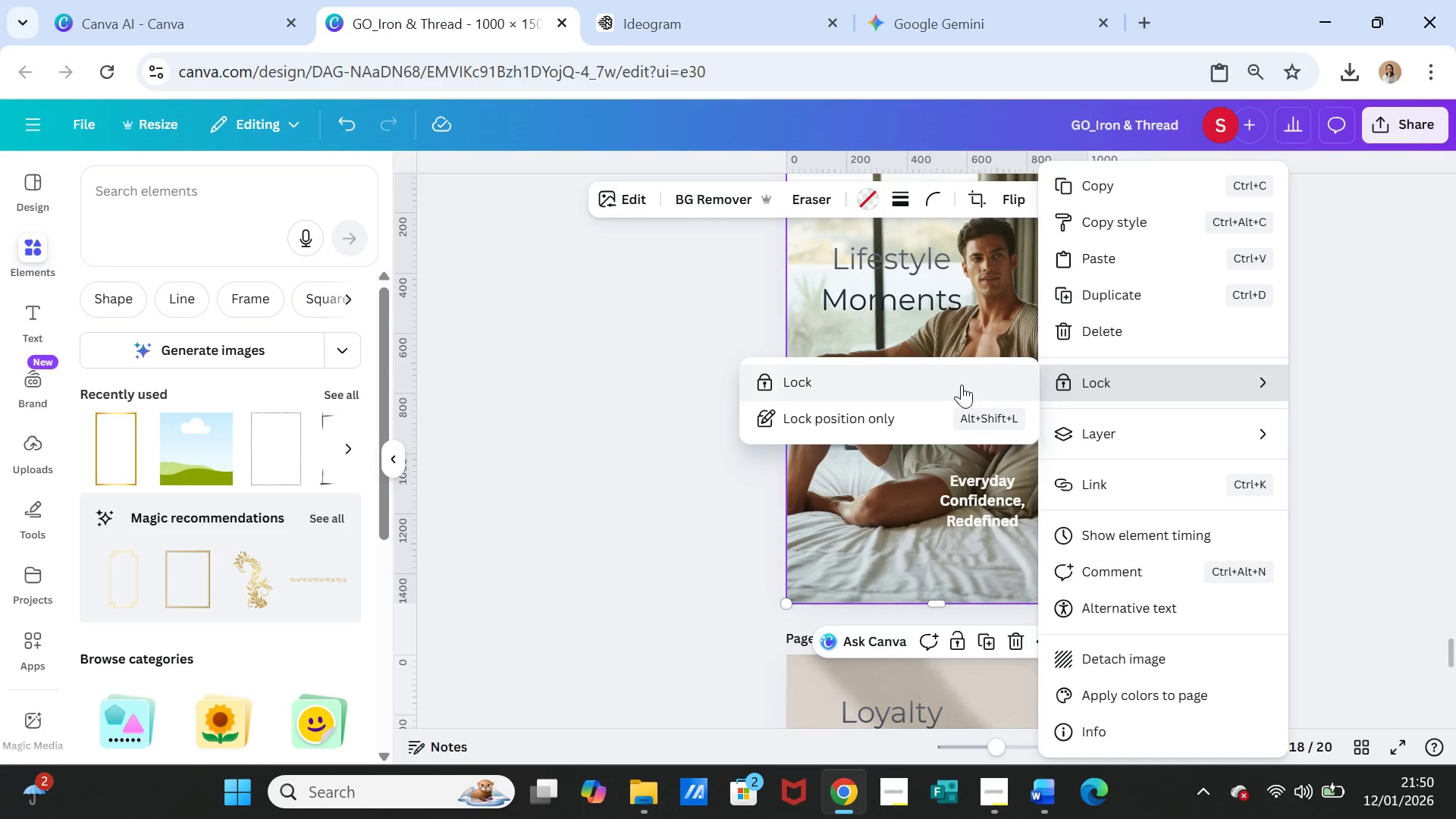 
left_click([959, 384])
 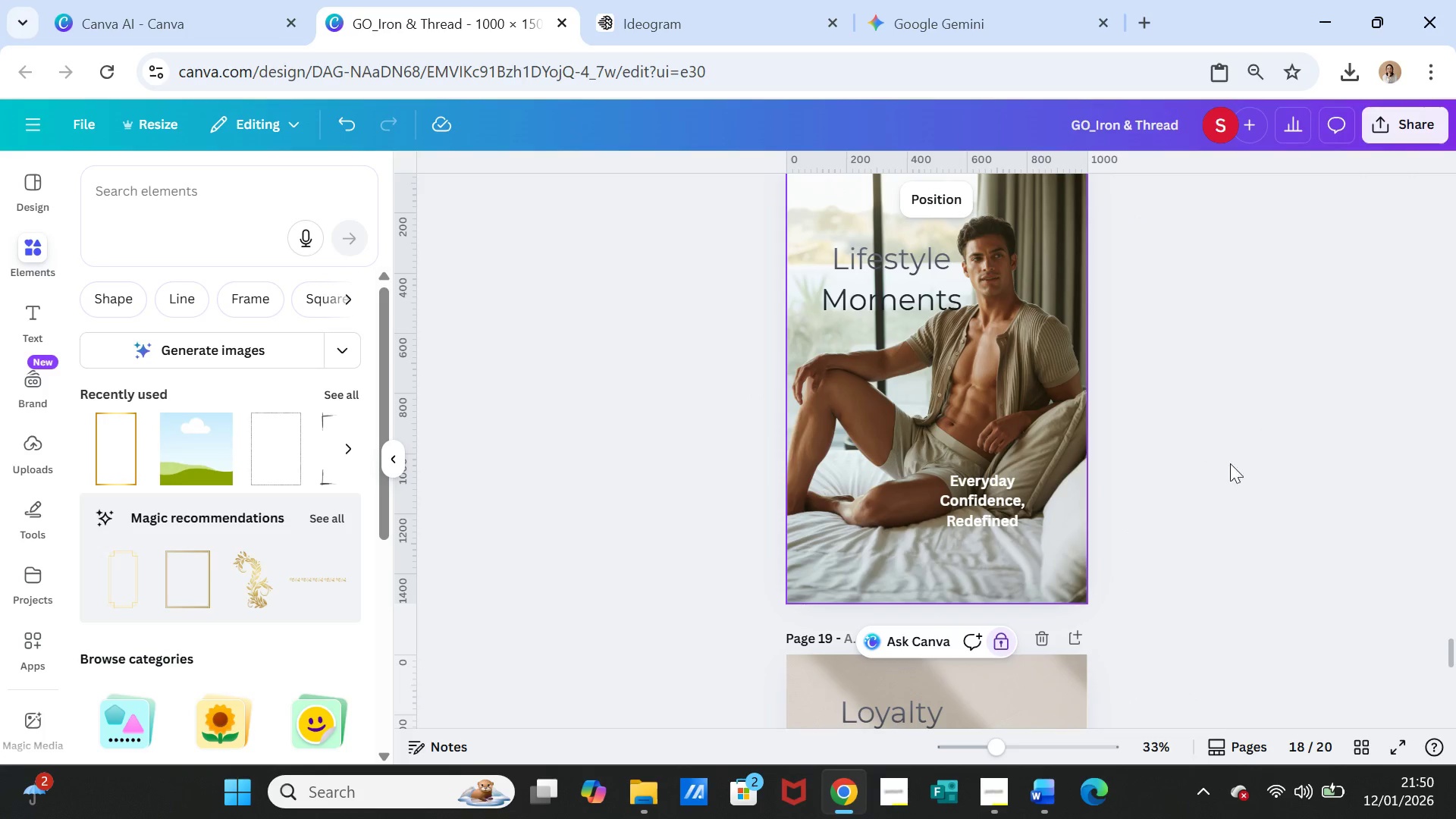 
scroll: coordinate [1230, 533], scroll_direction: up, amount: 5.0
 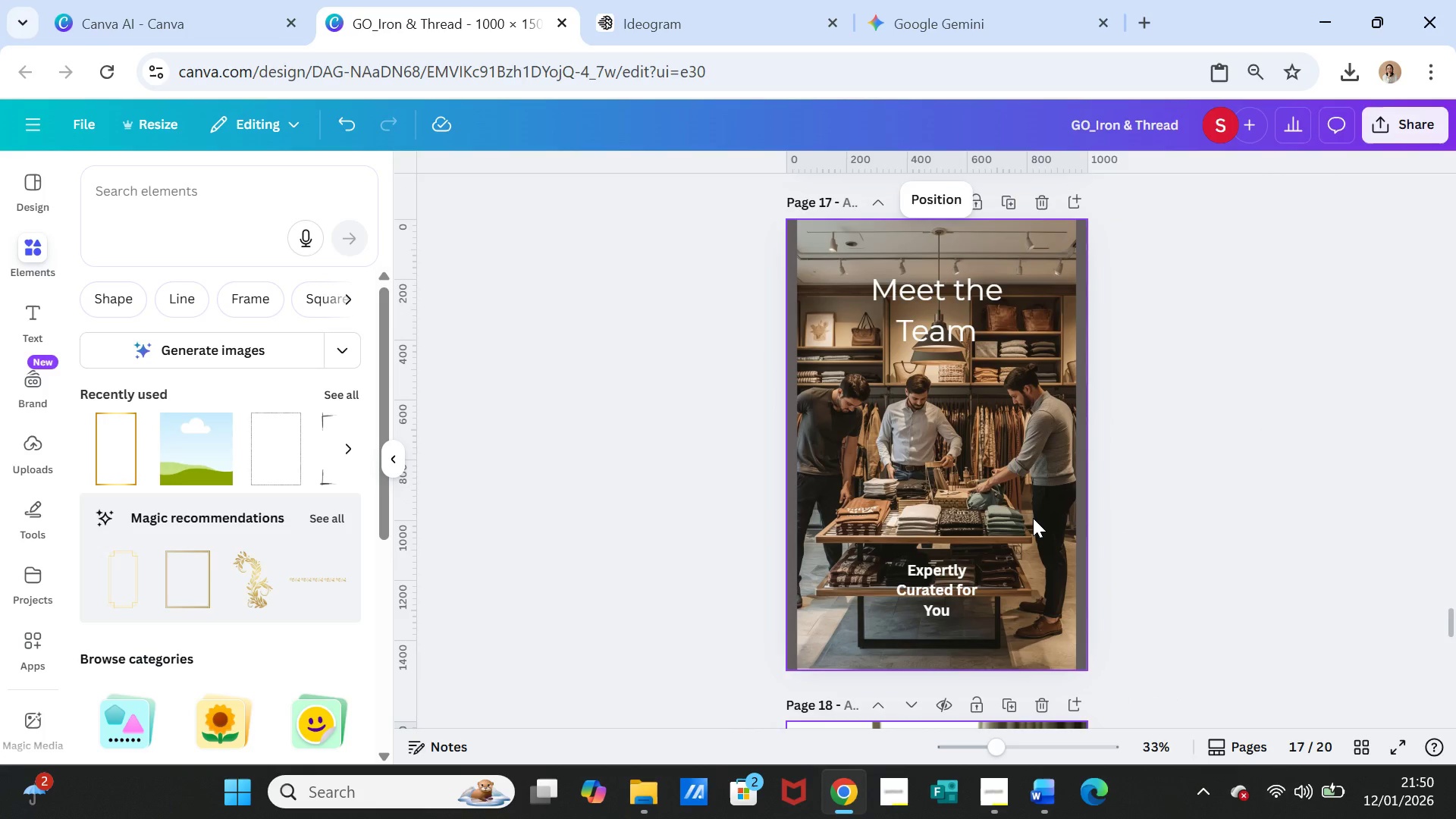 
left_click([1033, 518])
 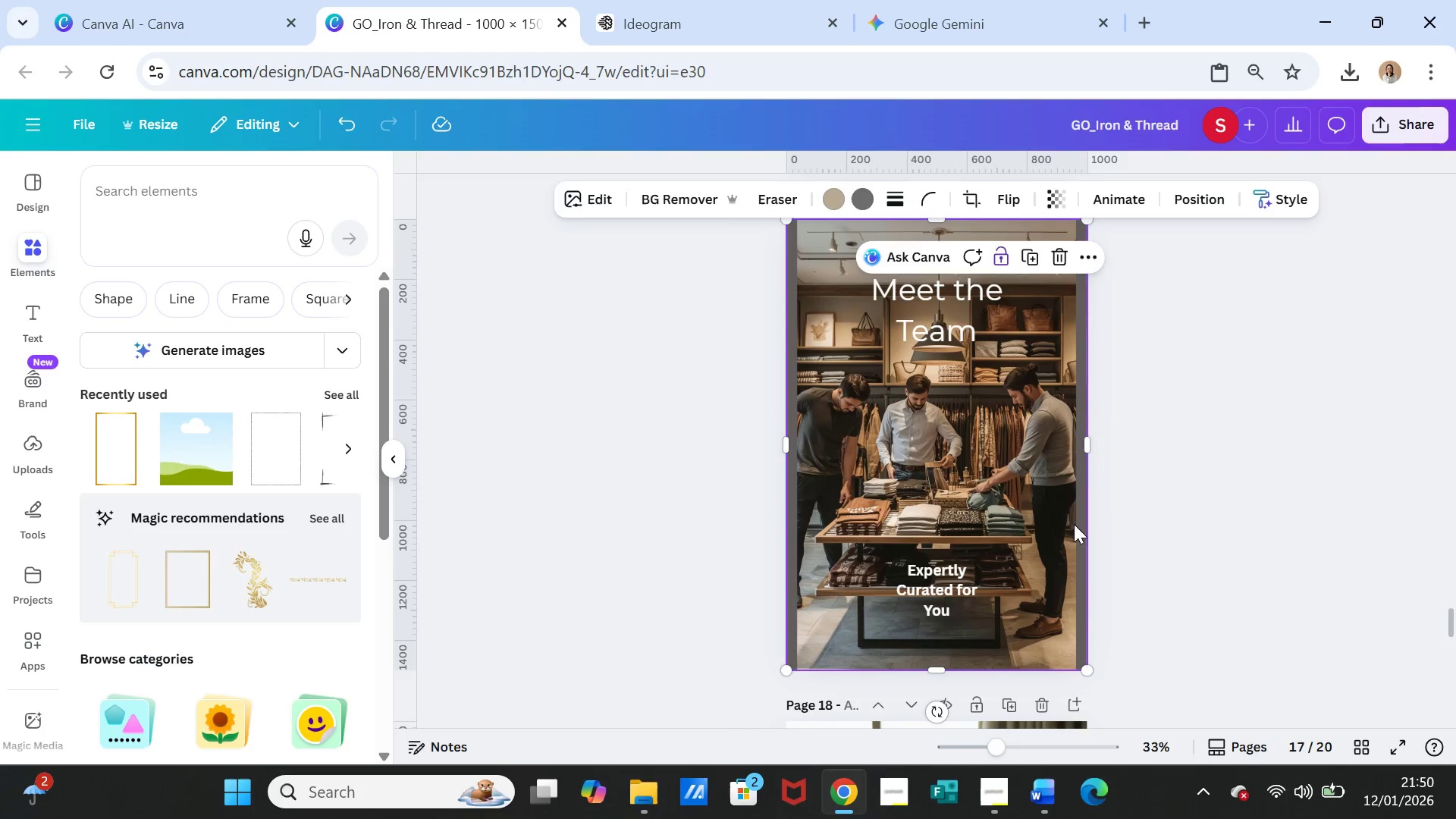 
key(Control+C)
 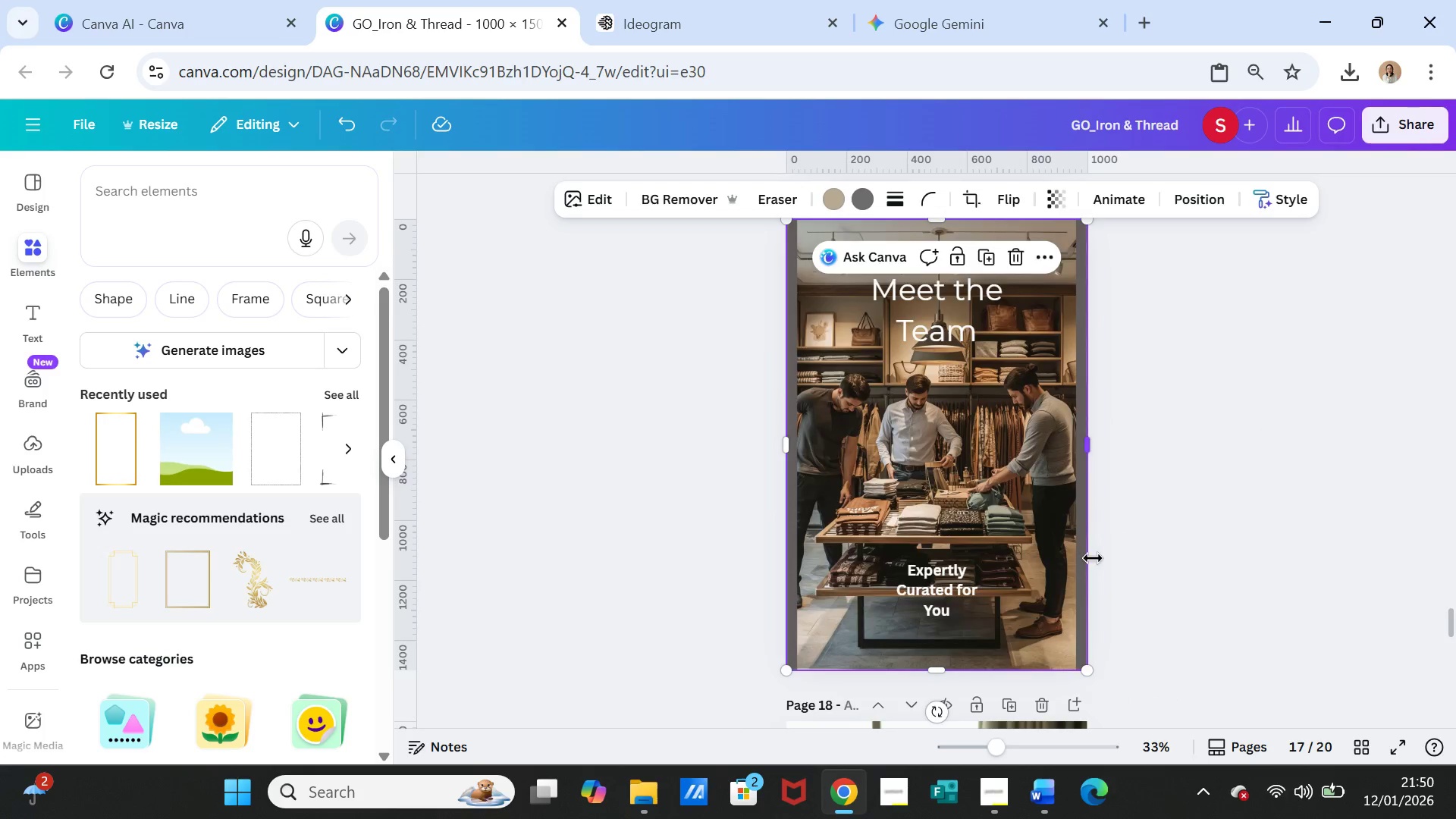 
scroll: coordinate [1094, 563], scroll_direction: down, amount: 4.0
 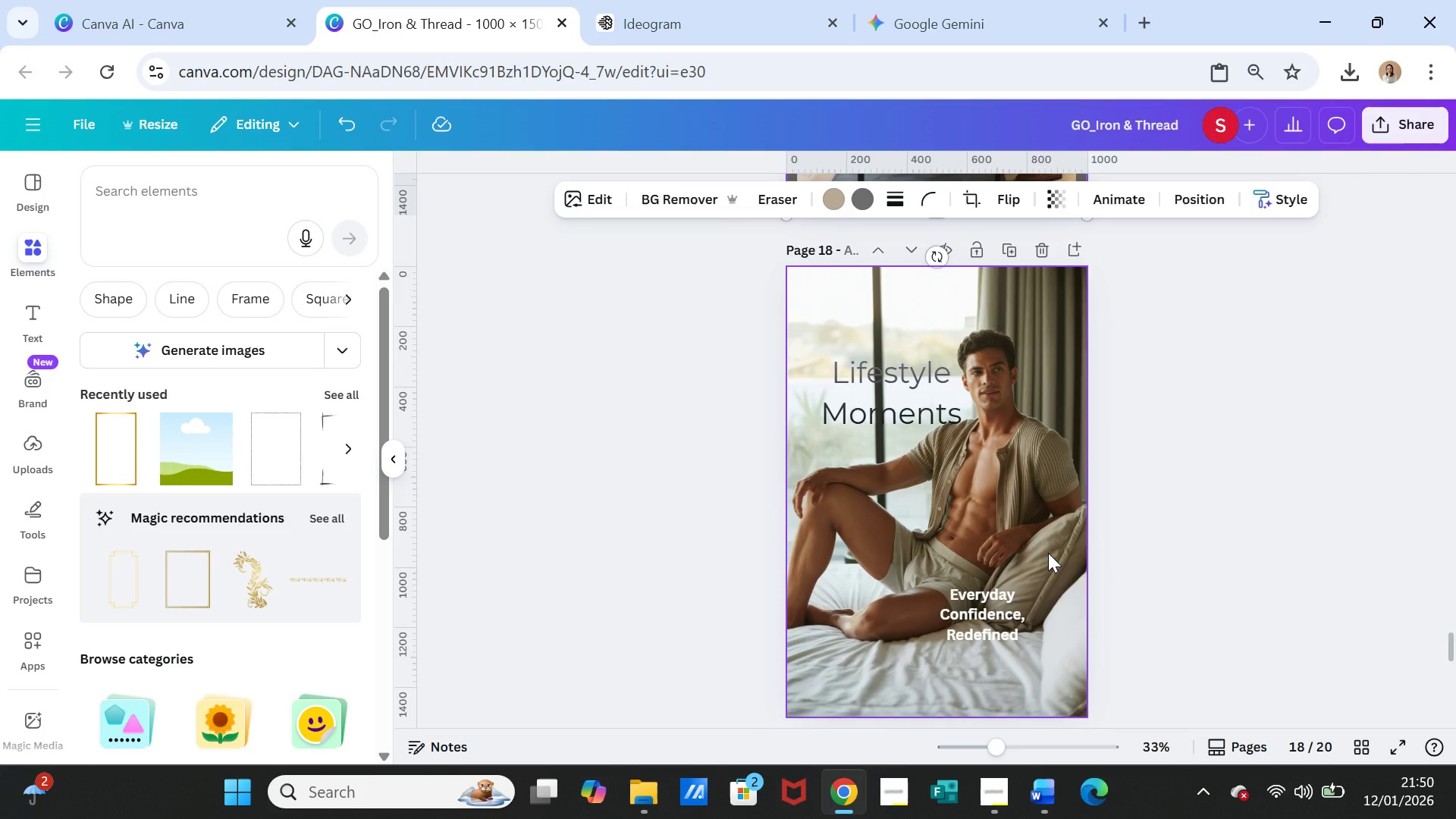 
left_click([1048, 553])
 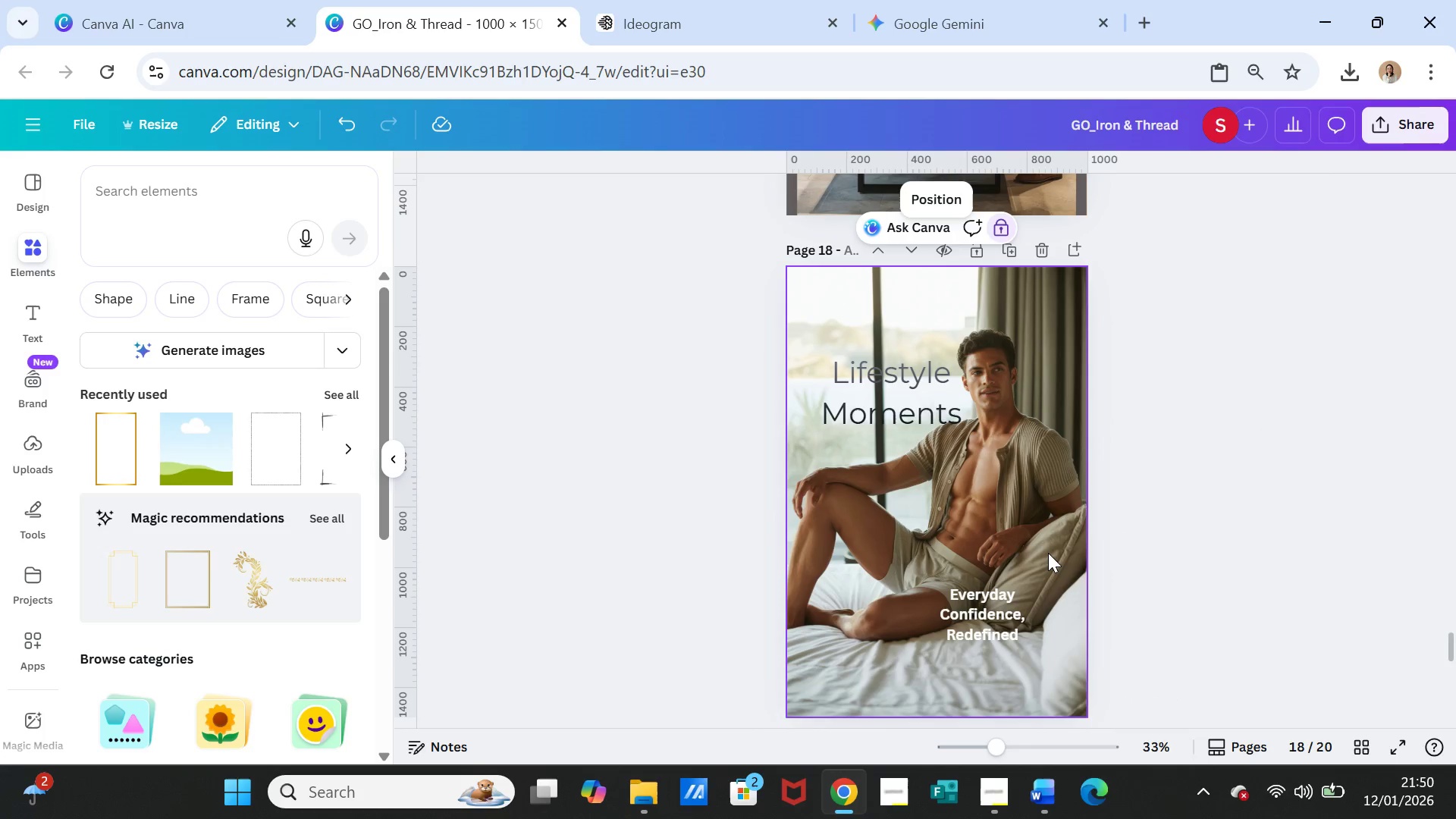 
key(Control+V)
 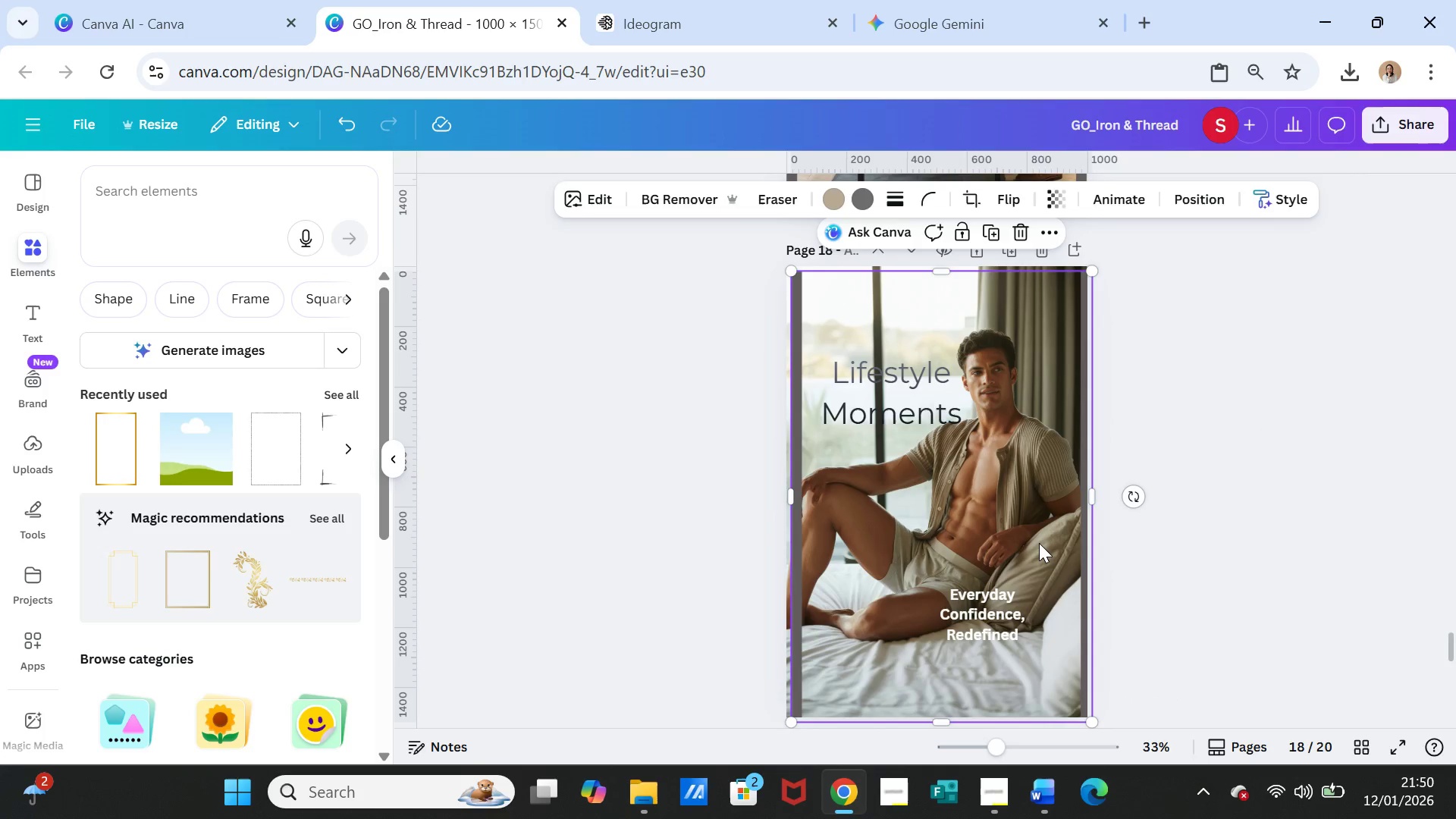 
left_click_drag(start_coordinate=[1039, 543], to_coordinate=[1037, 538])
 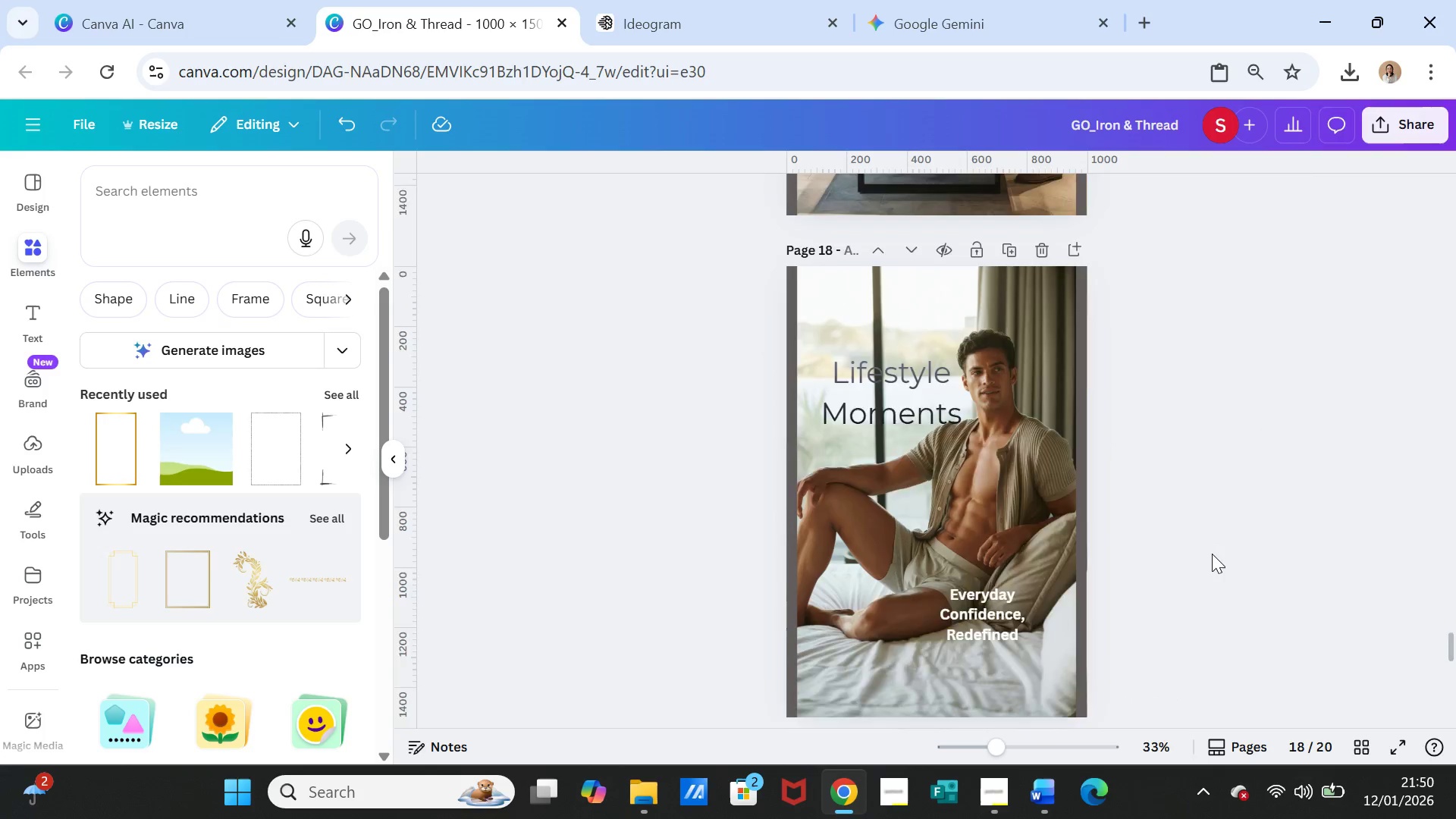 
scroll: coordinate [1212, 554], scroll_direction: down, amount: 5.0
 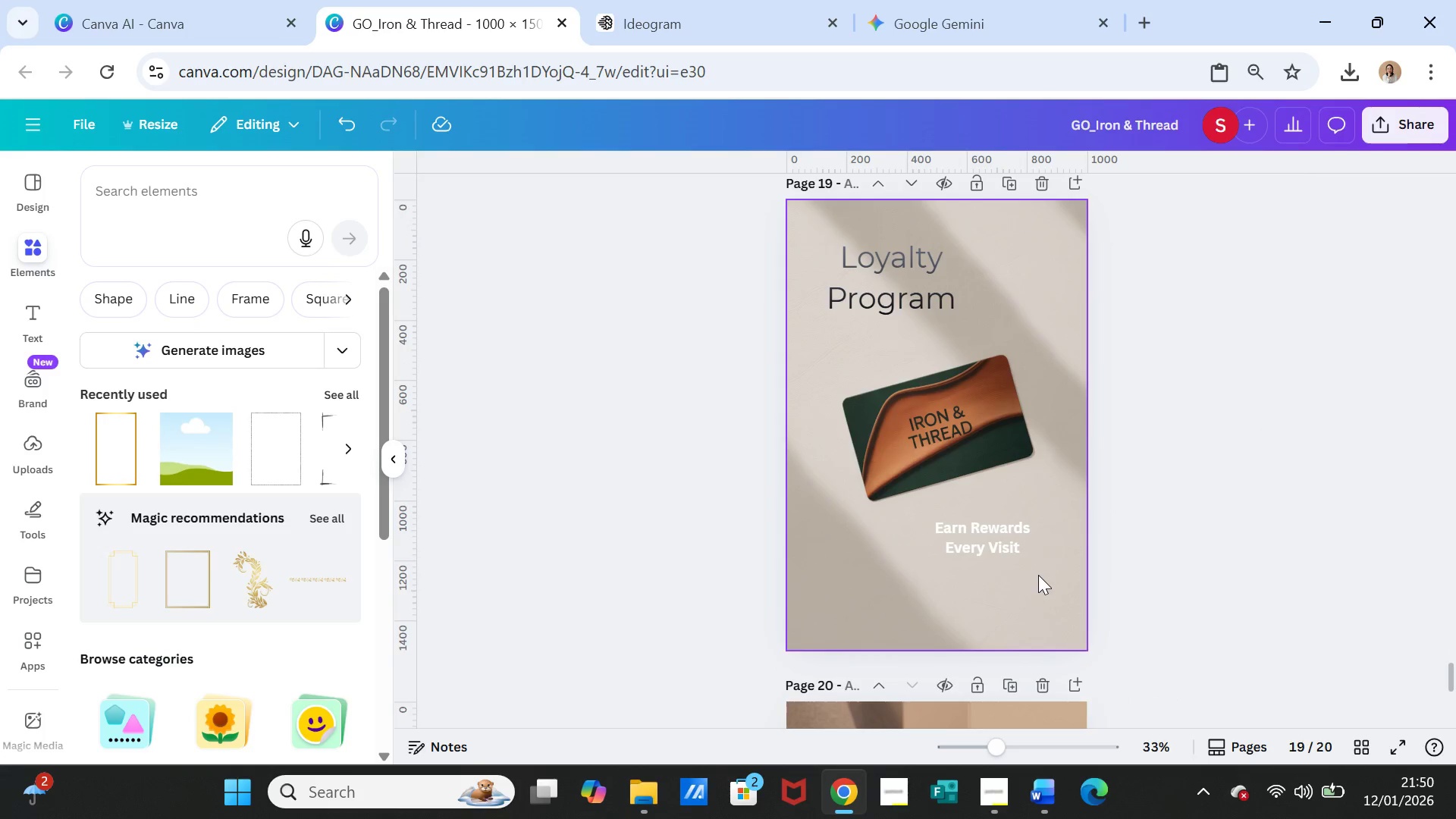 
left_click([1038, 585])
 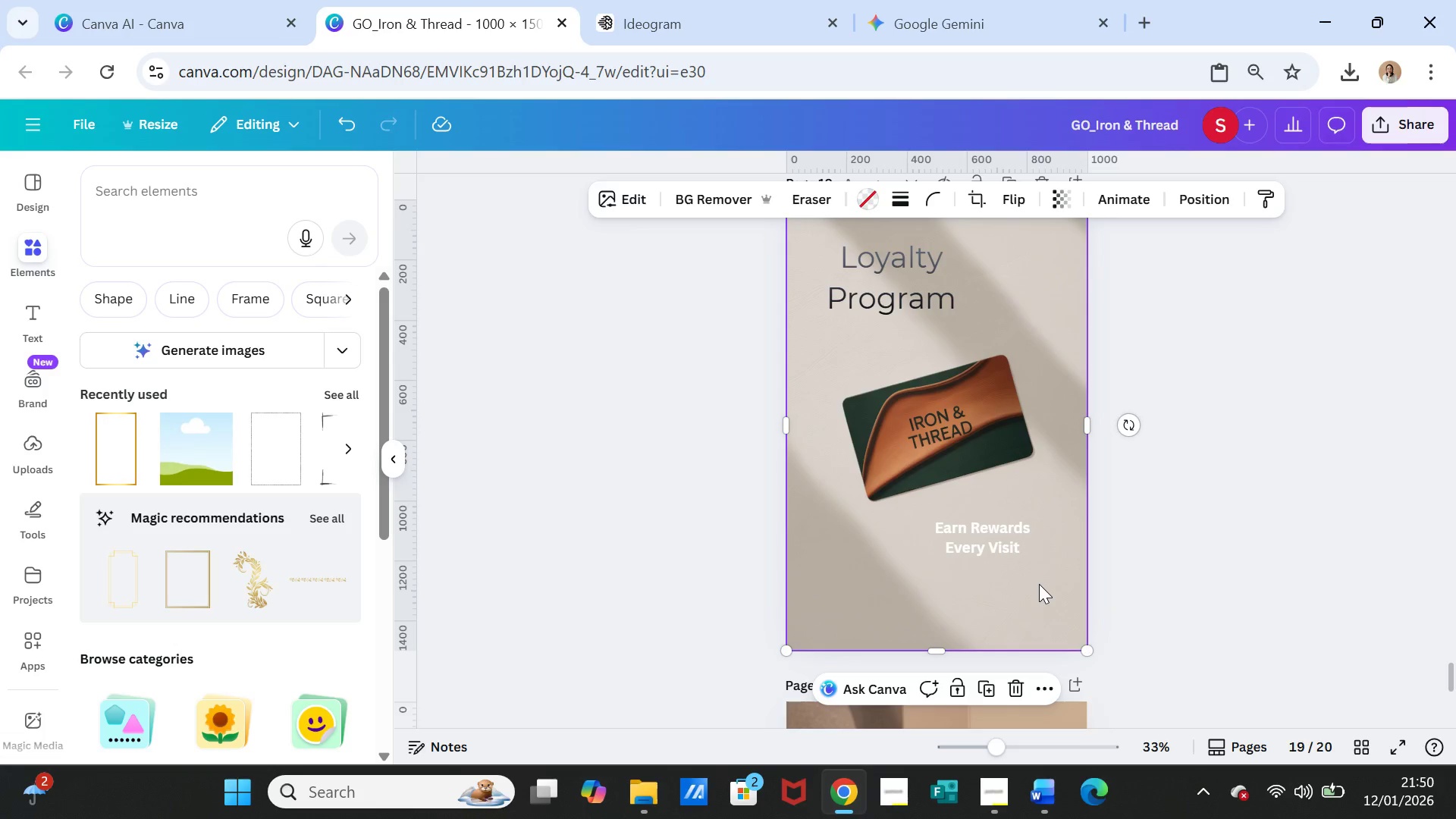 
right_click([1039, 584])
 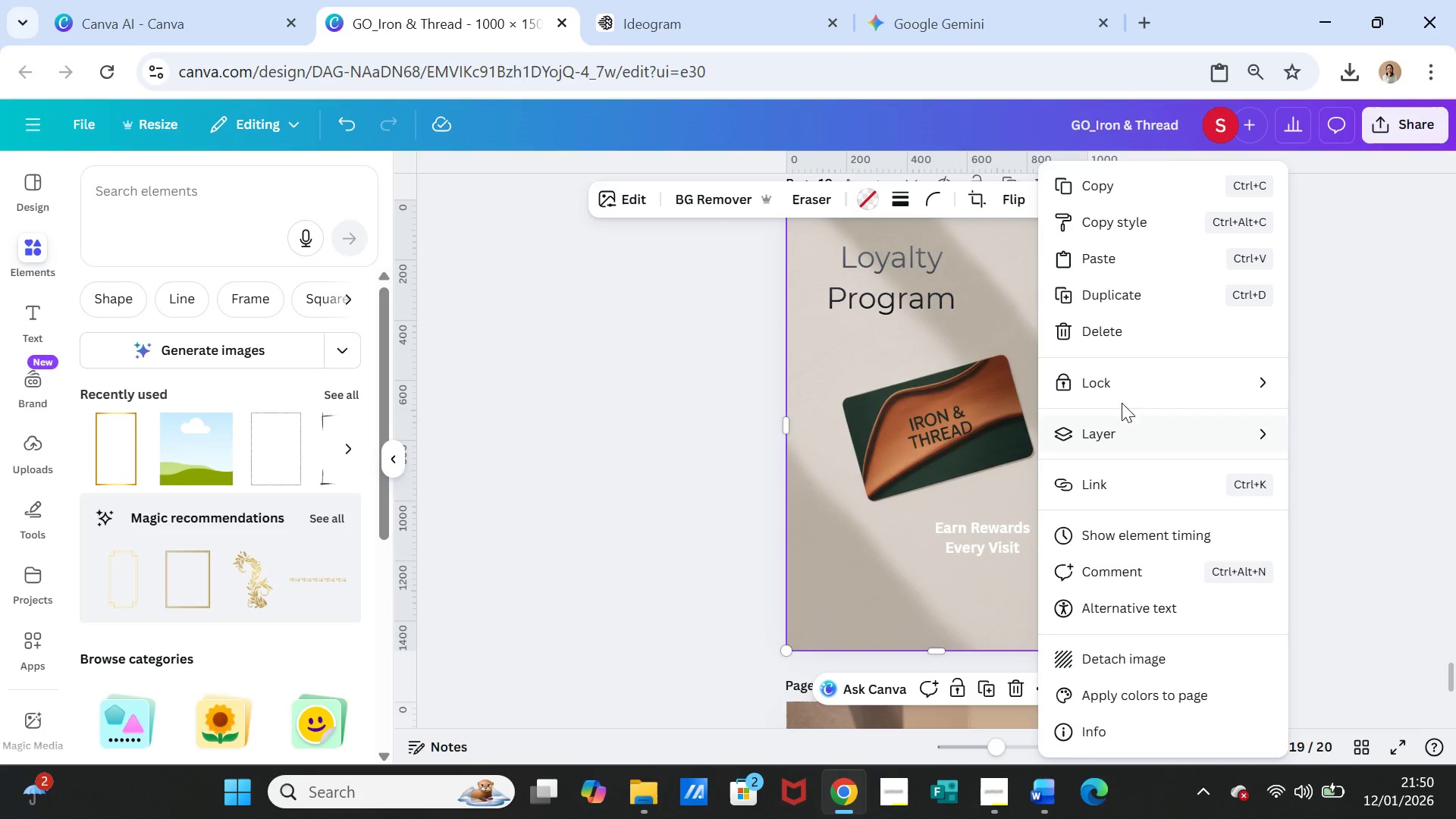 
left_click([1123, 391])
 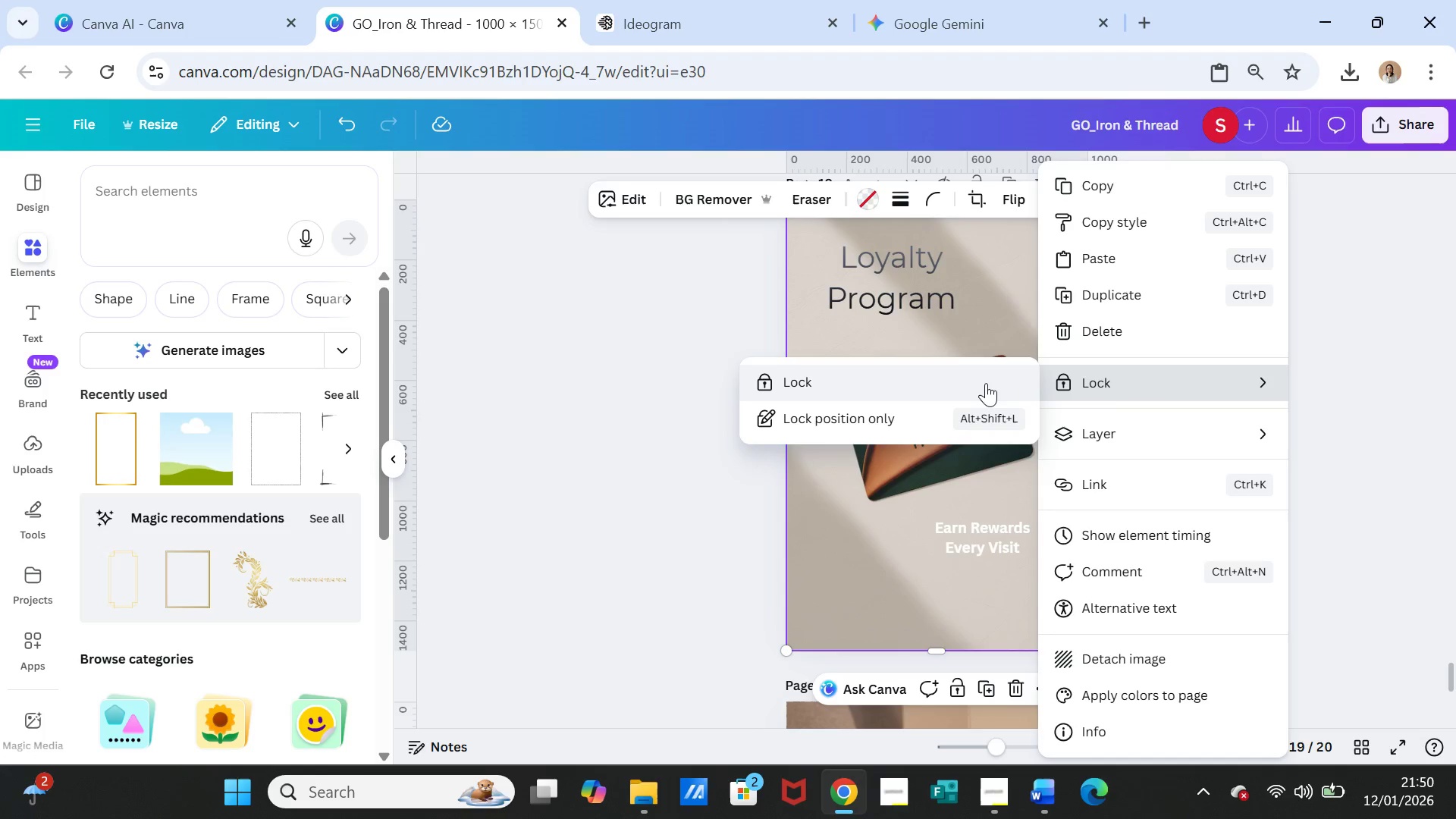 
left_click([984, 381])
 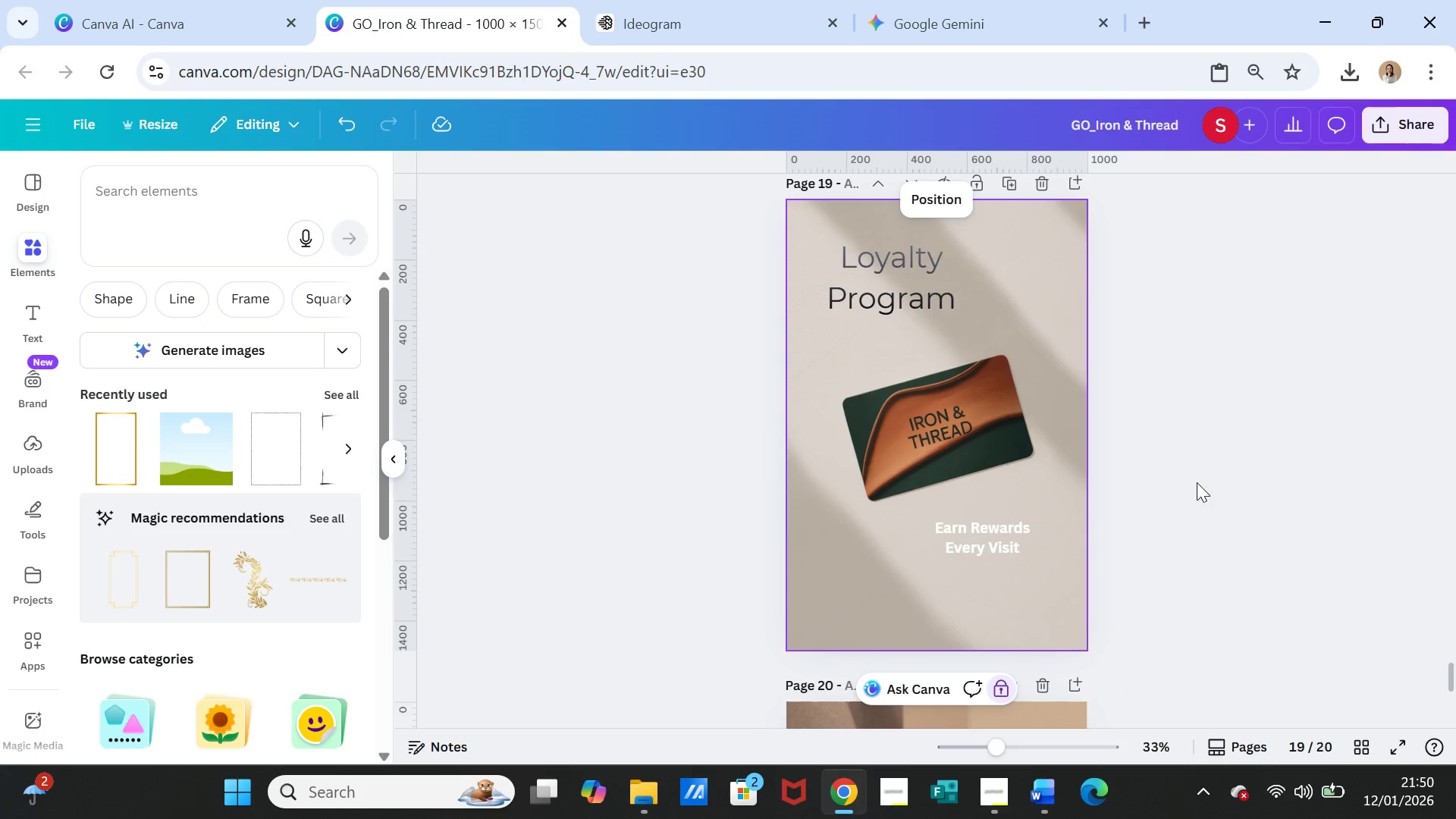 
scroll: coordinate [1197, 521], scroll_direction: up, amount: 3.0
 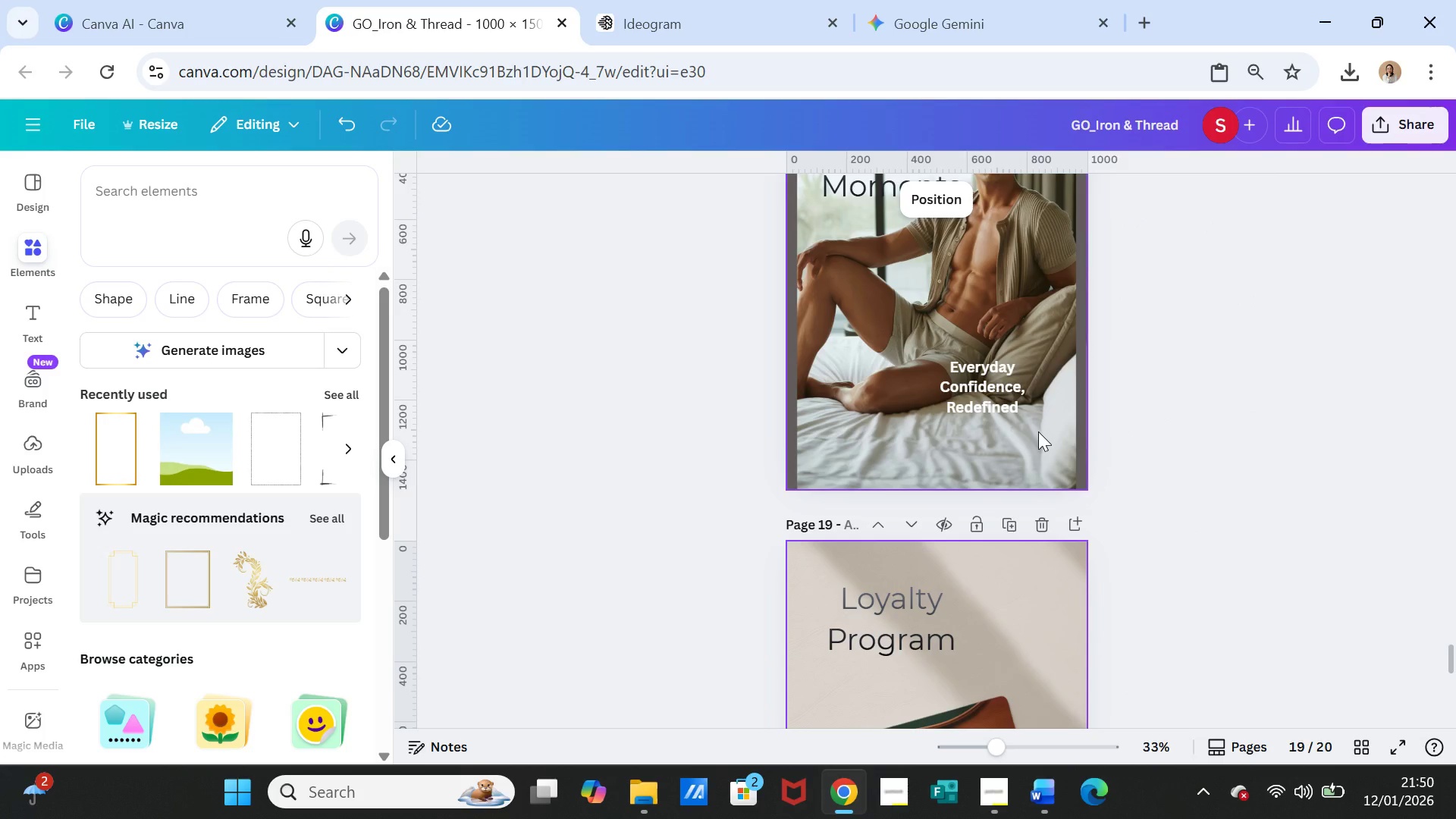 
left_click([1038, 431])
 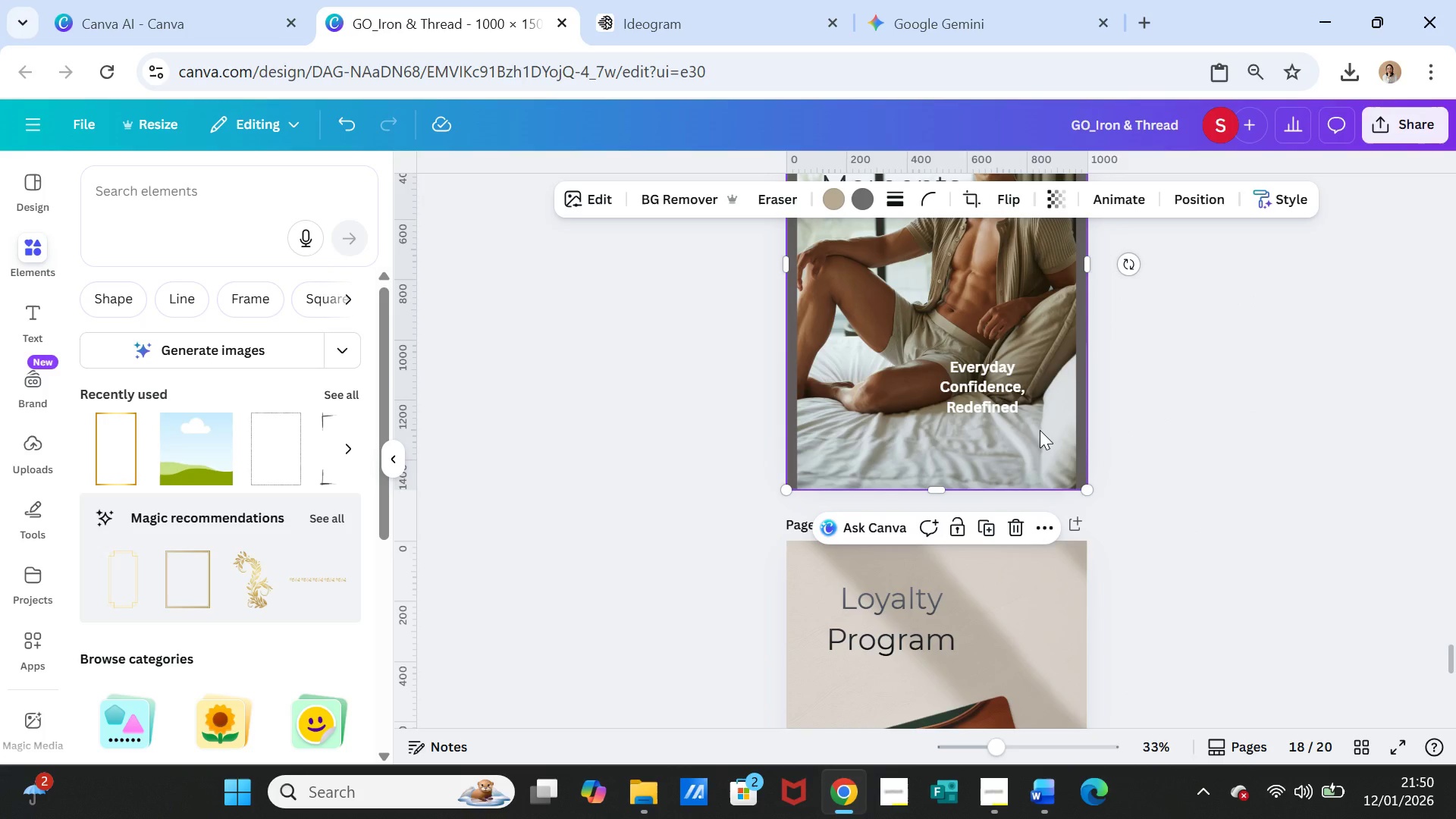 
key(Control+ControlLeft)
 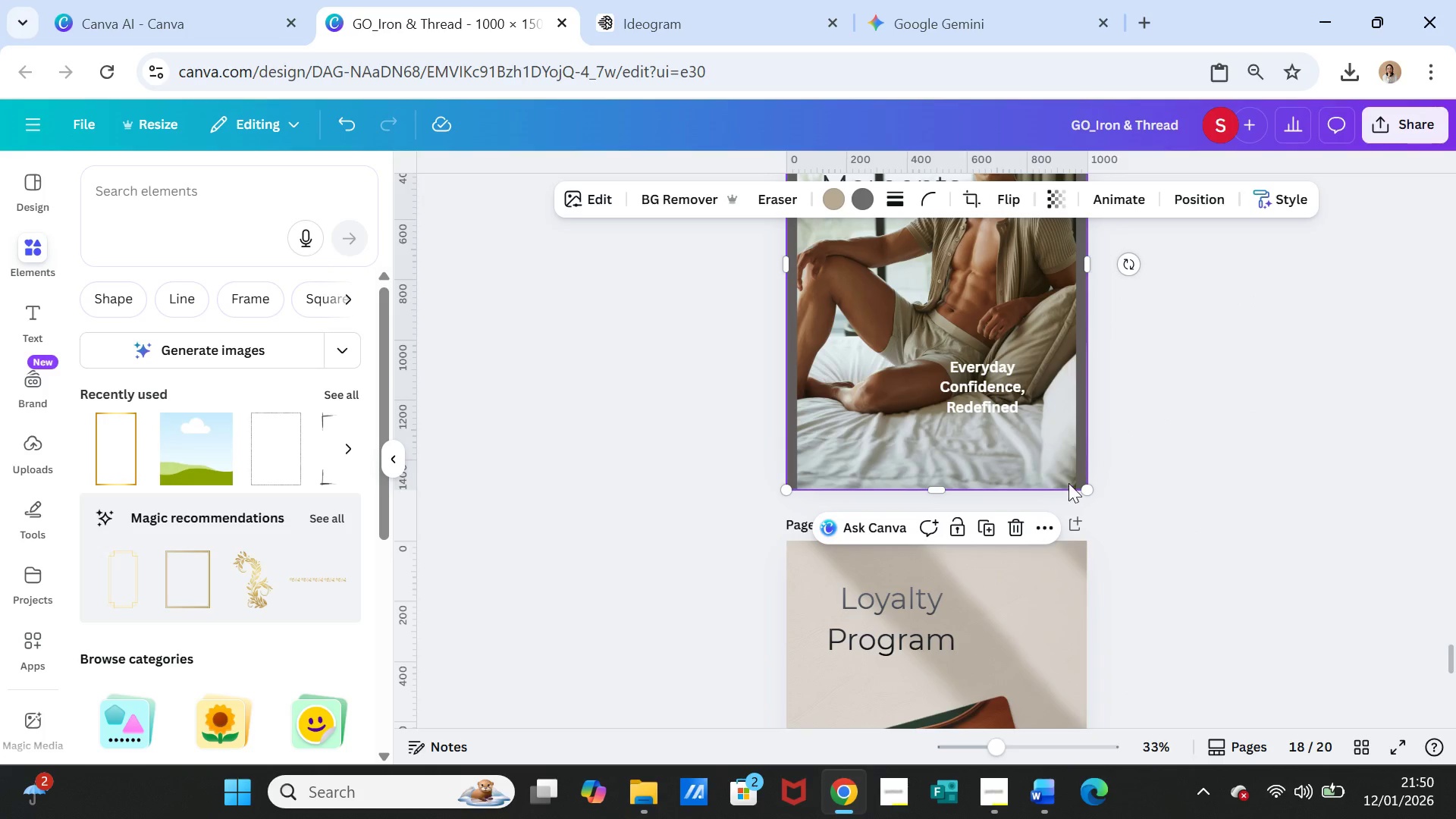 
key(Control+C)
 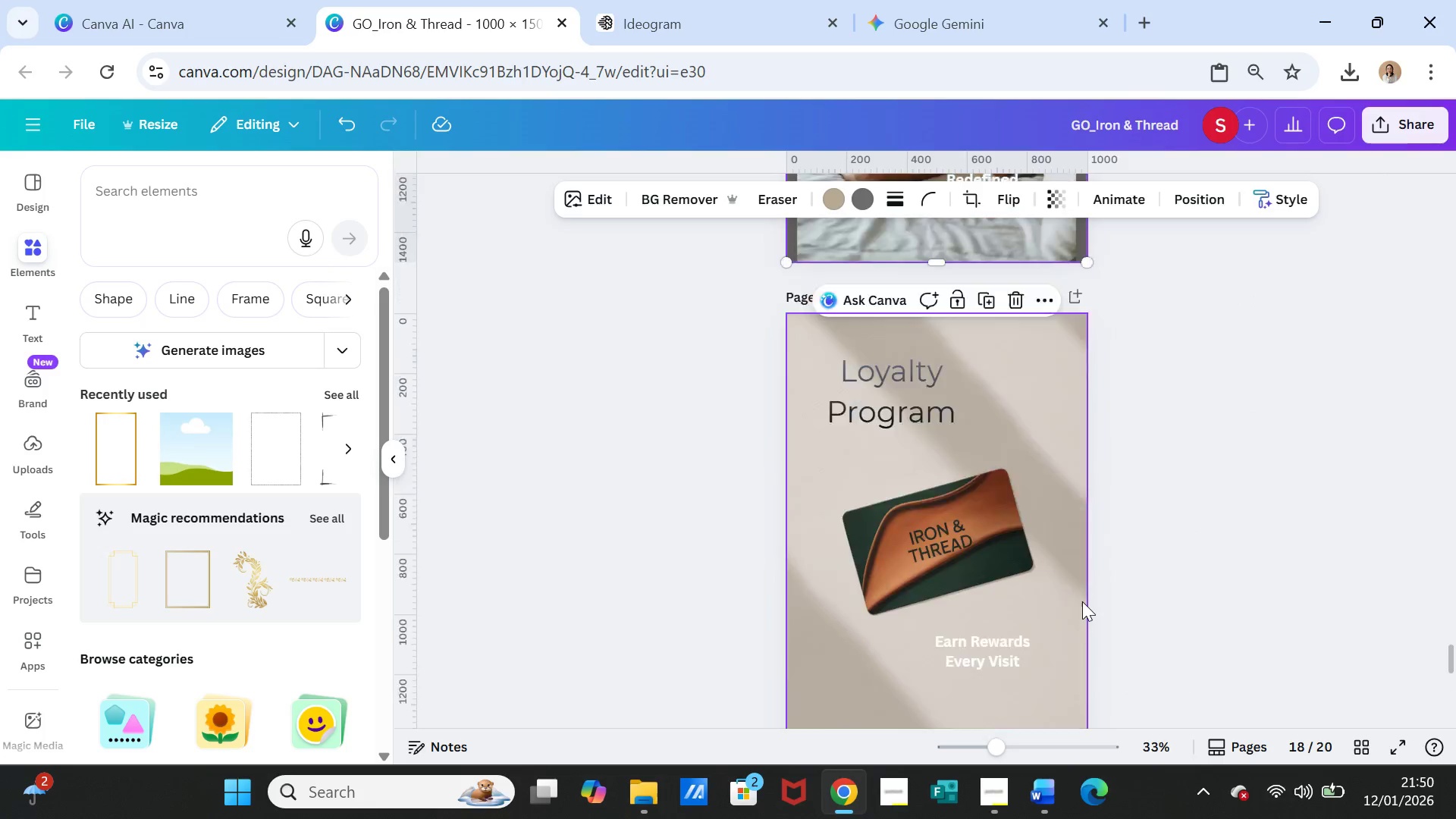 
left_click([1039, 568])
 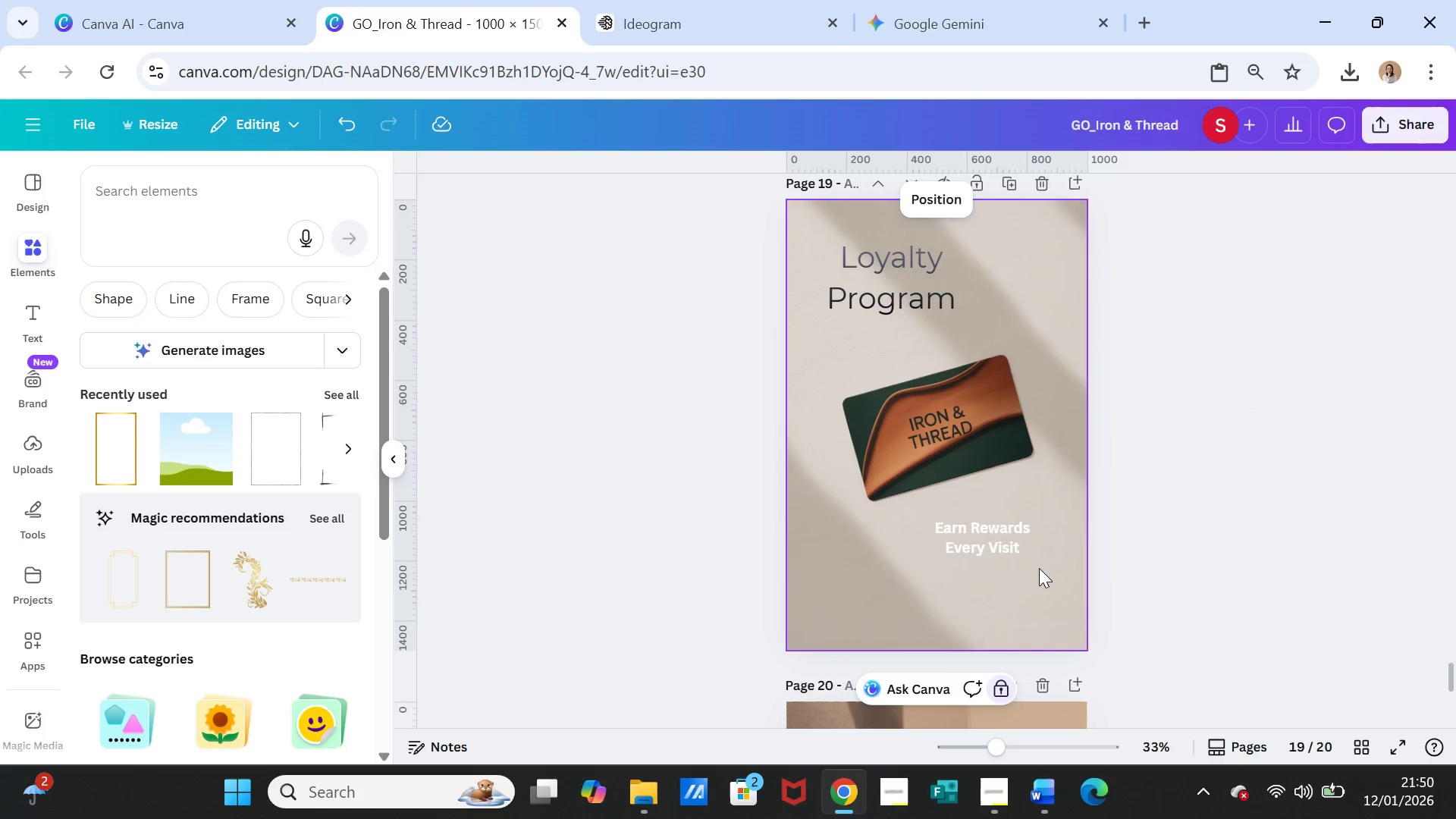 
scroll: coordinate [1082, 601], scroll_direction: down, amount: 3.0
 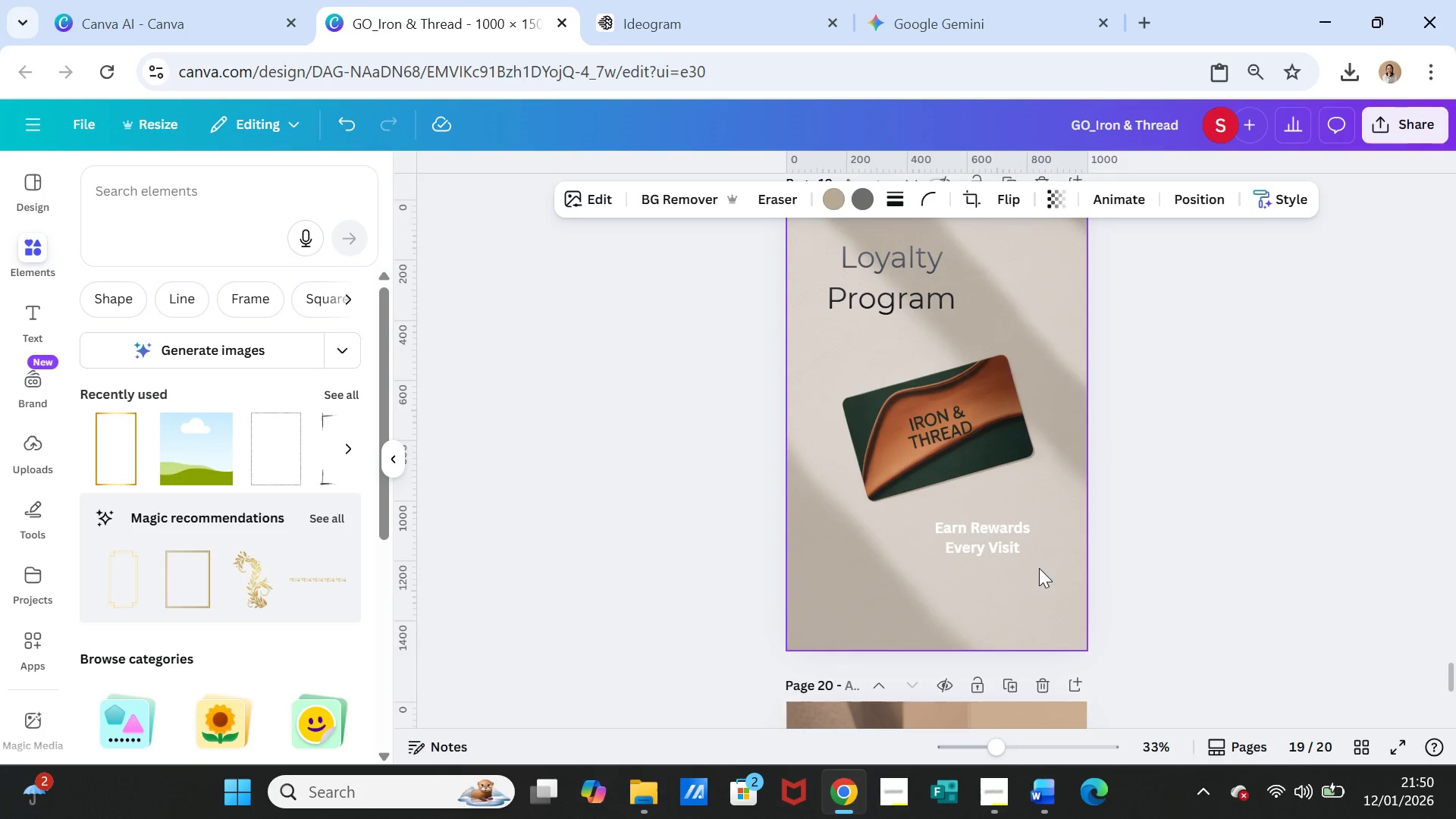 
key(Control+V)
 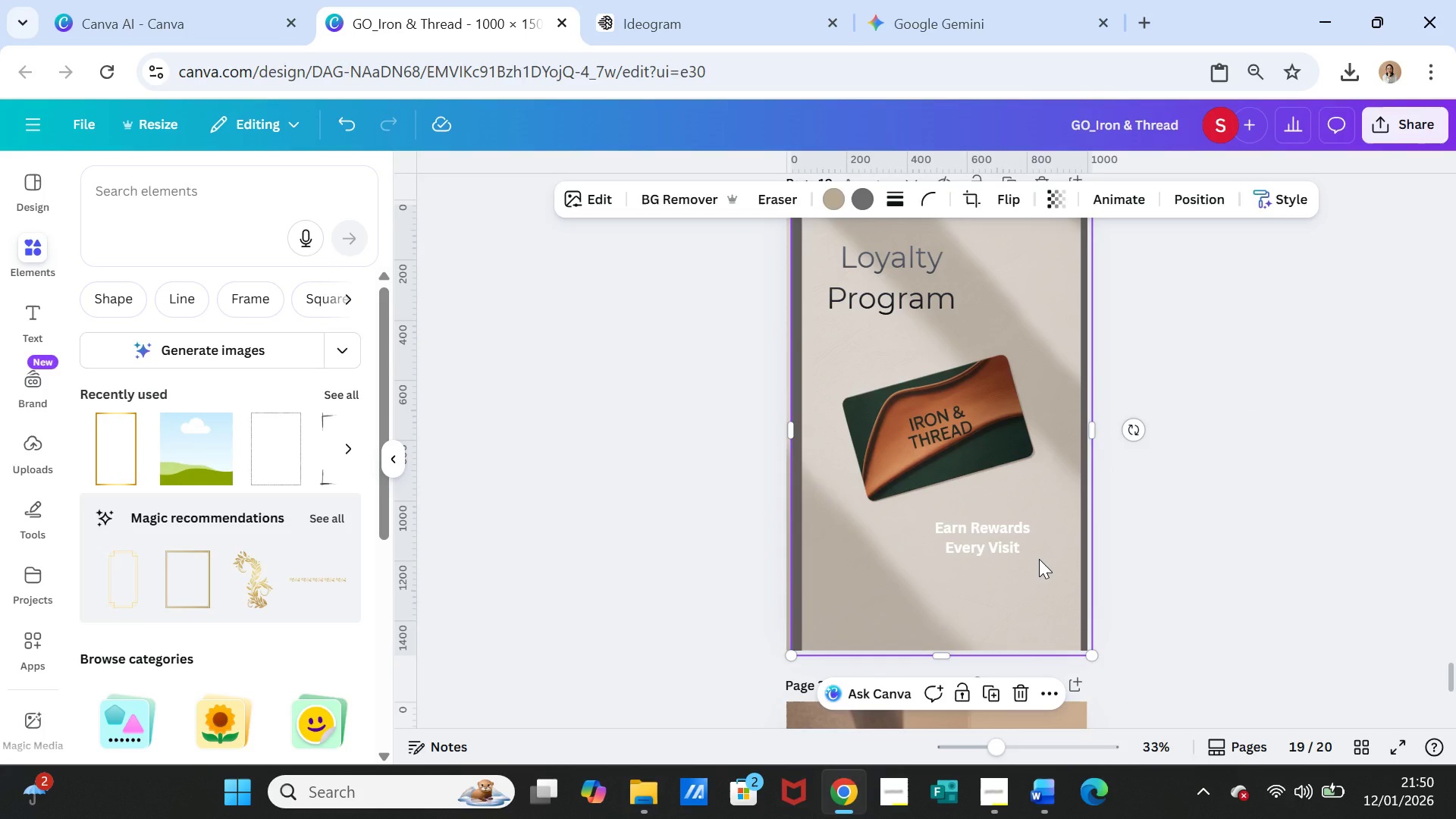 
left_click_drag(start_coordinate=[1039, 559], to_coordinate=[1034, 554])
 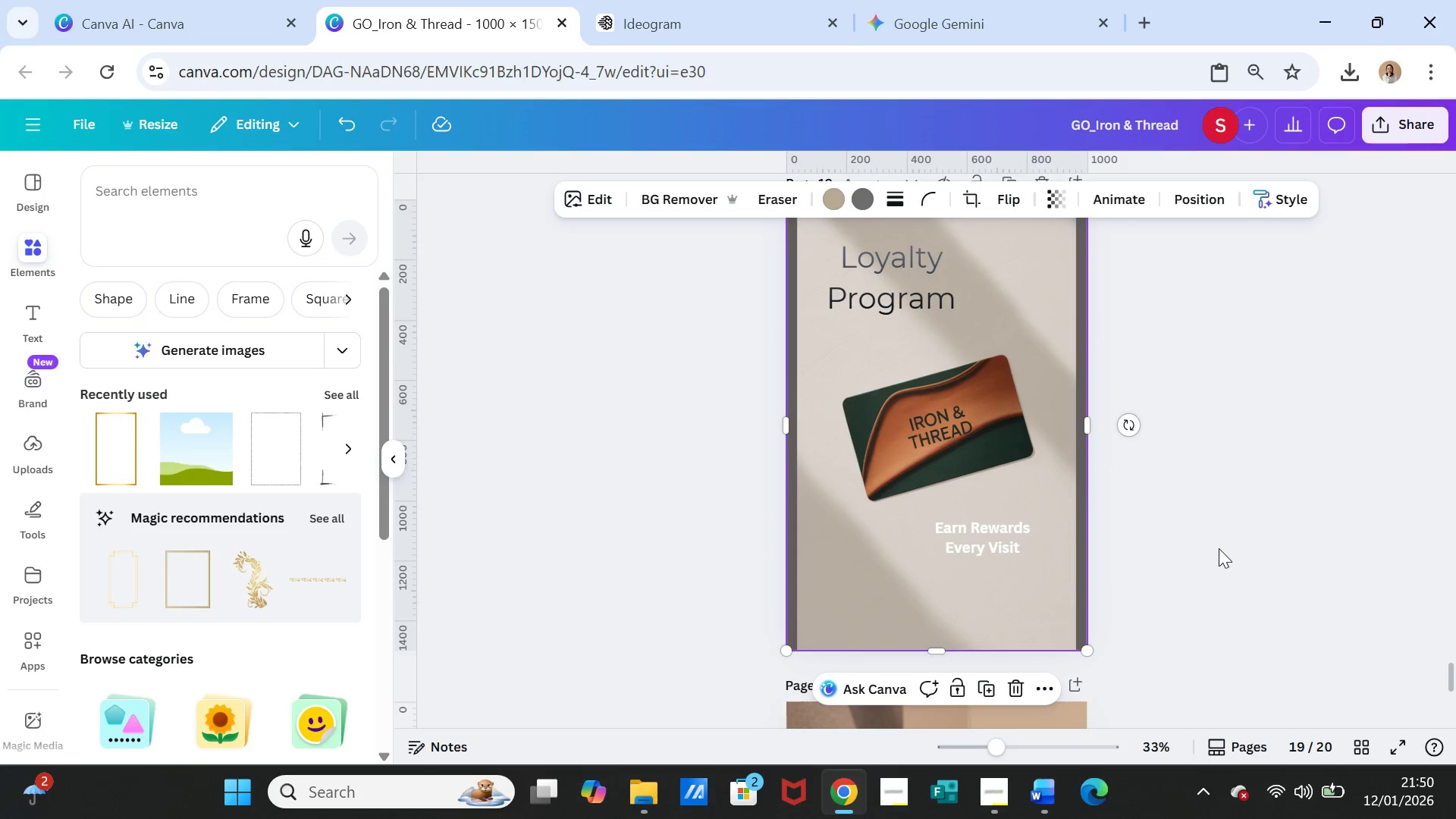 
left_click([1218, 548])
 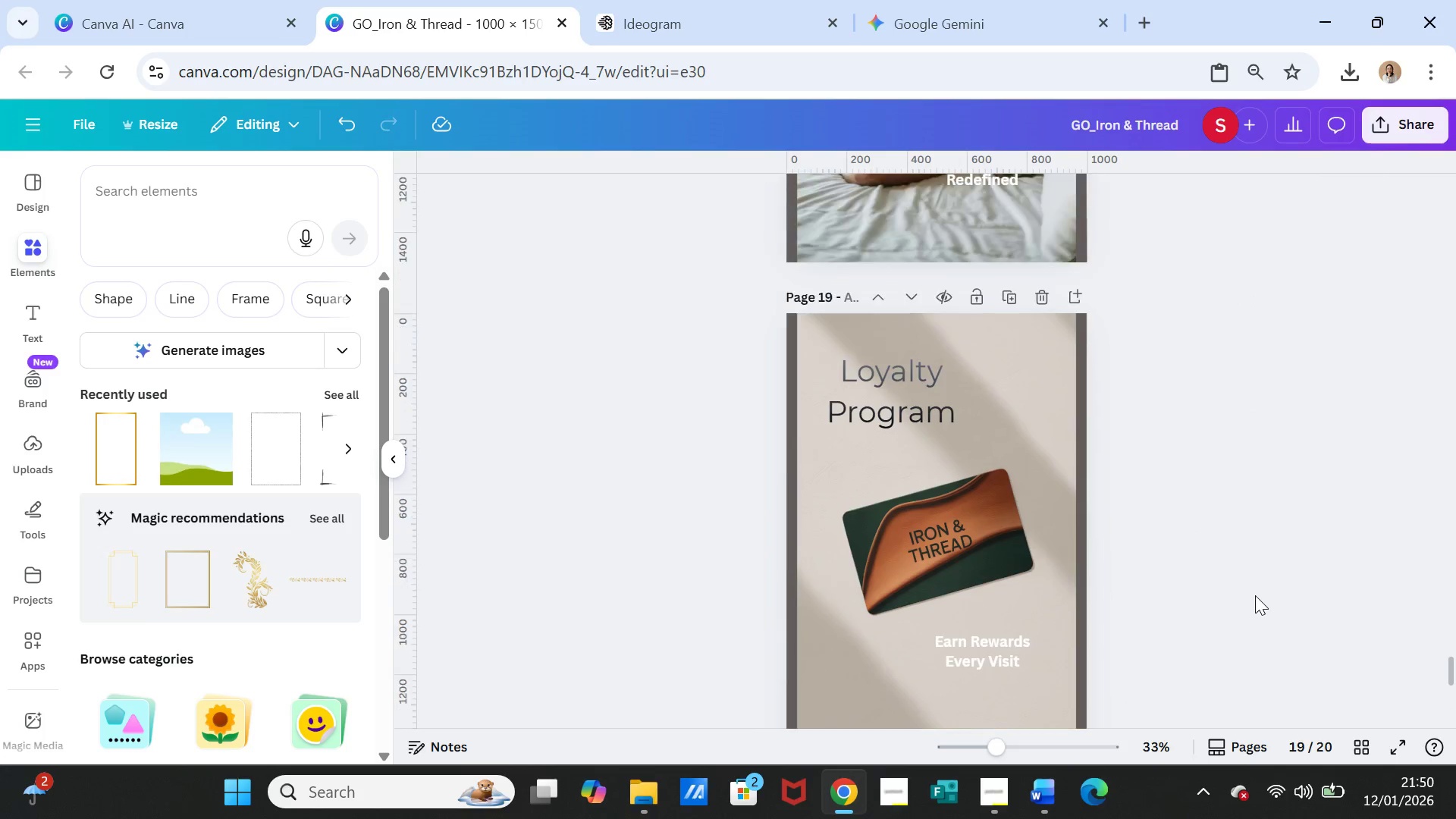 
scroll: coordinate [1255, 595], scroll_direction: up, amount: 1.0
 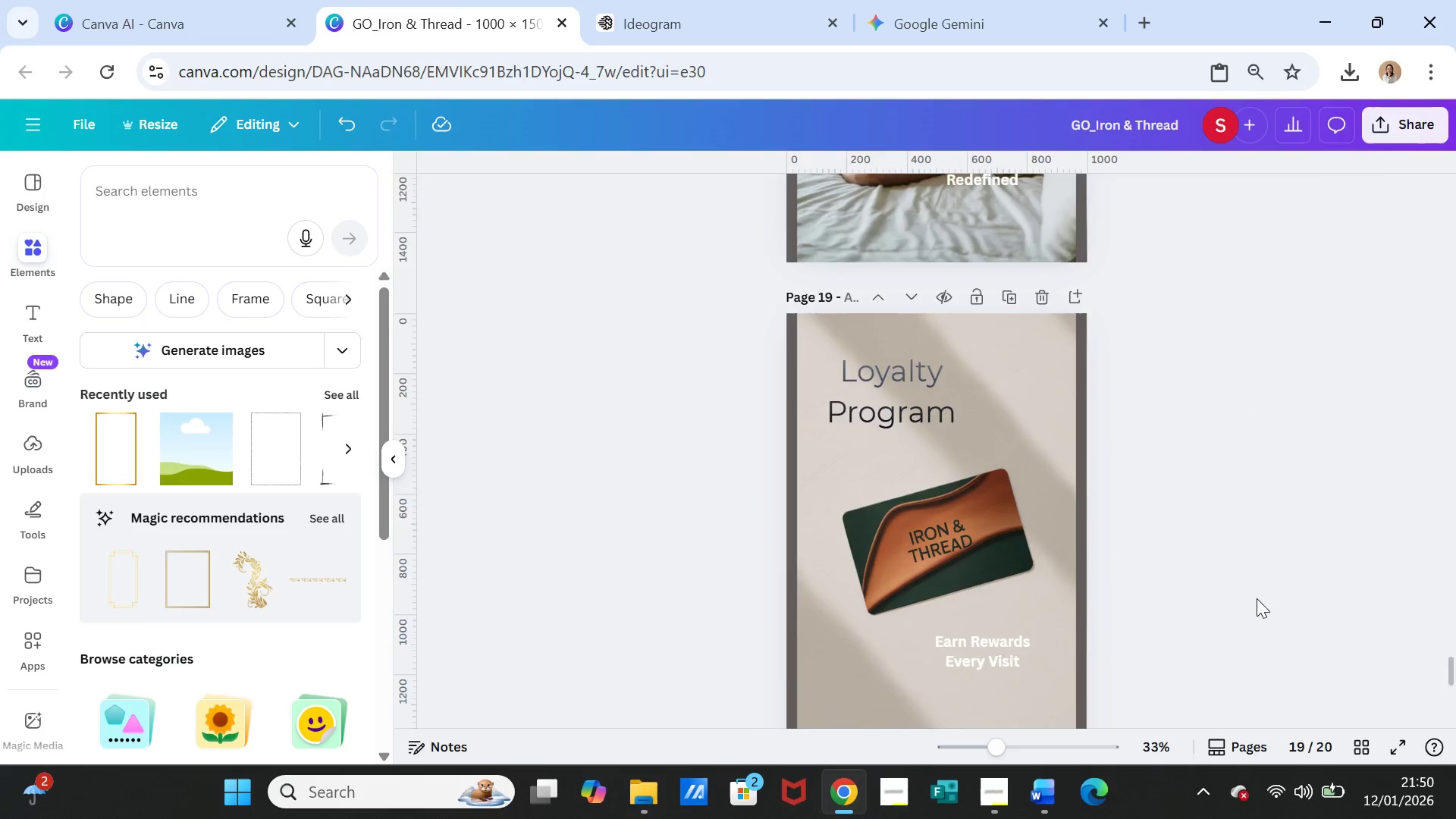 
scroll: coordinate [1260, 610], scroll_direction: down, amount: 5.0
 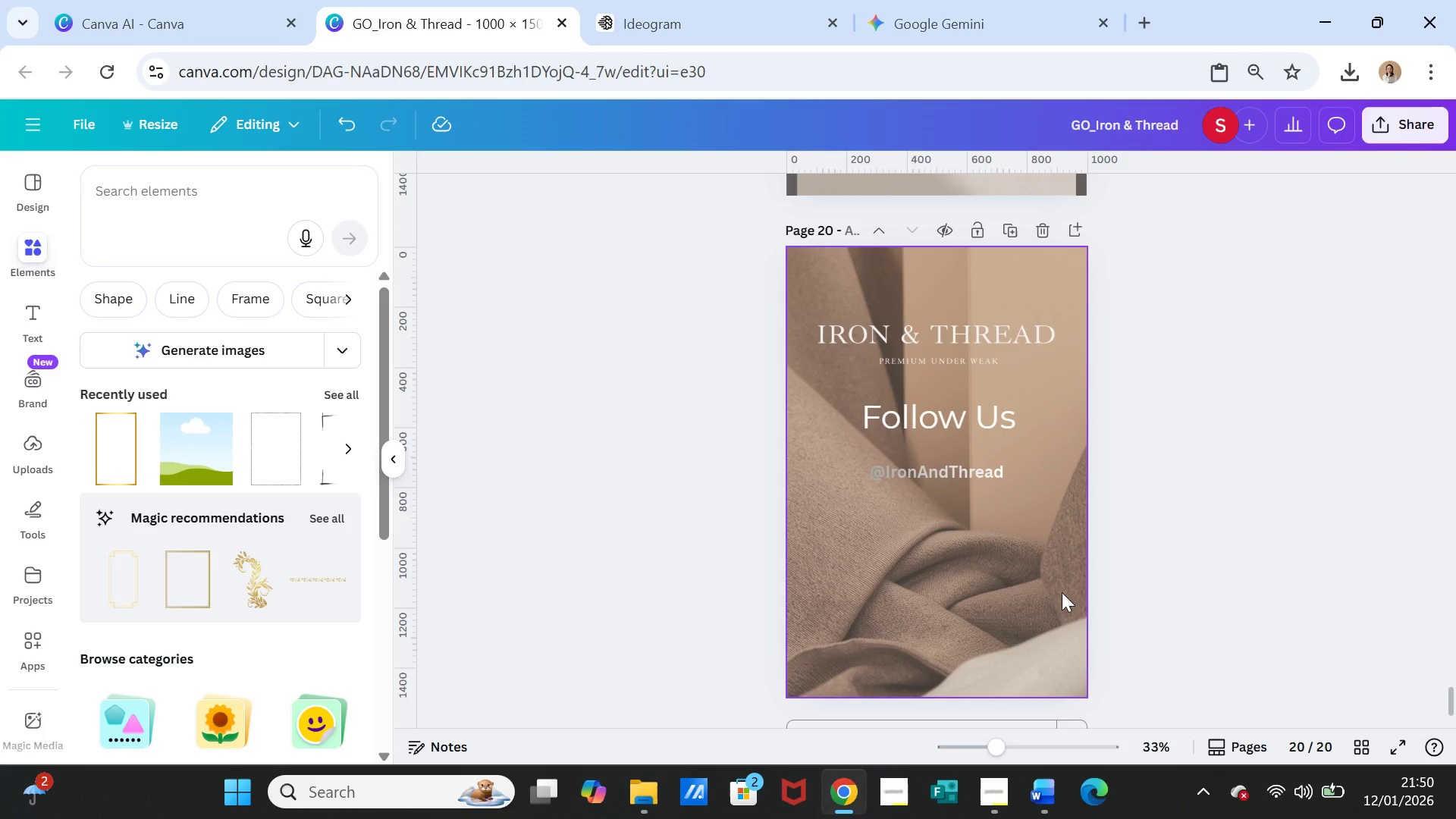 
left_click([1050, 592])
 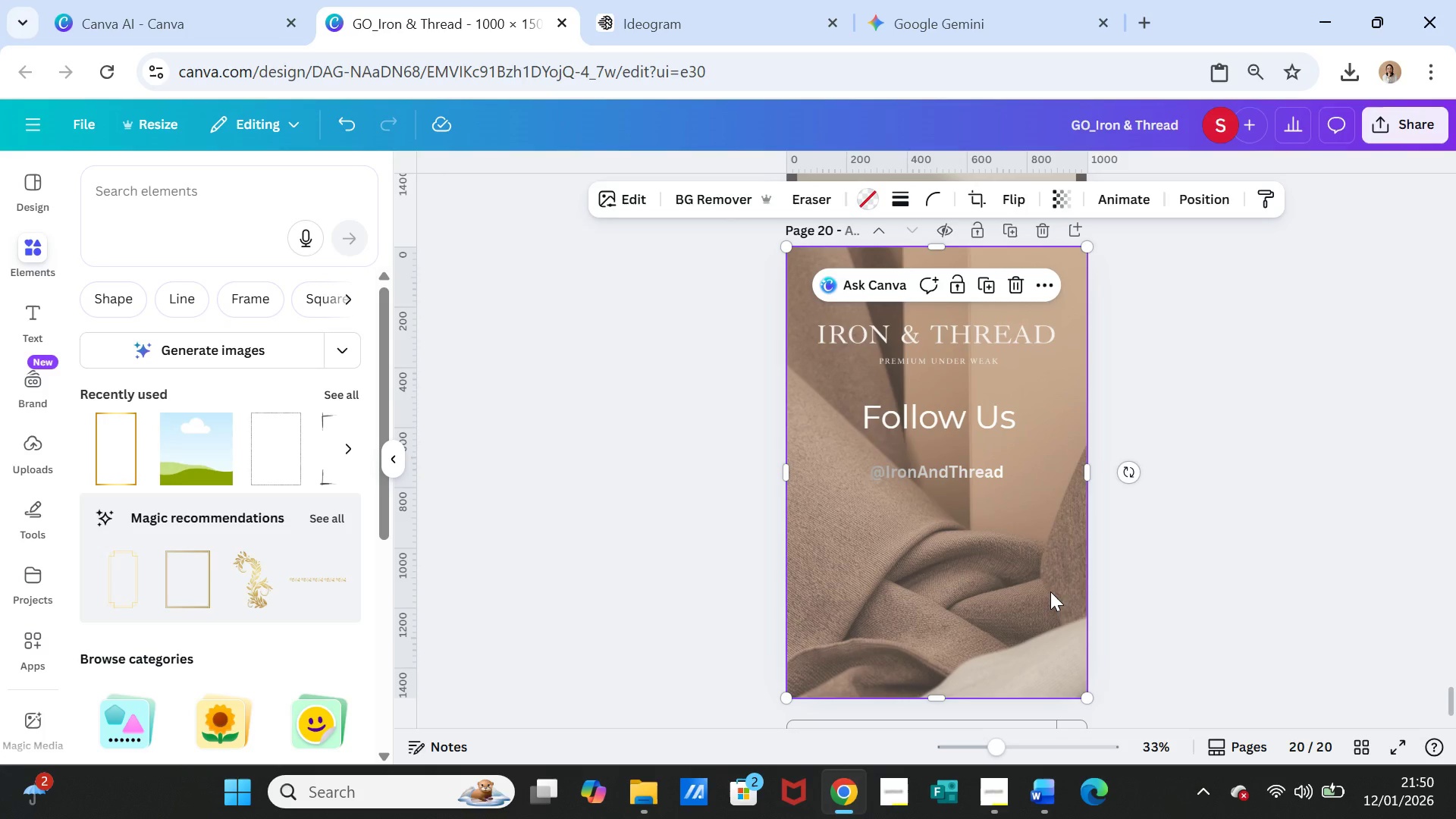 
right_click([1050, 592])
 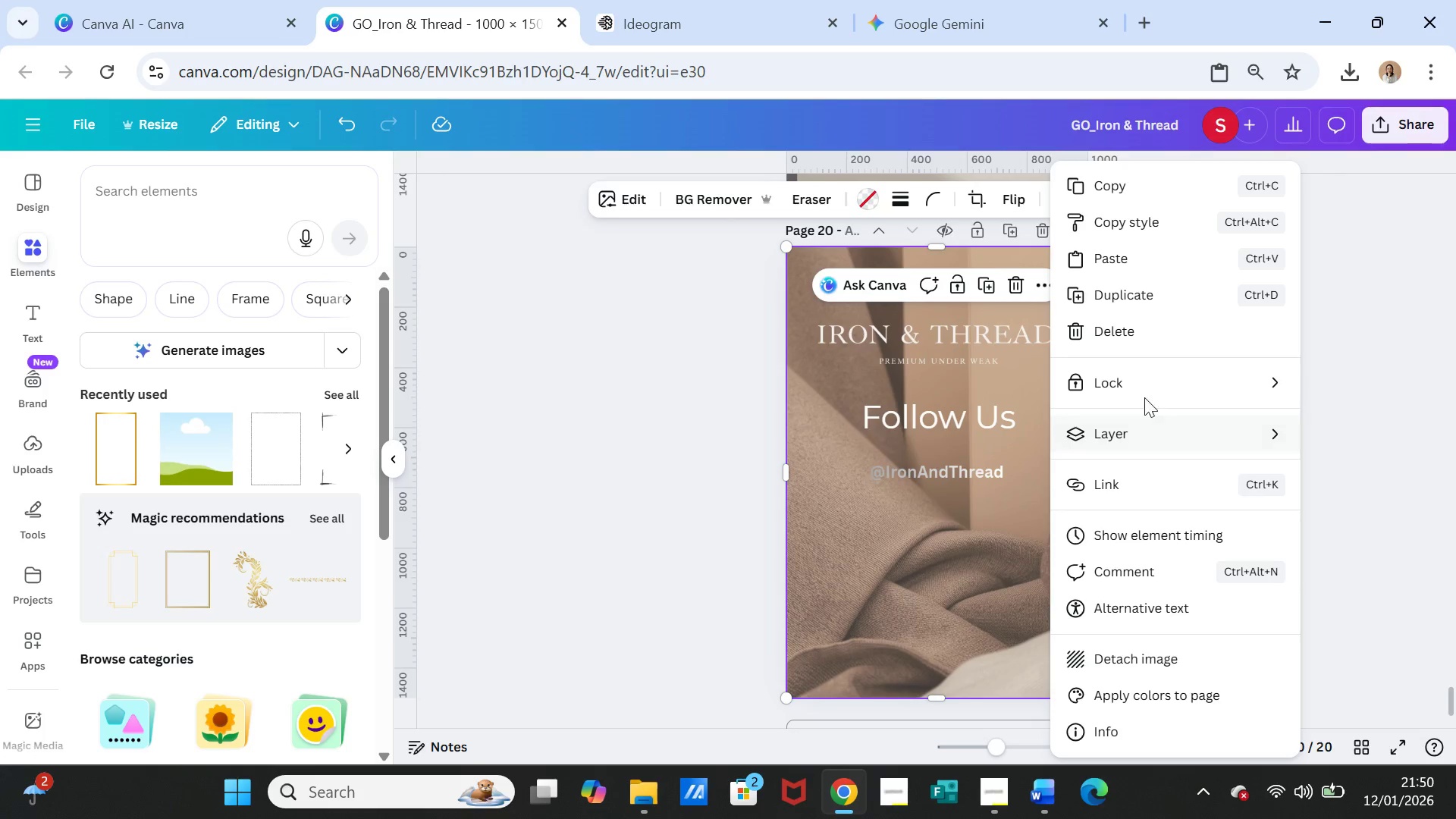 
left_click([1147, 384])
 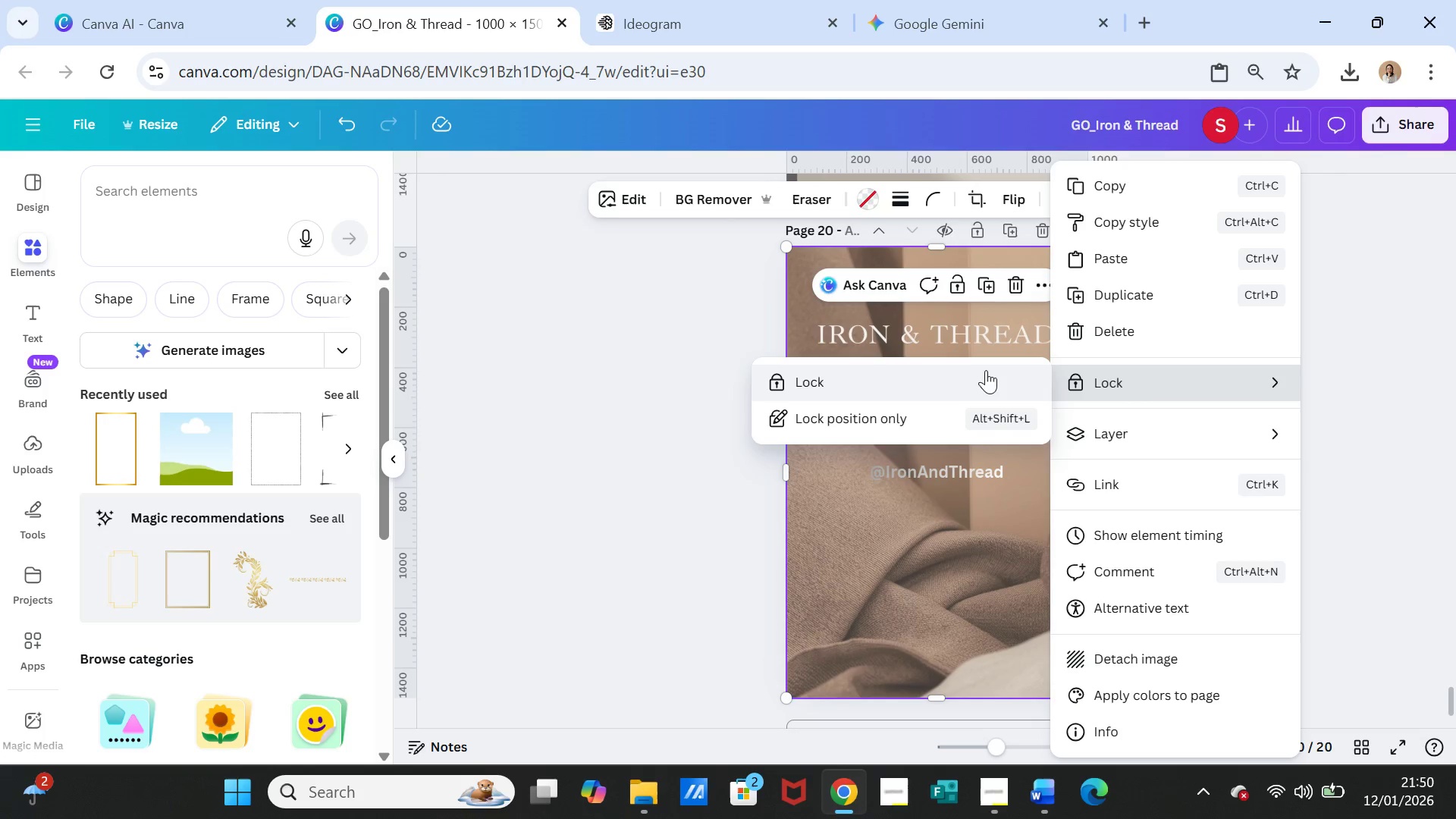 
left_click([986, 370])
 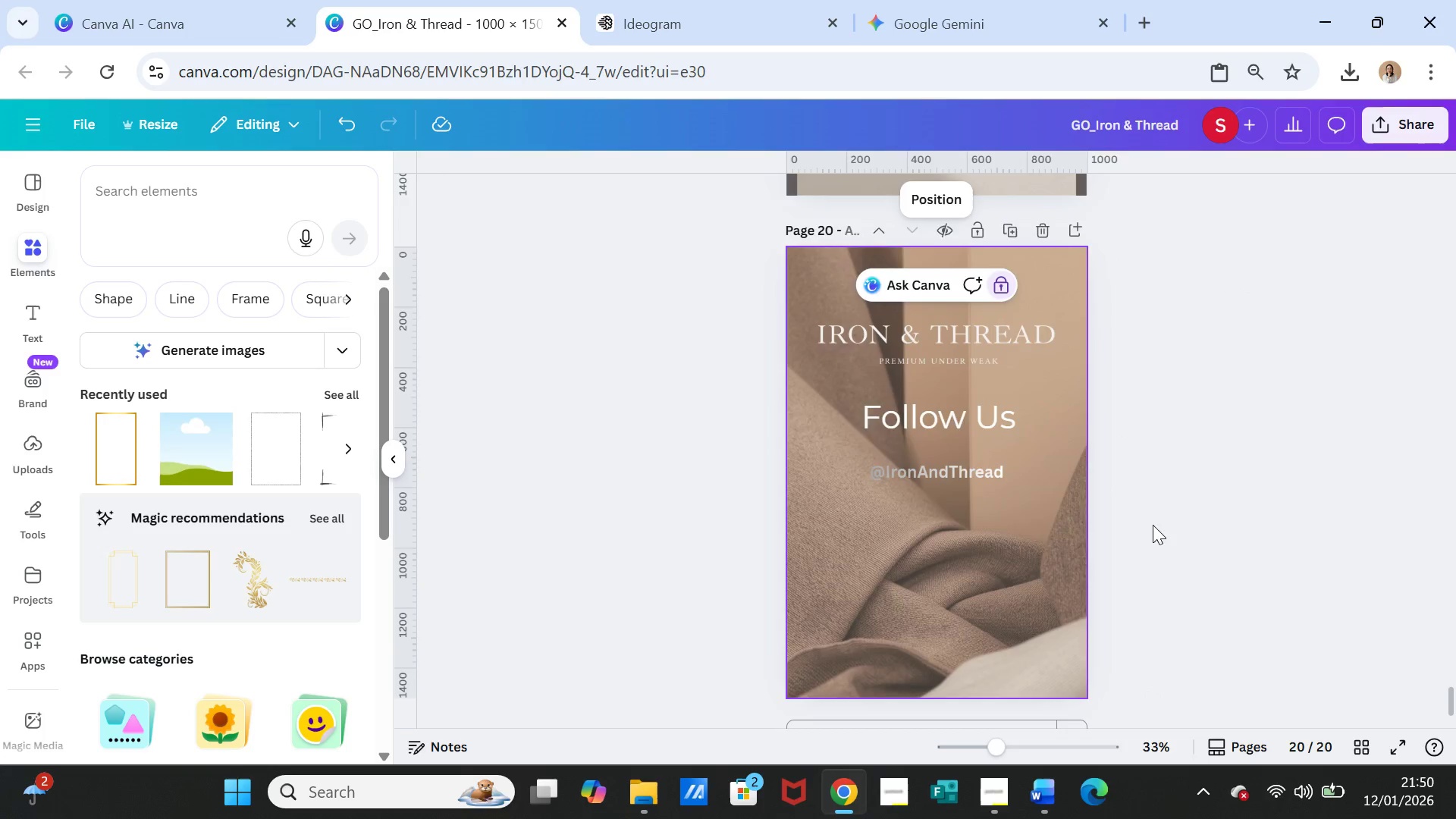 
scroll: coordinate [1155, 533], scroll_direction: up, amount: 2.0
 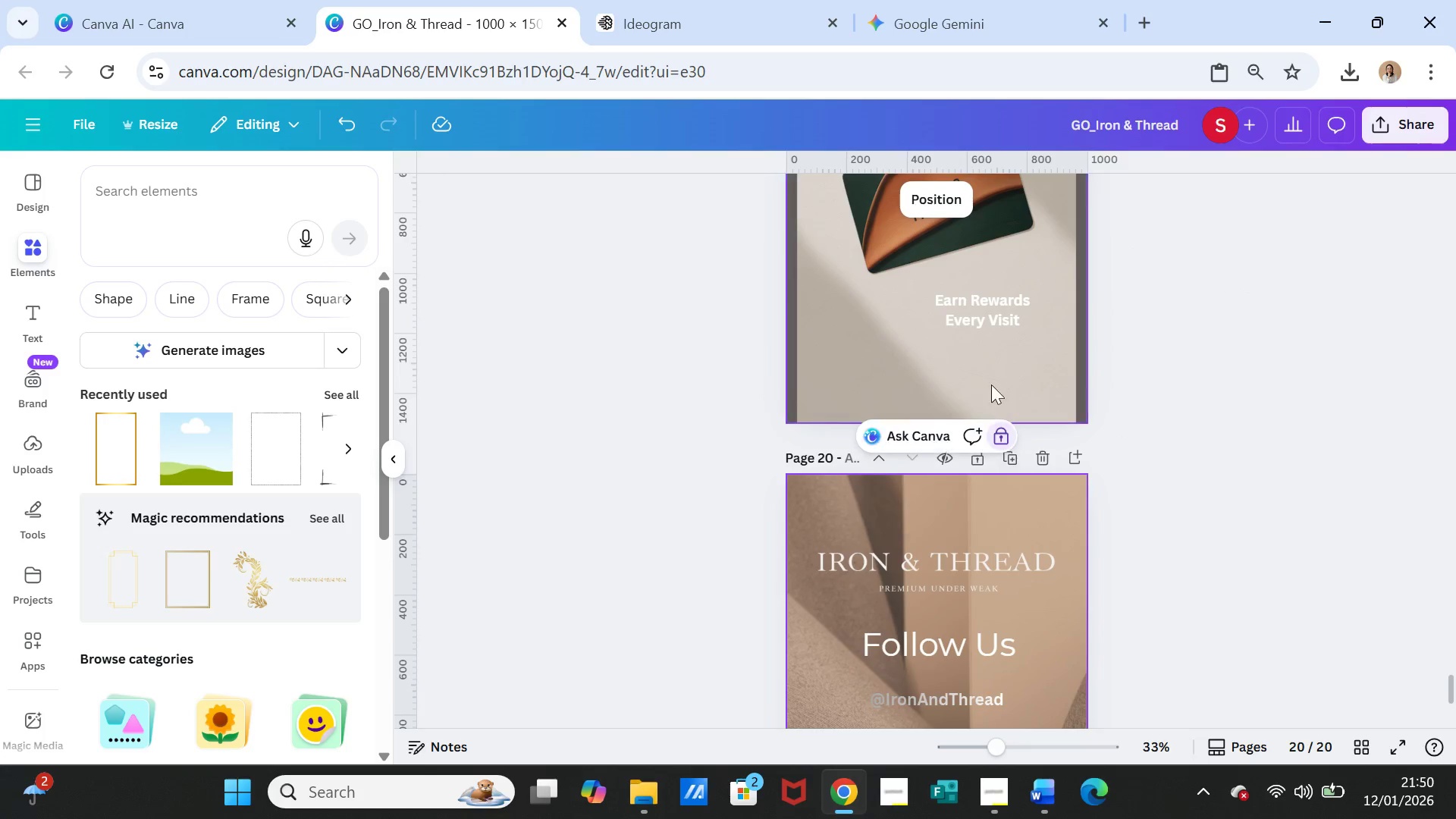 
left_click([990, 368])
 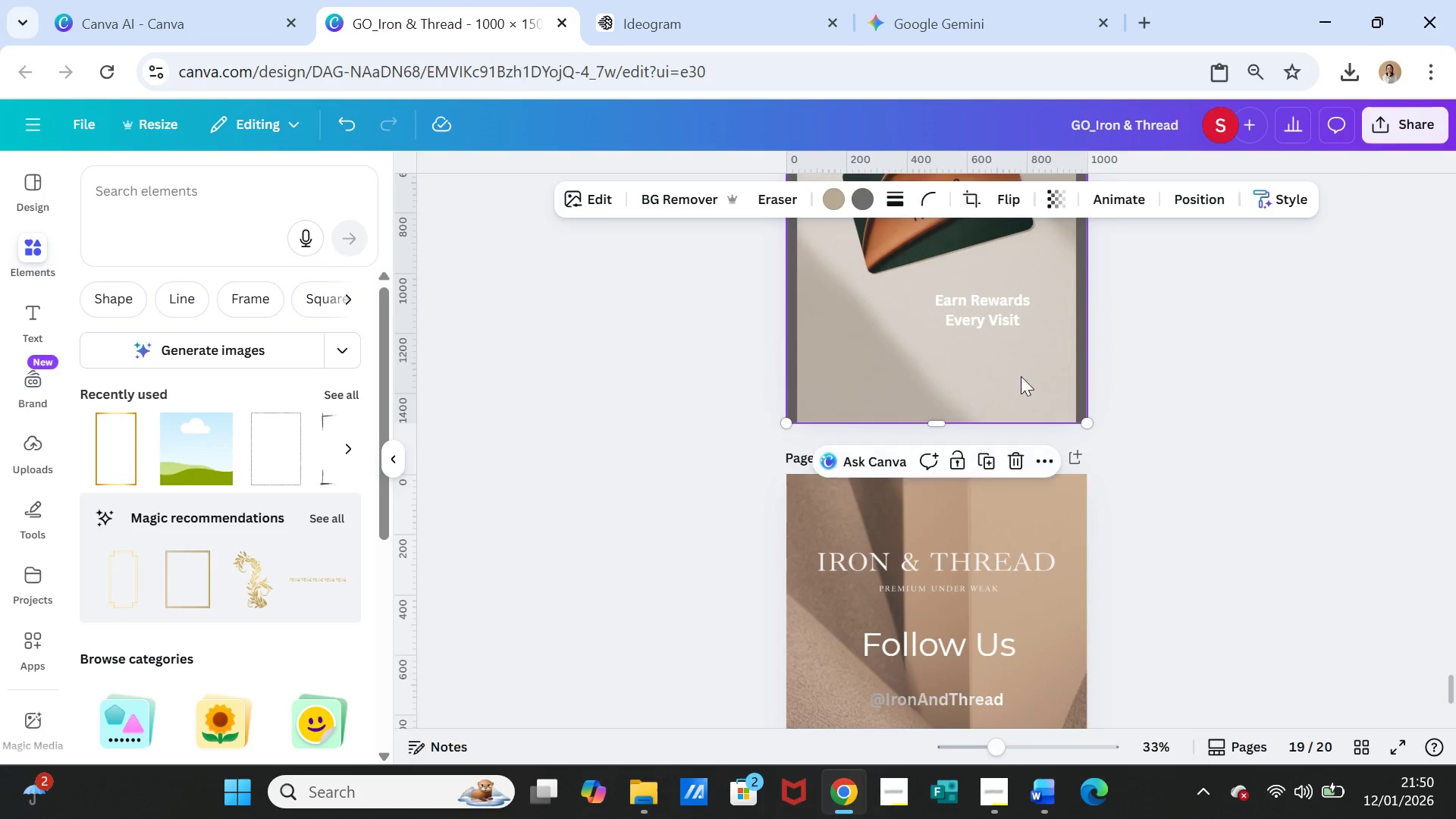 
key(Control+C)
 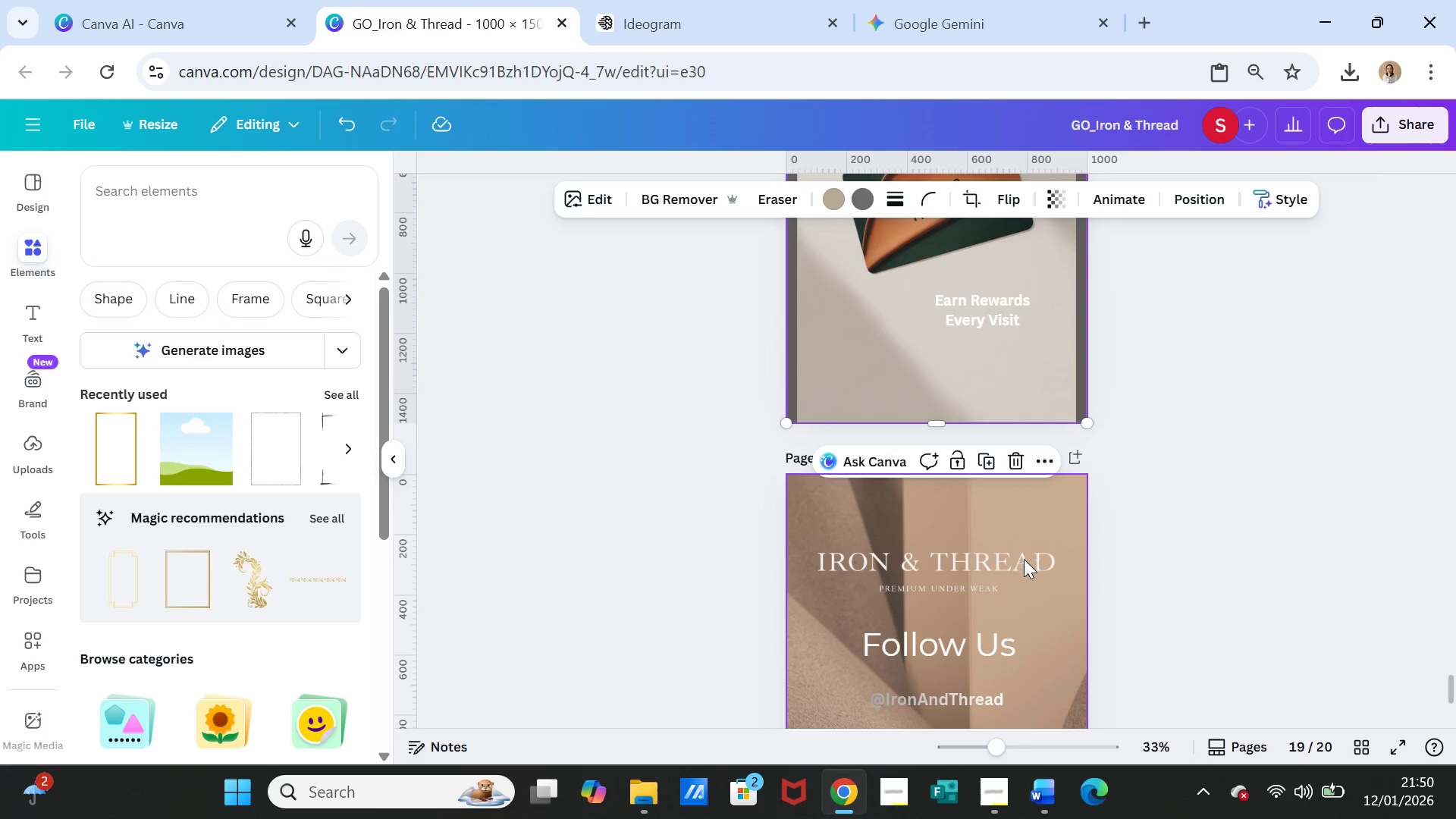 
left_click([1024, 562])
 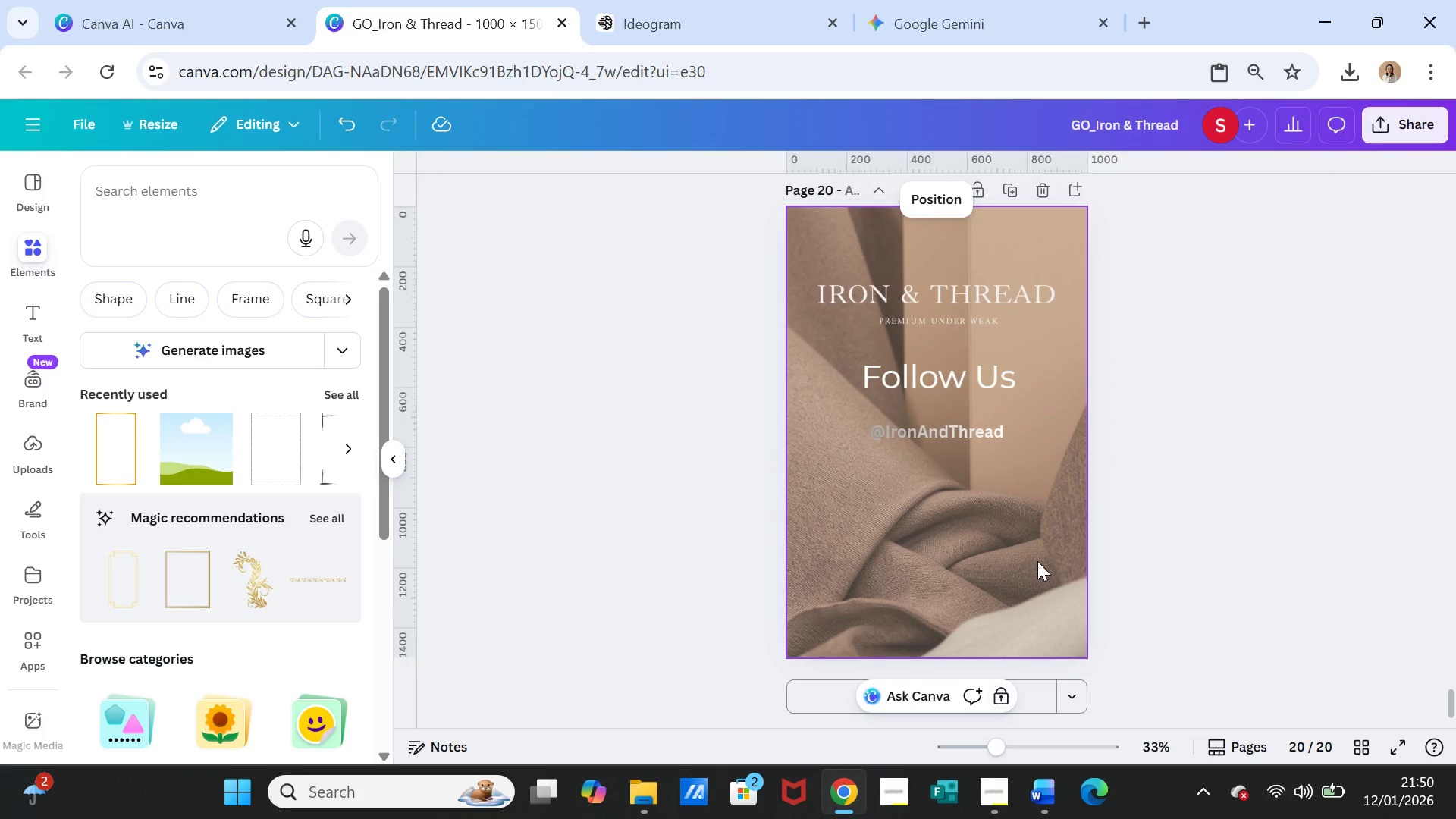 
scroll: coordinate [1024, 562], scroll_direction: down, amount: 3.0
 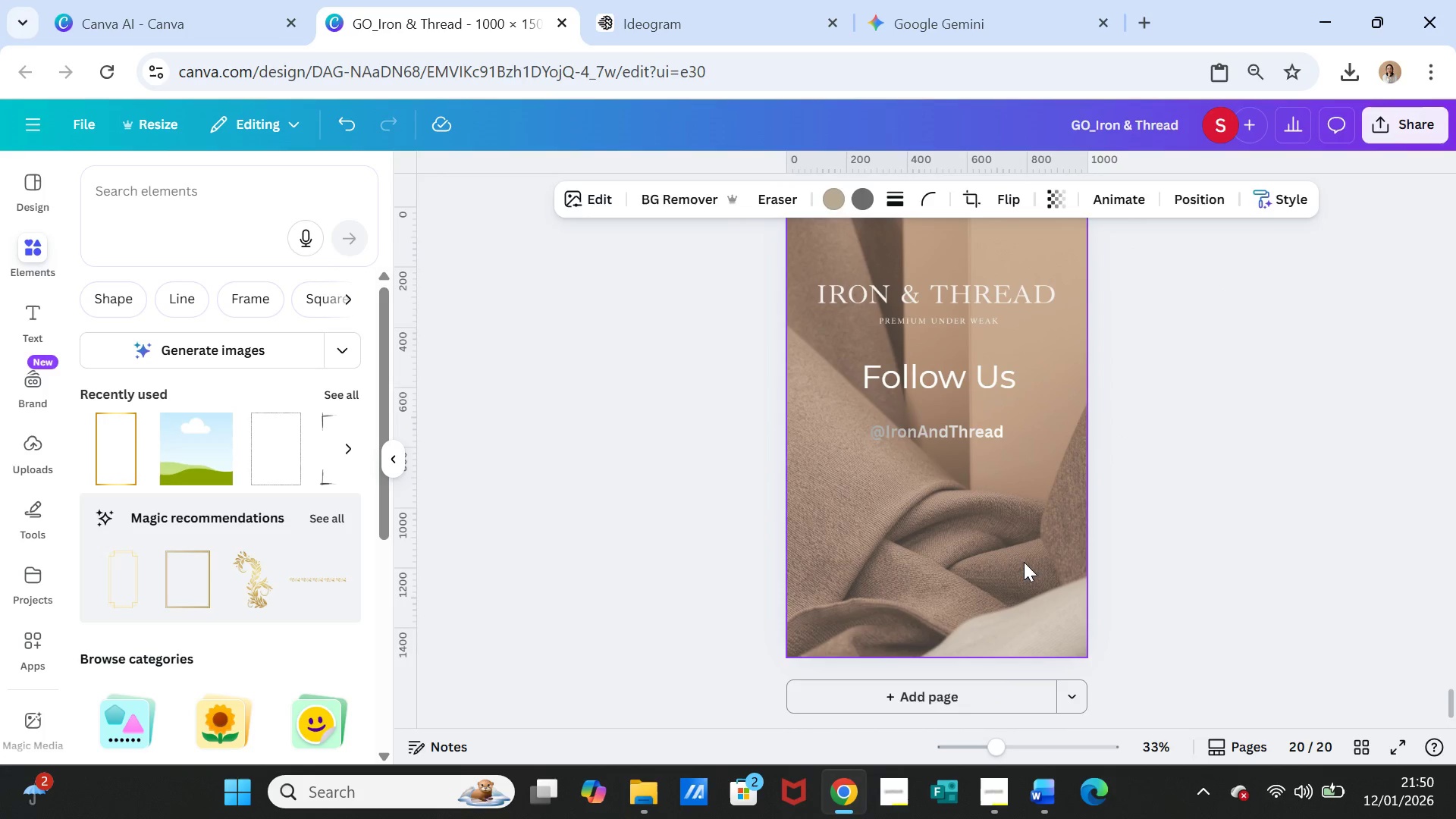 
key(Control+V)
 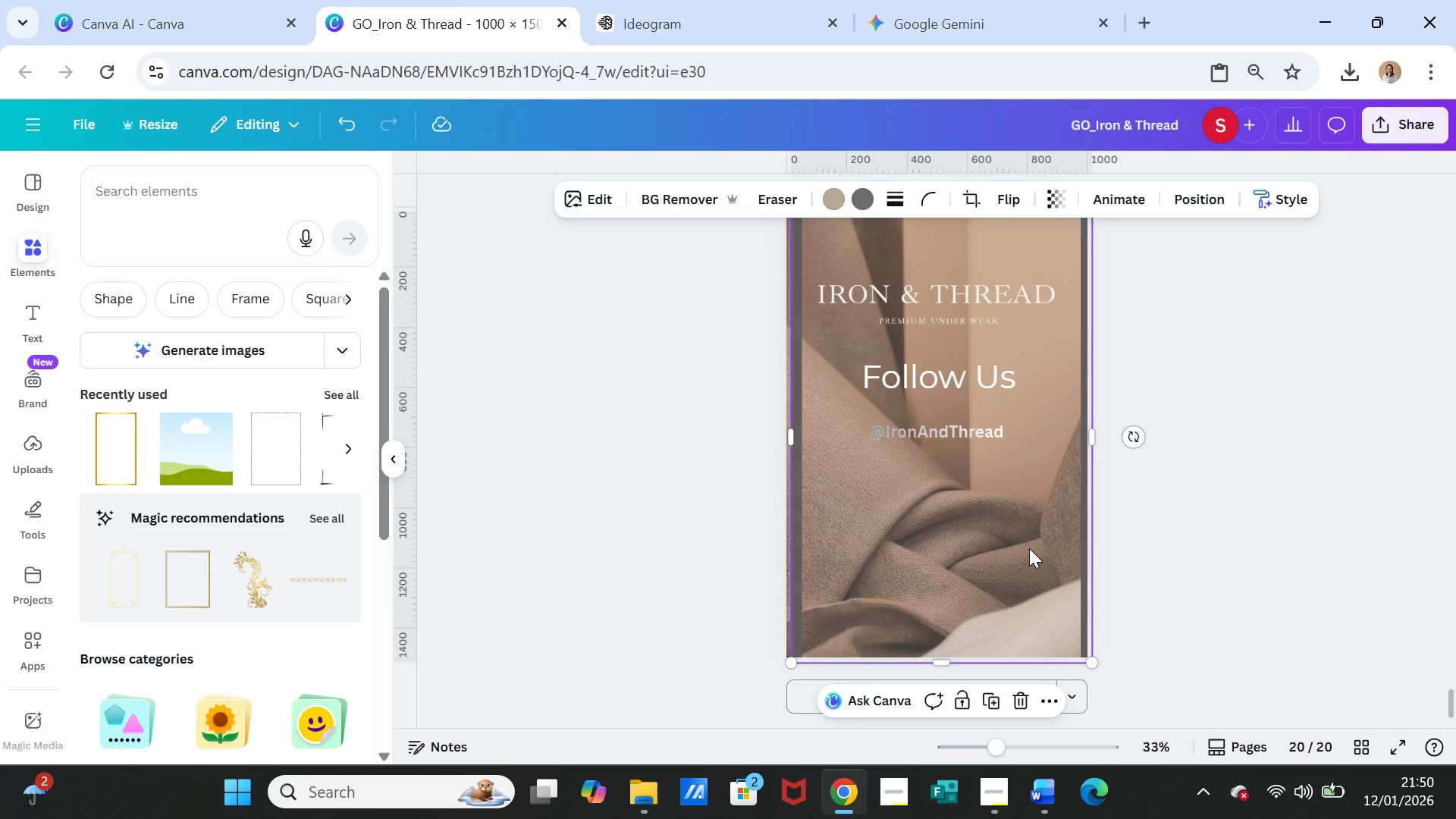 
left_click_drag(start_coordinate=[1029, 548], to_coordinate=[1020, 546])
 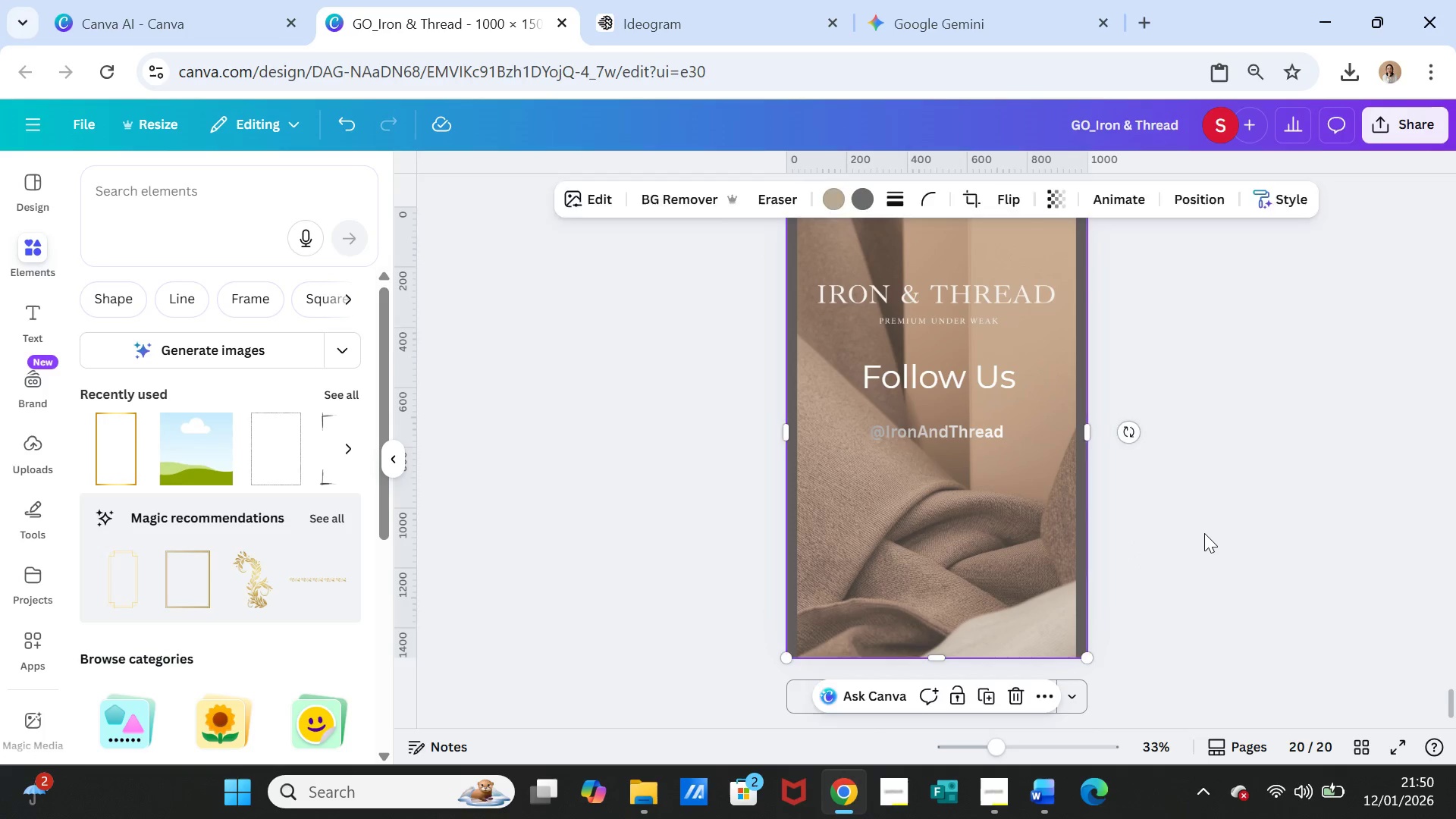 
left_click([1204, 533])
 